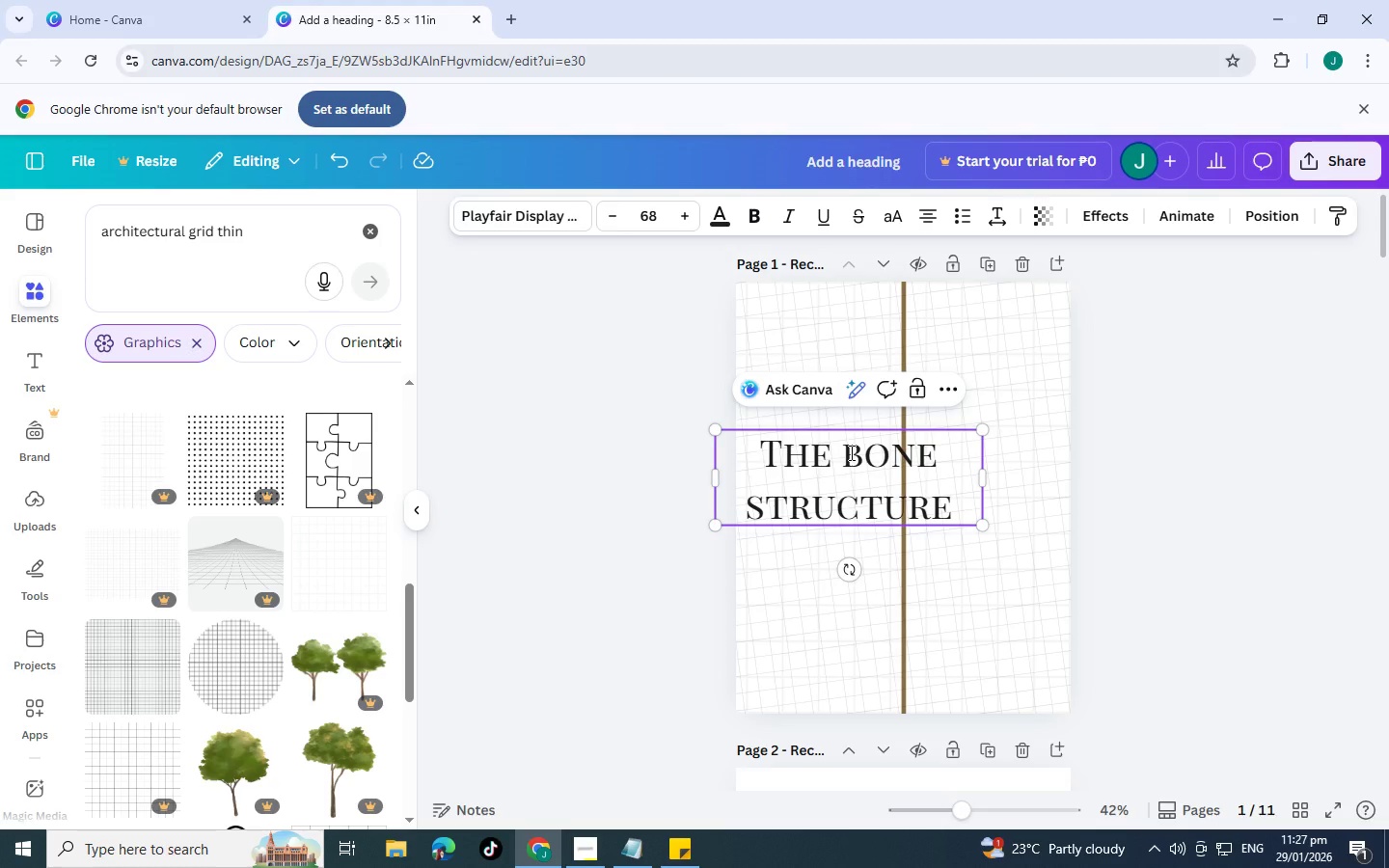 
key(Enter)
 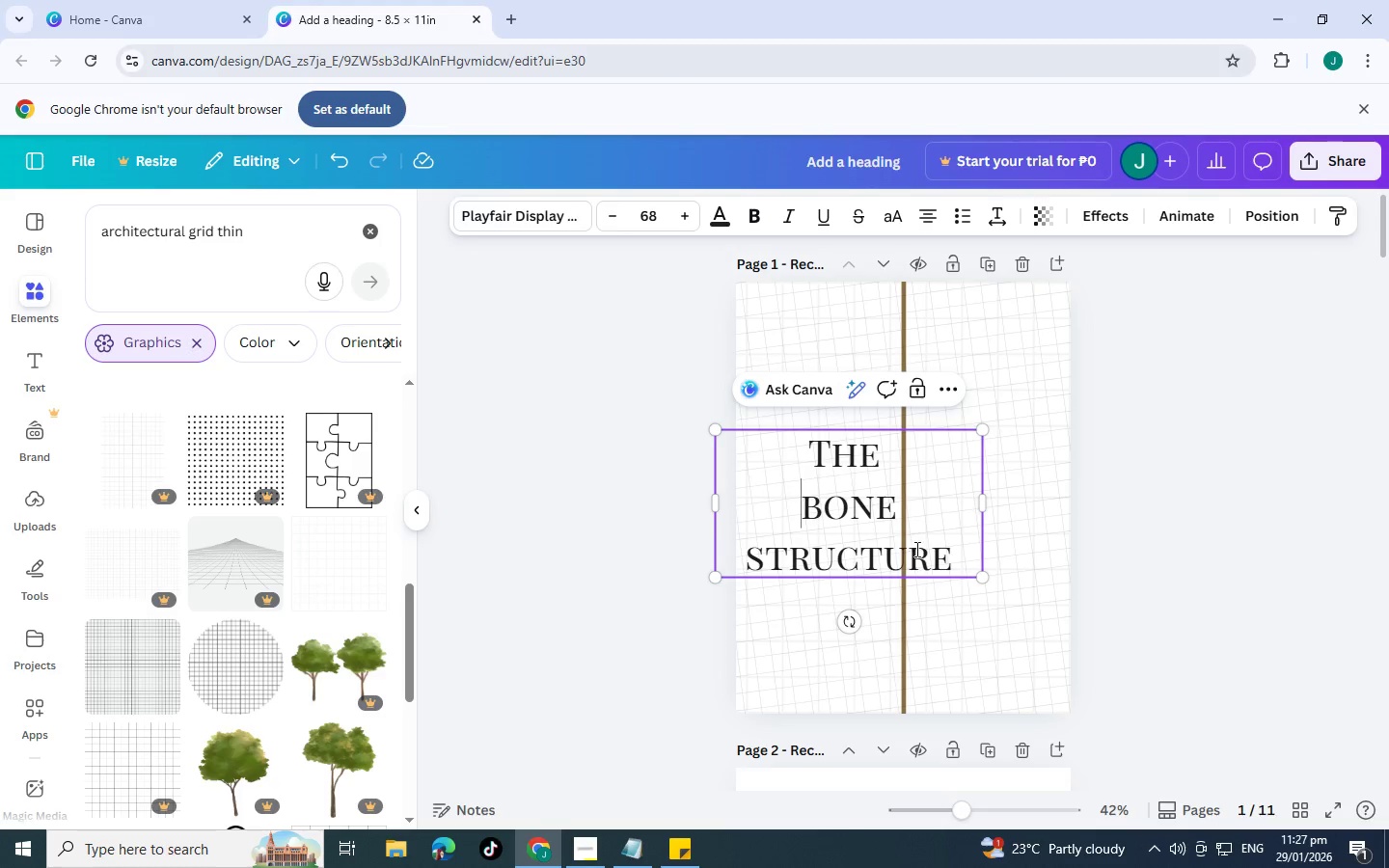 
left_click_drag(start_coordinate=[968, 563], to_coordinate=[805, 462])
 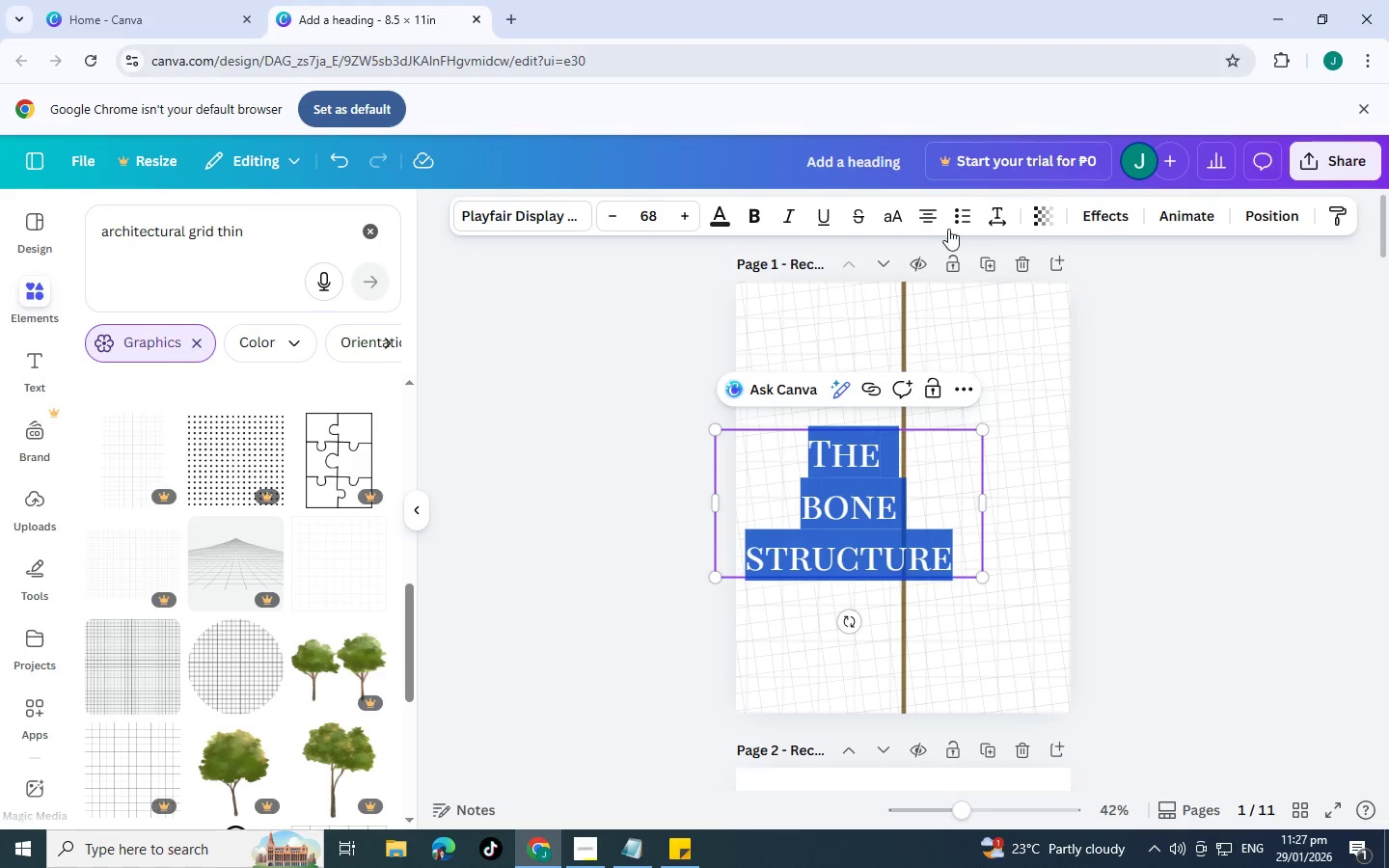 
left_click([929, 215])
 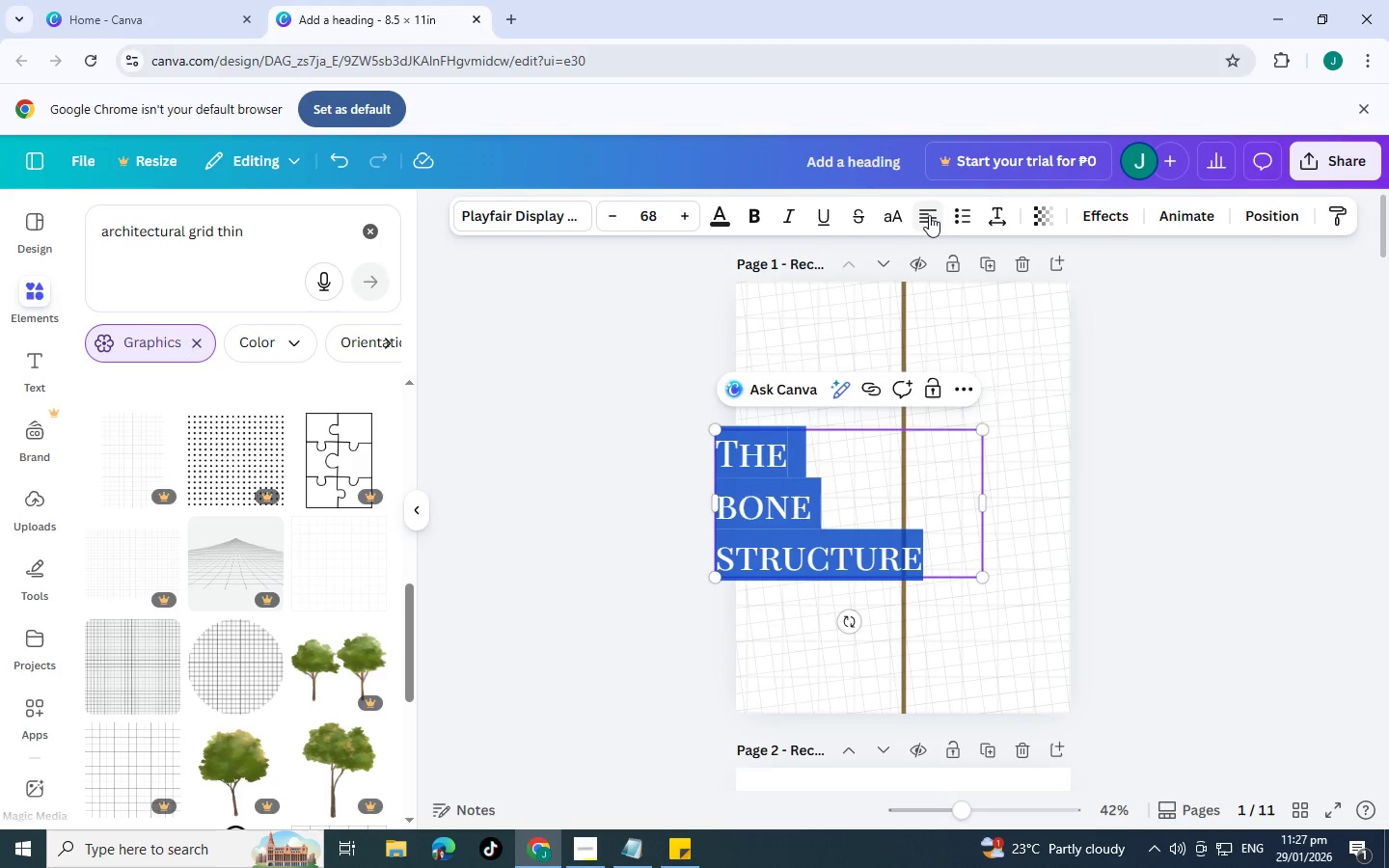 
left_click([929, 215])
 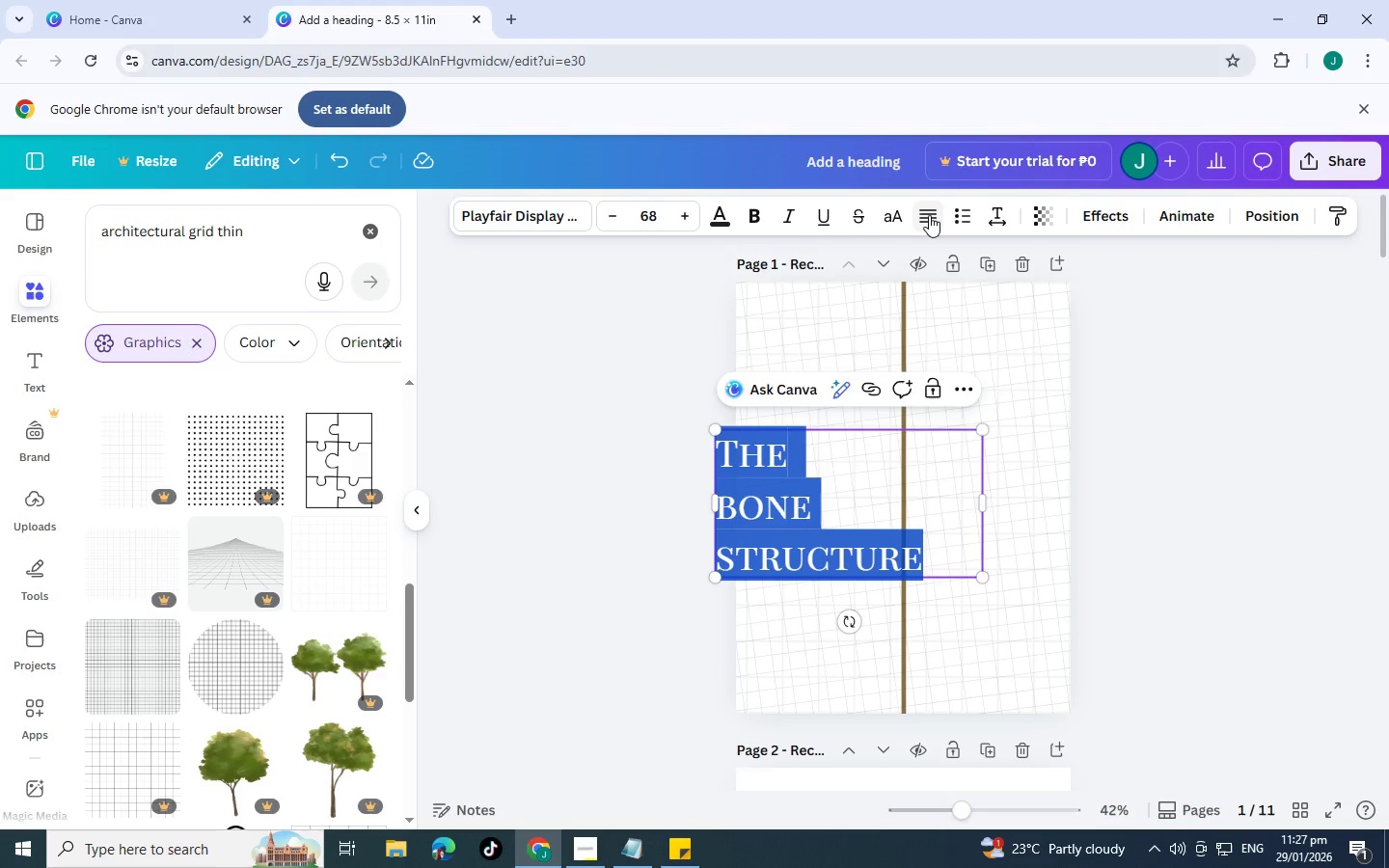 
left_click([929, 215])
 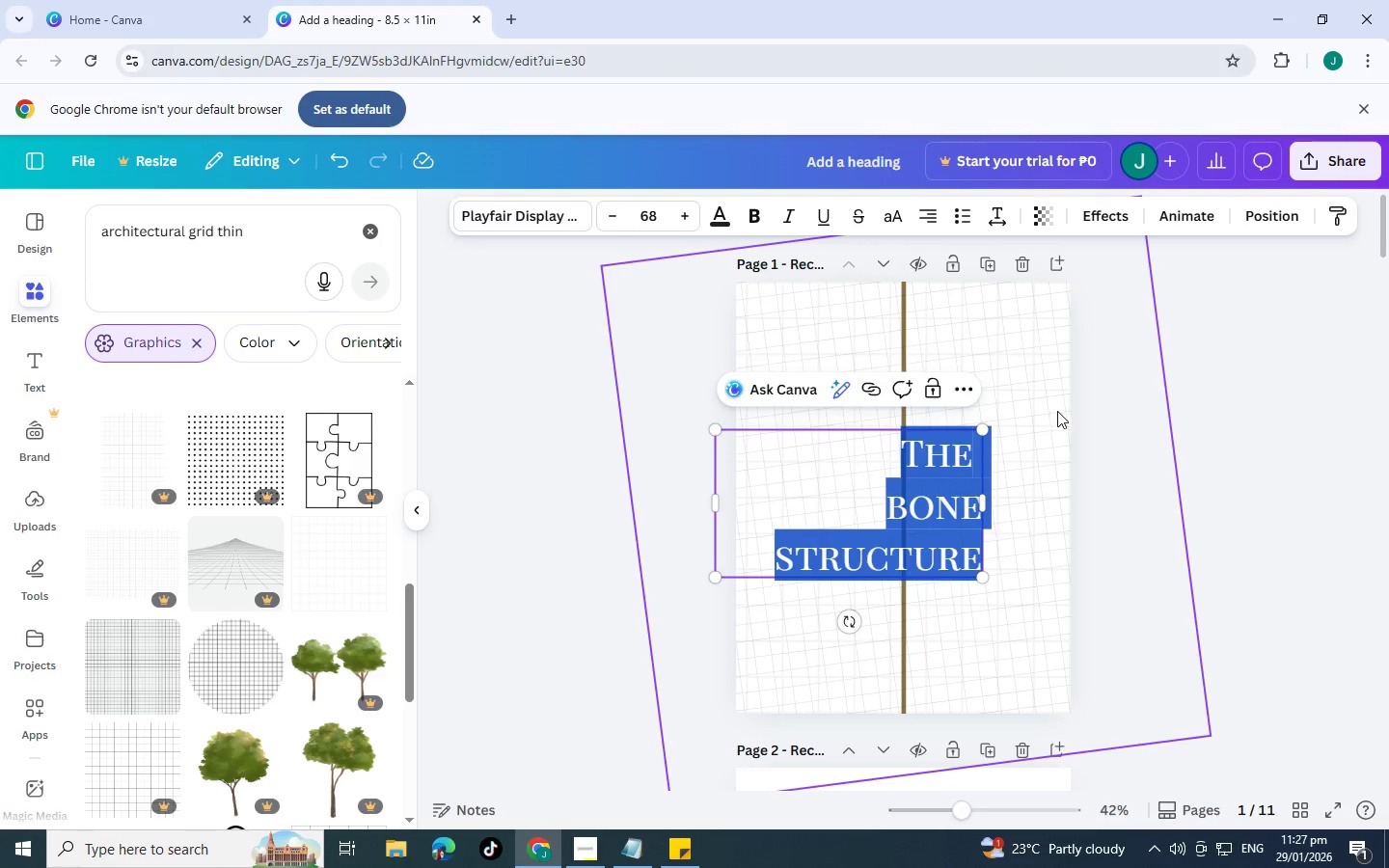 
left_click([1113, 426])
 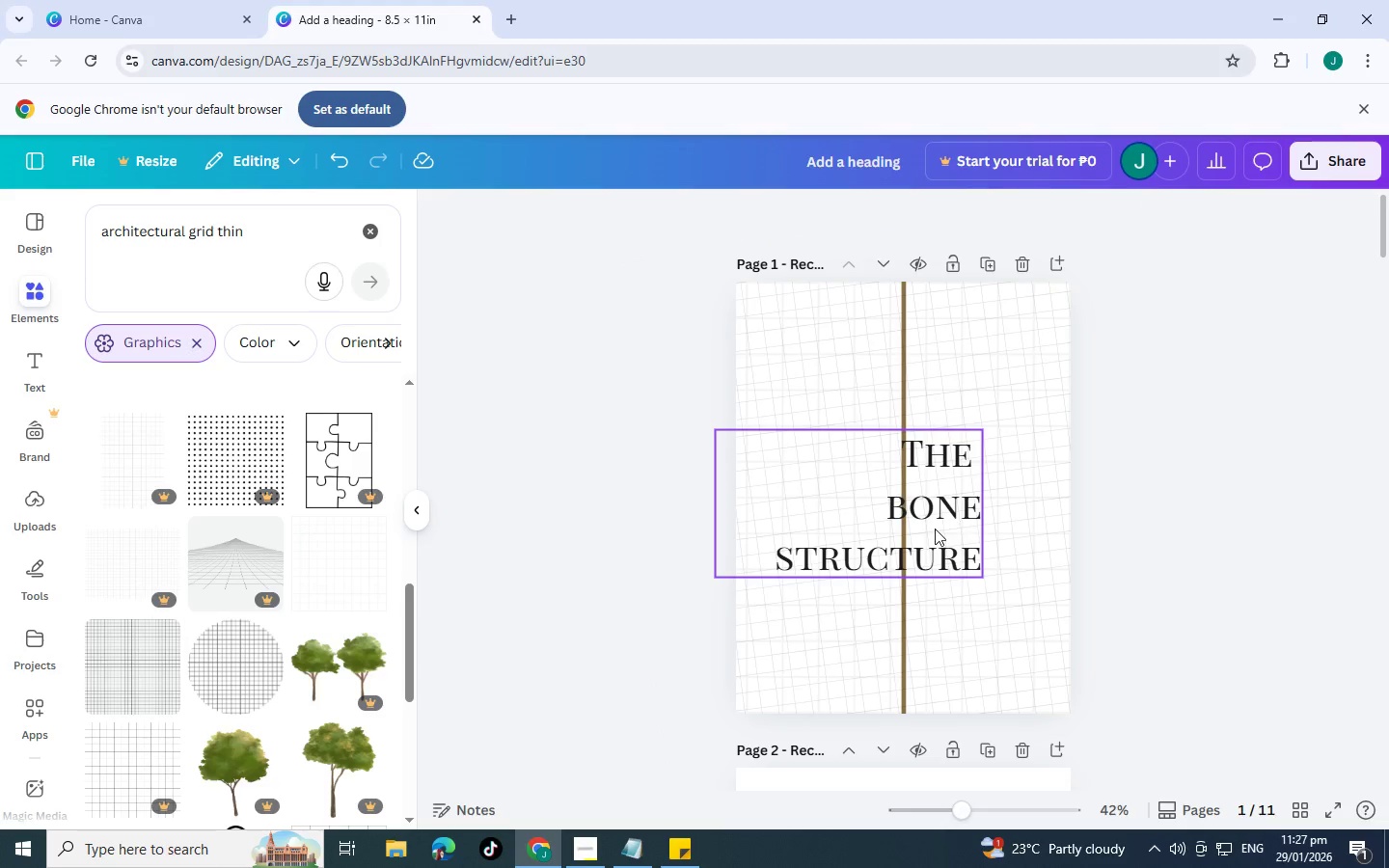 
left_click_drag(start_coordinate=[935, 529], to_coordinate=[855, 437])
 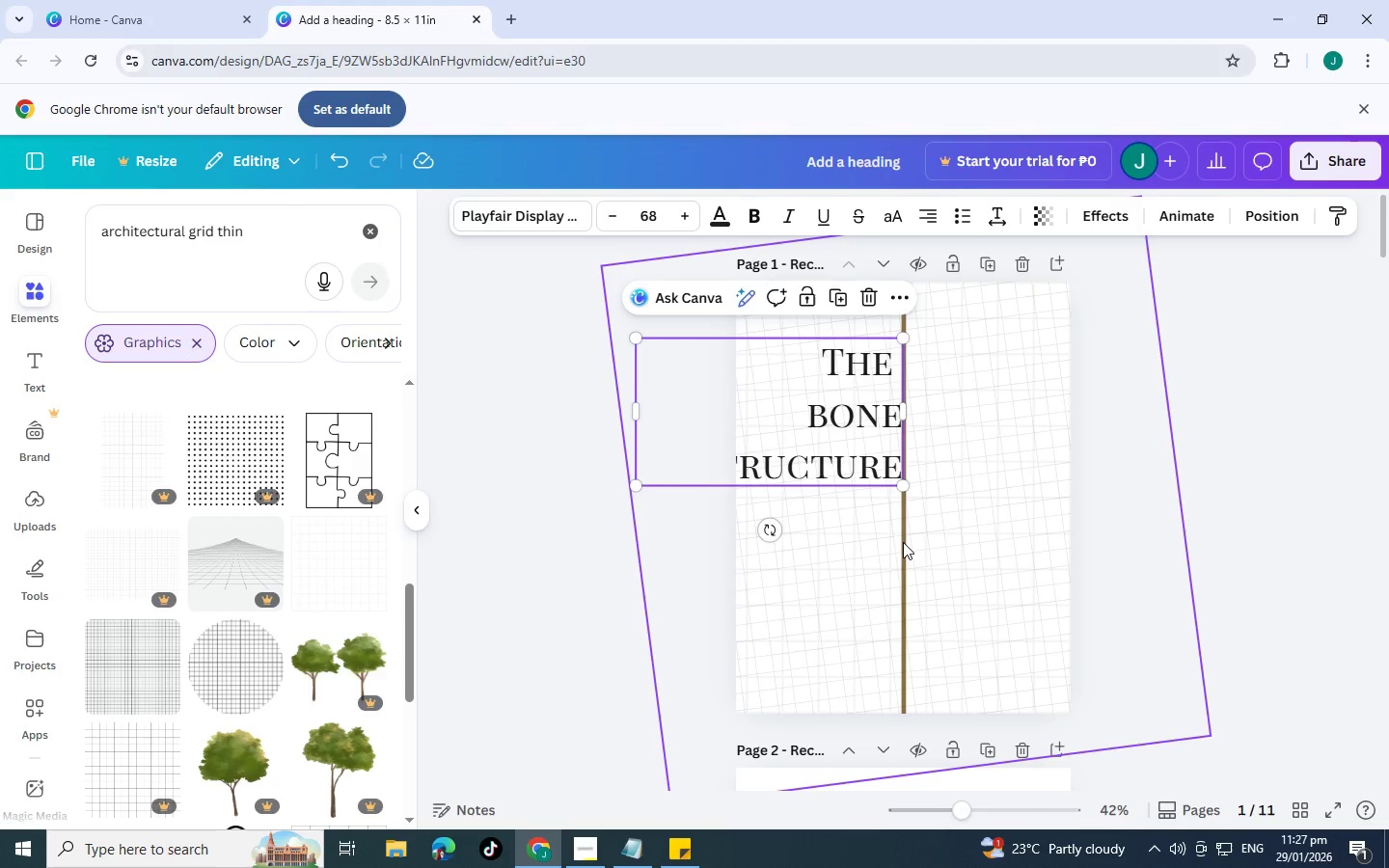 
left_click_drag(start_coordinate=[902, 542], to_coordinate=[930, 542])
 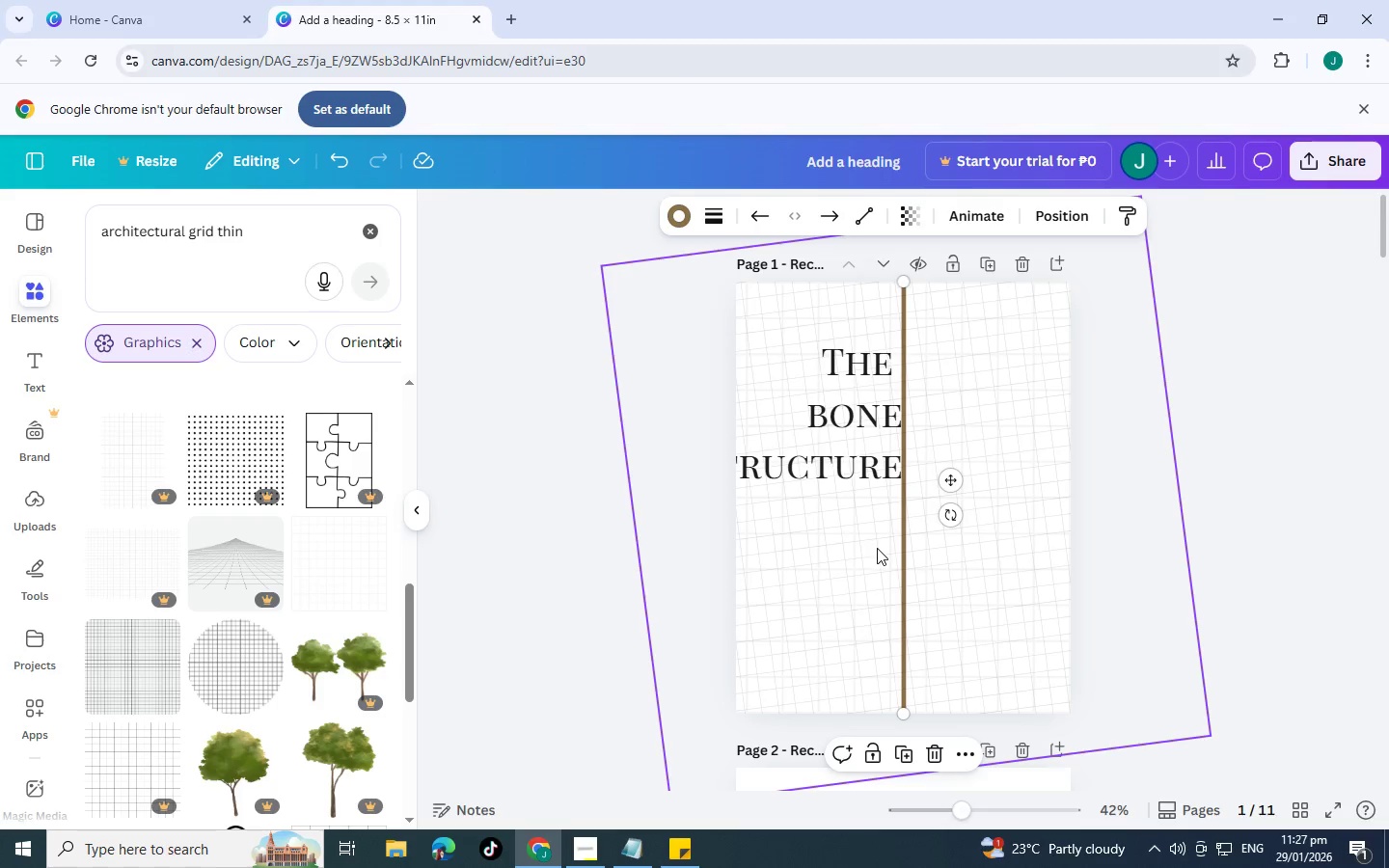 
left_click_drag(start_coordinate=[877, 548], to_coordinate=[937, 547])
 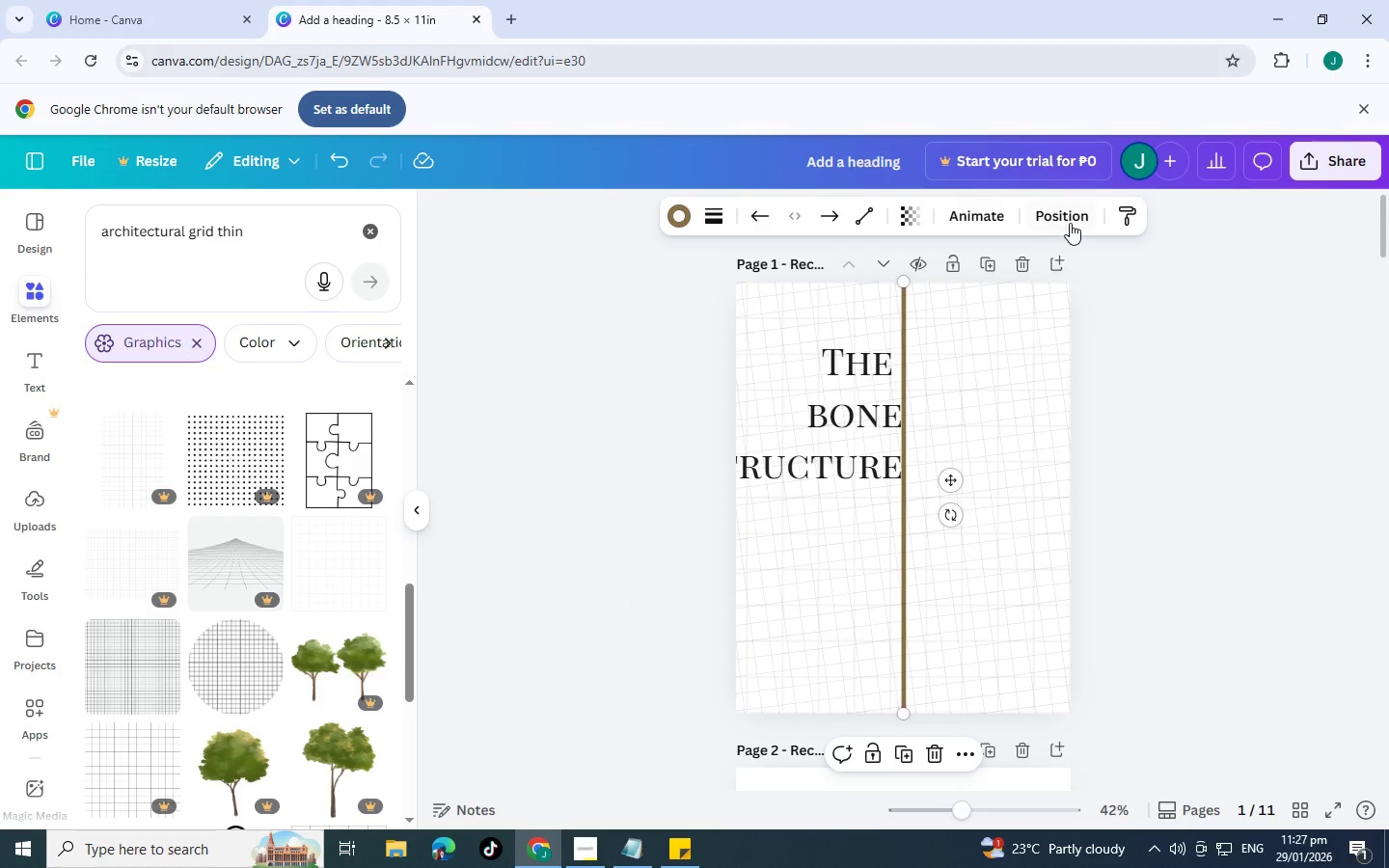 
left_click([1070, 222])
 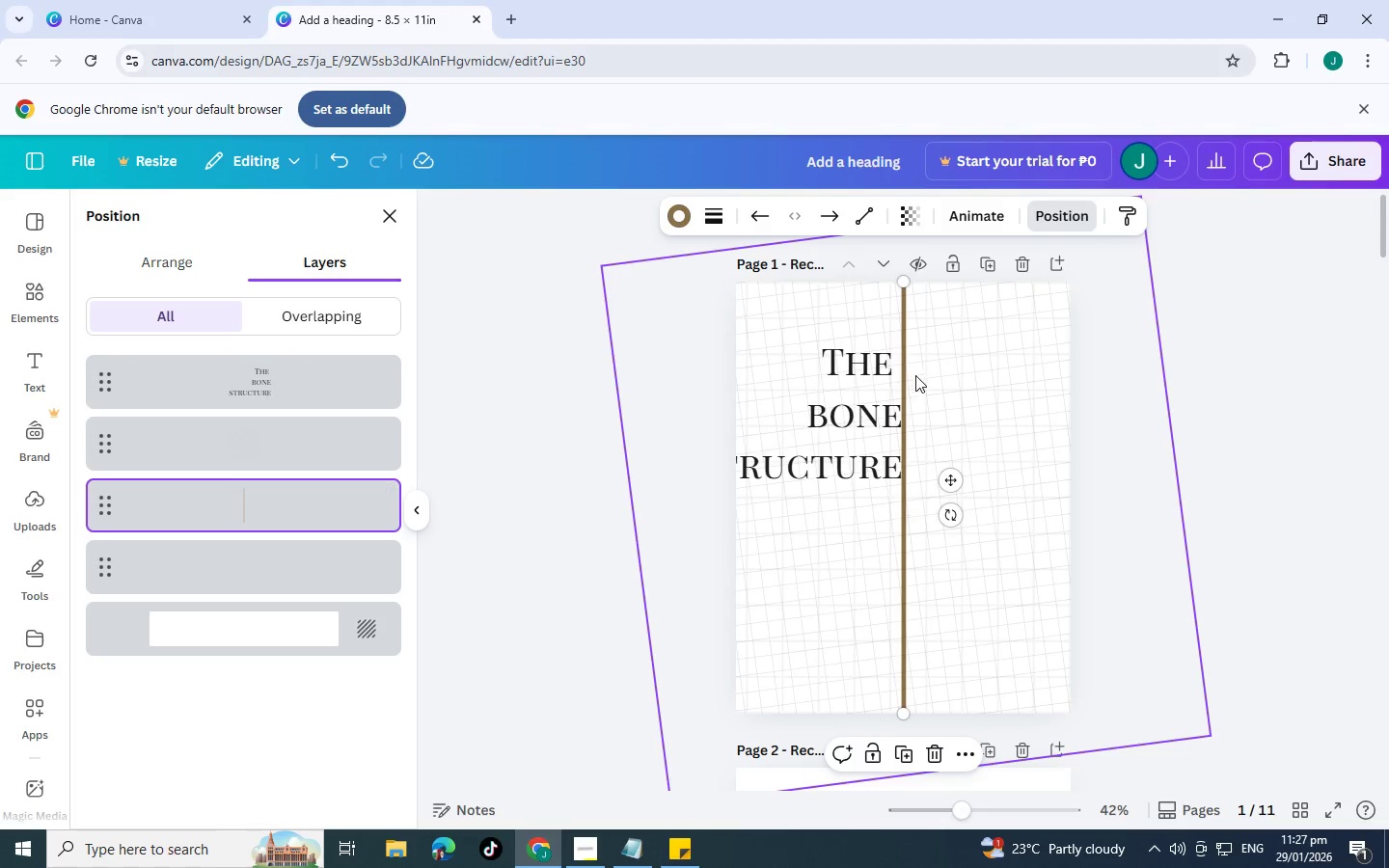 
hold_key(key=ControlLeft, duration=1.5)
left_click_drag(start_coordinate=[906, 374], to_coordinate=[965, 378])
 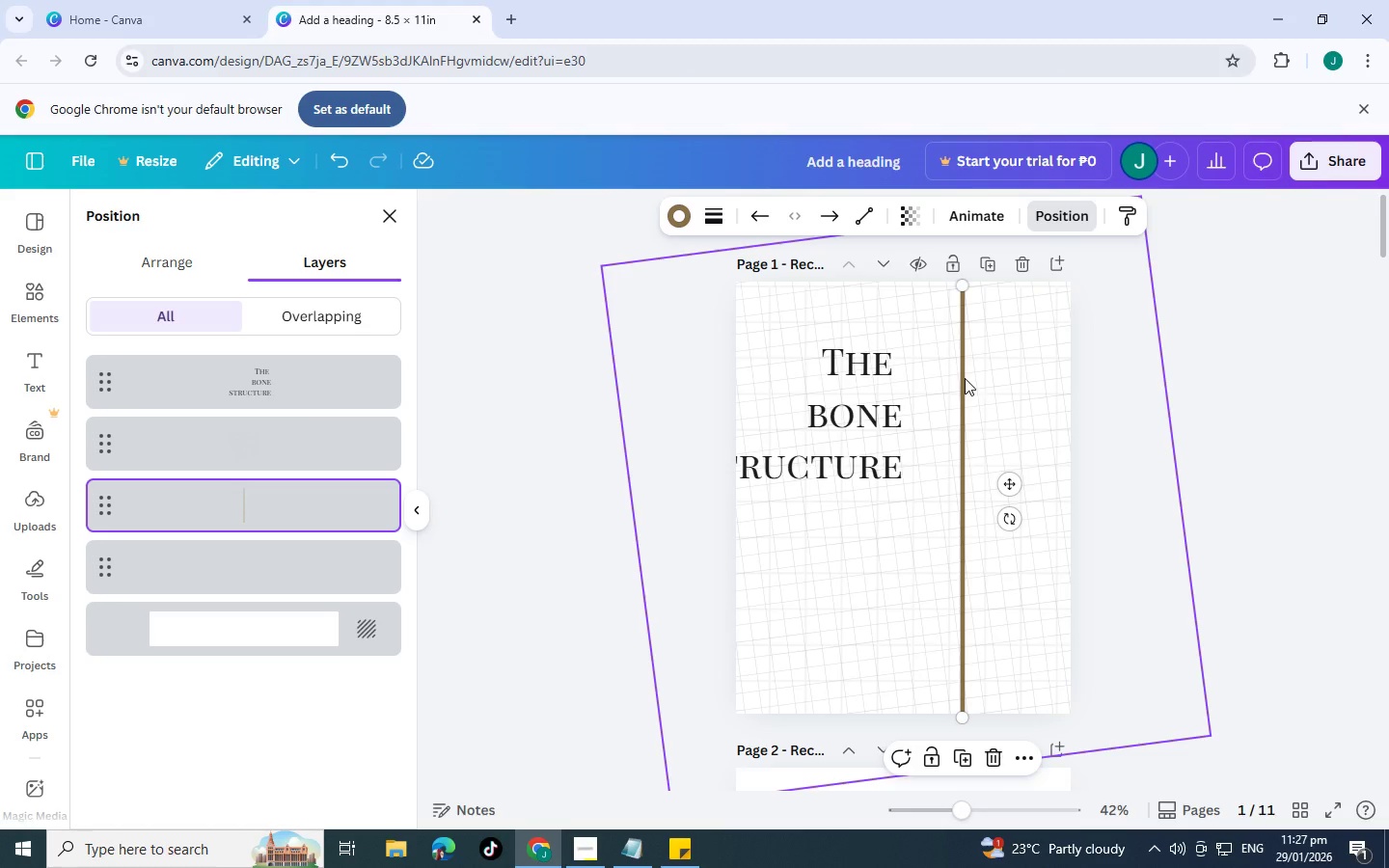 
hold_key(key=ControlLeft, duration=1.52)
 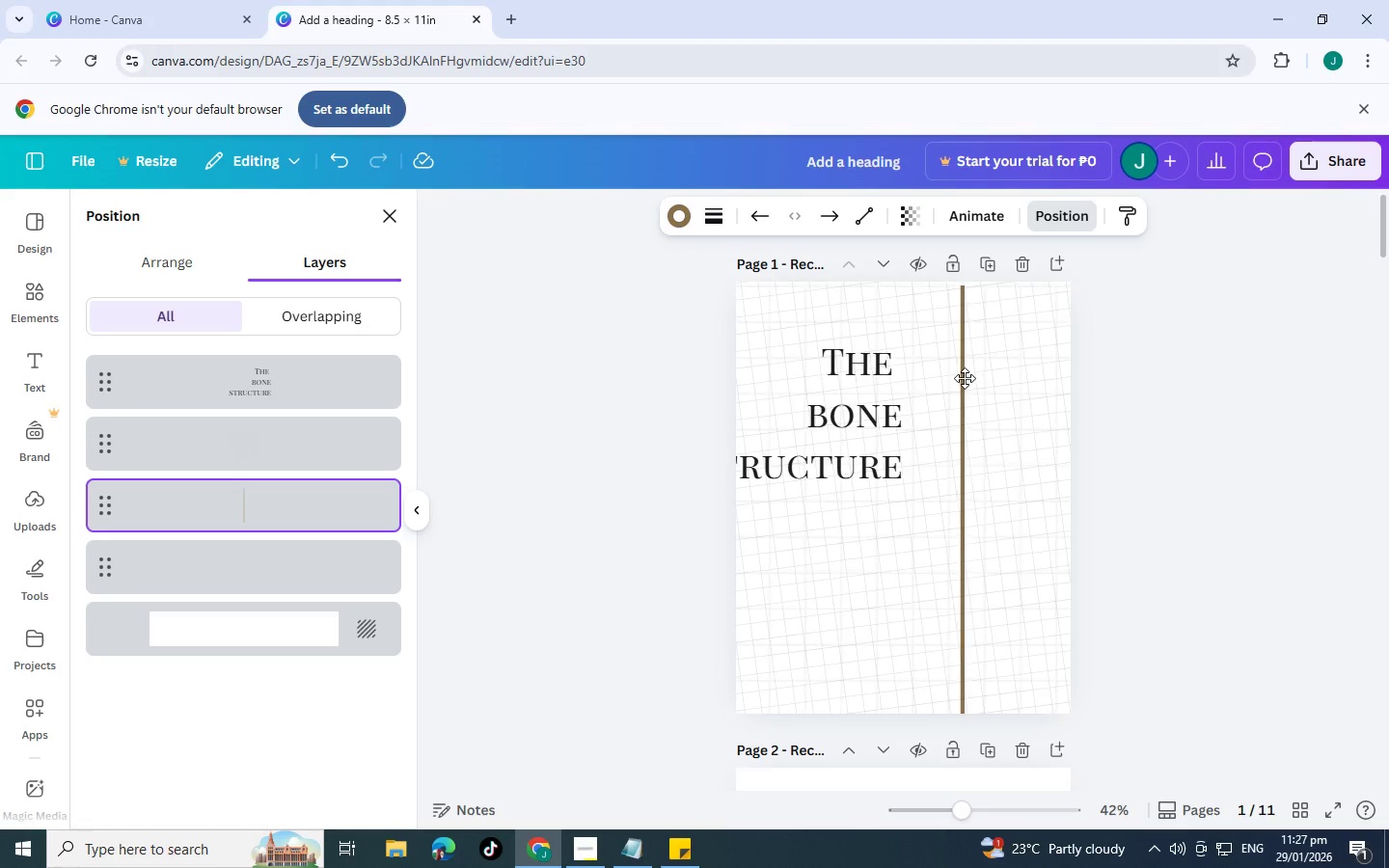 
hold_key(key=ControlLeft, duration=1.51)
 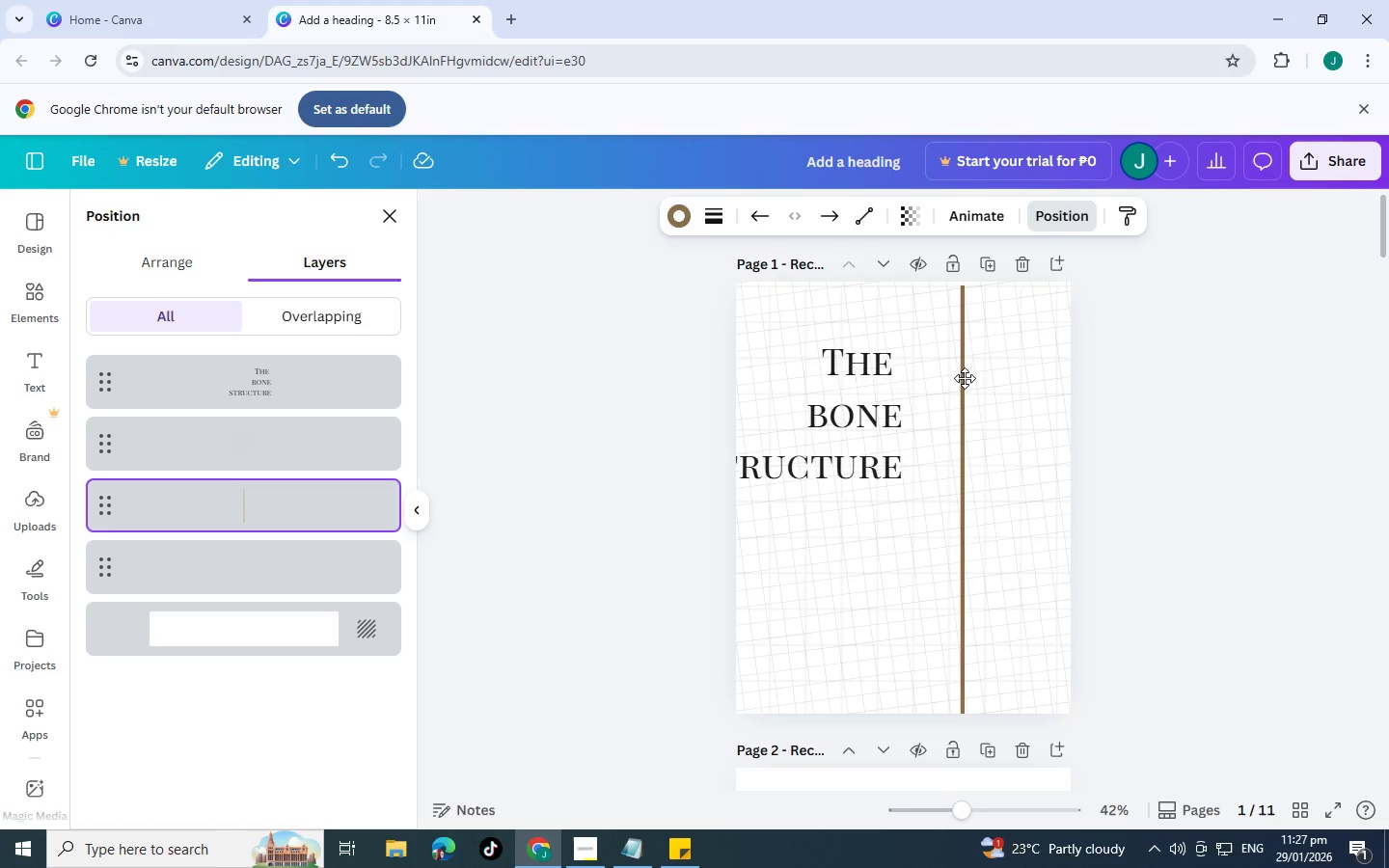 
hold_key(key=ControlLeft, duration=0.89)
 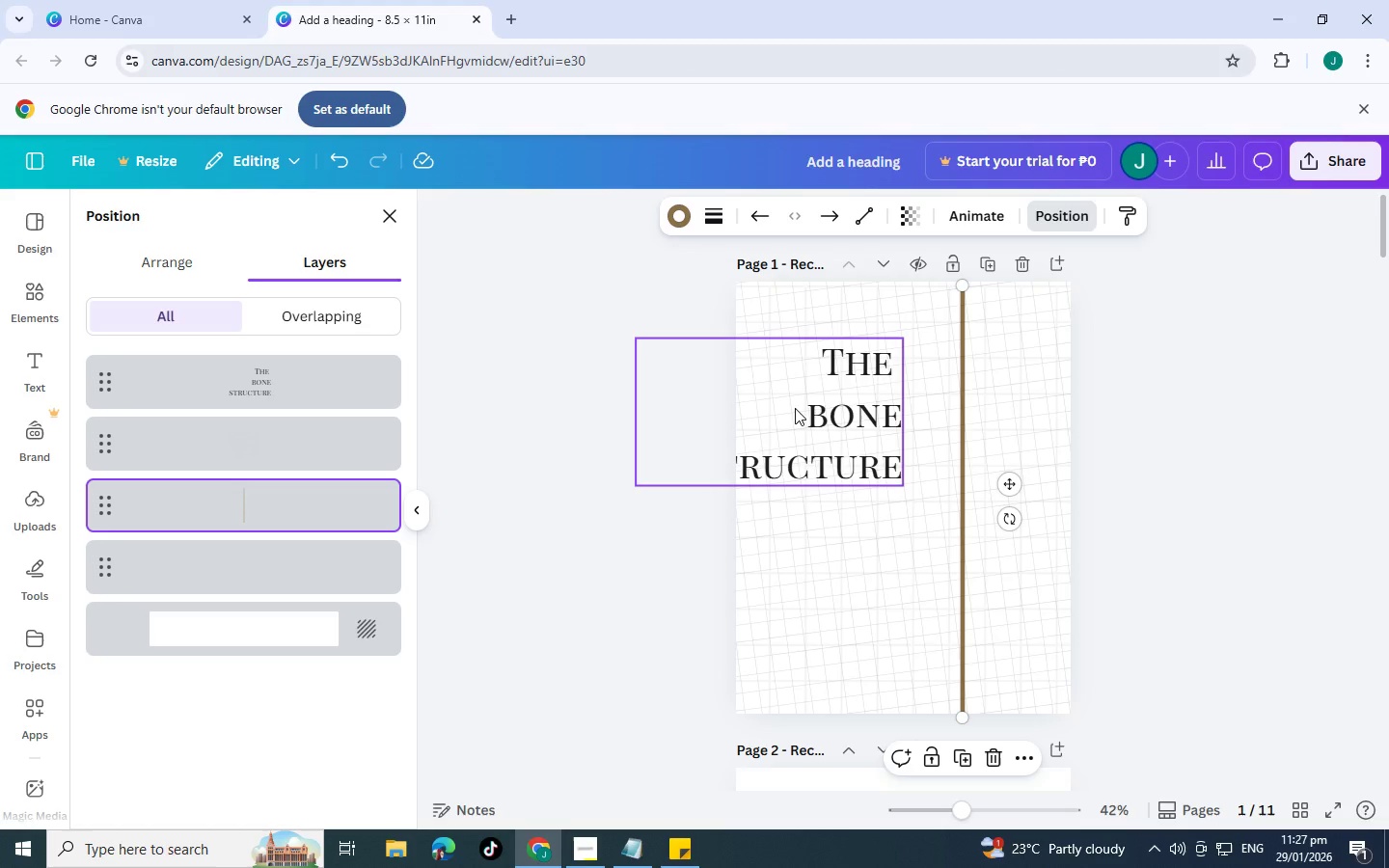 
left_click_drag(start_coordinate=[795, 408], to_coordinate=[851, 411])
 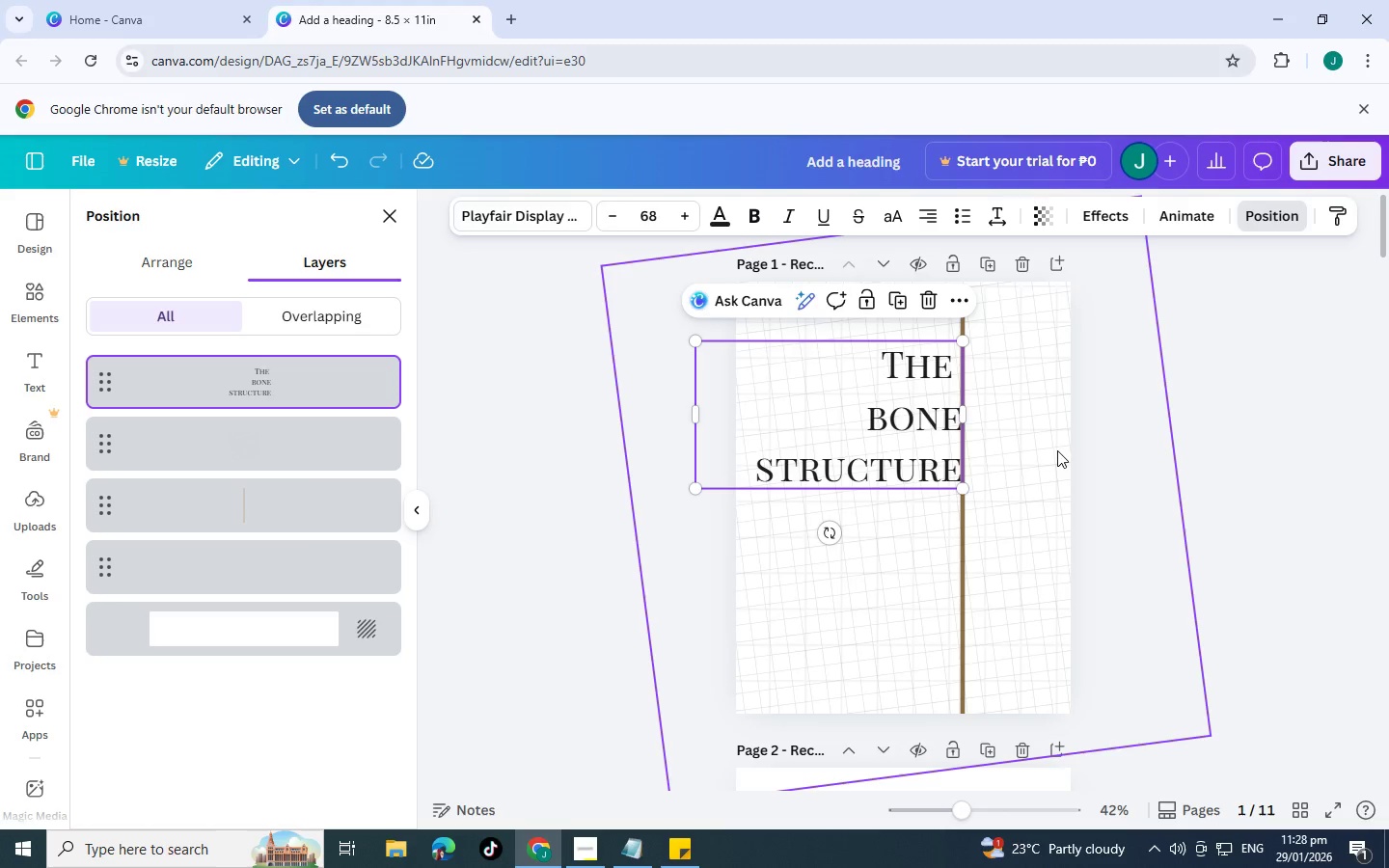 
left_click([1057, 450])
 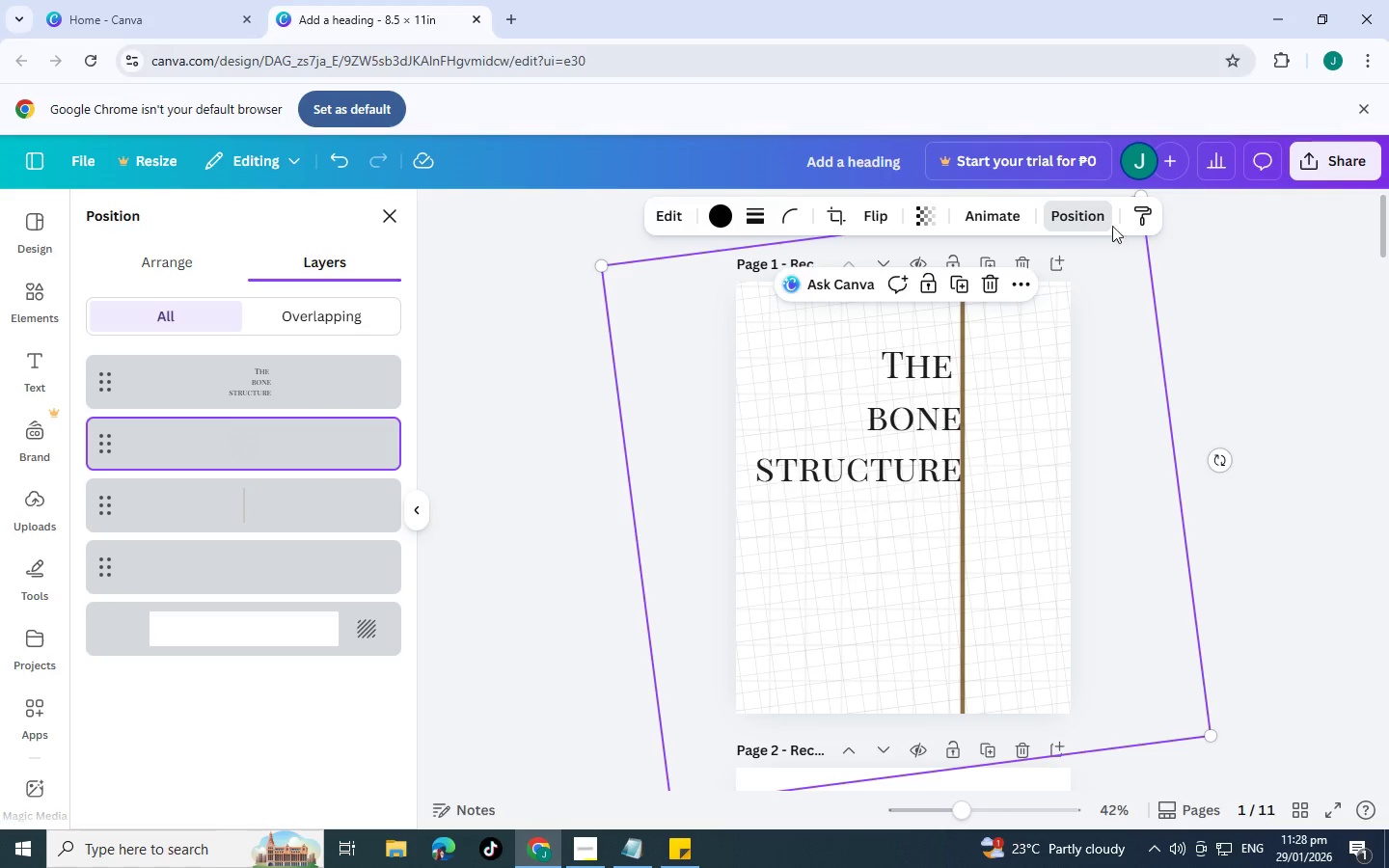 
left_click([1077, 211])
 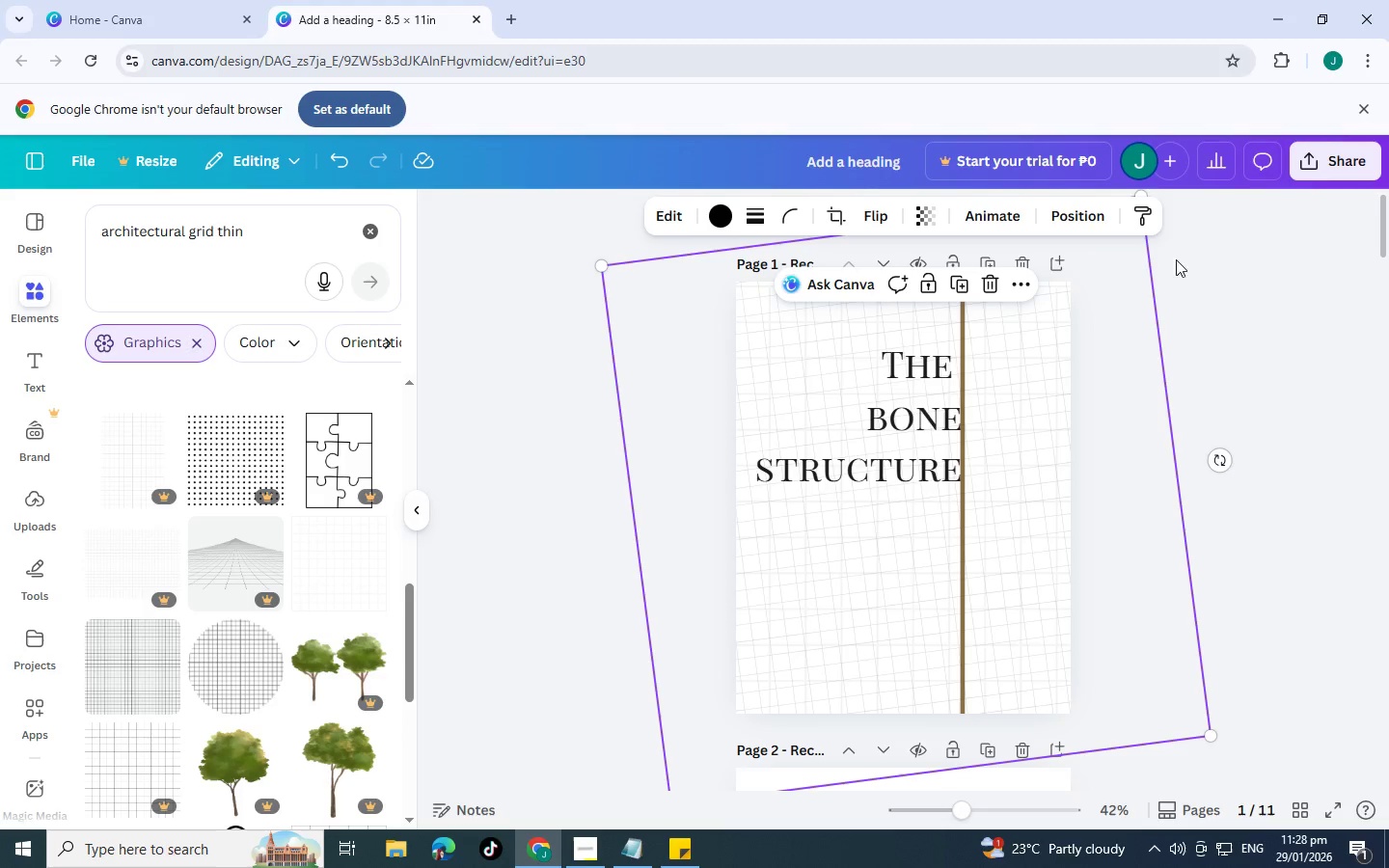 
left_click([1059, 222])
 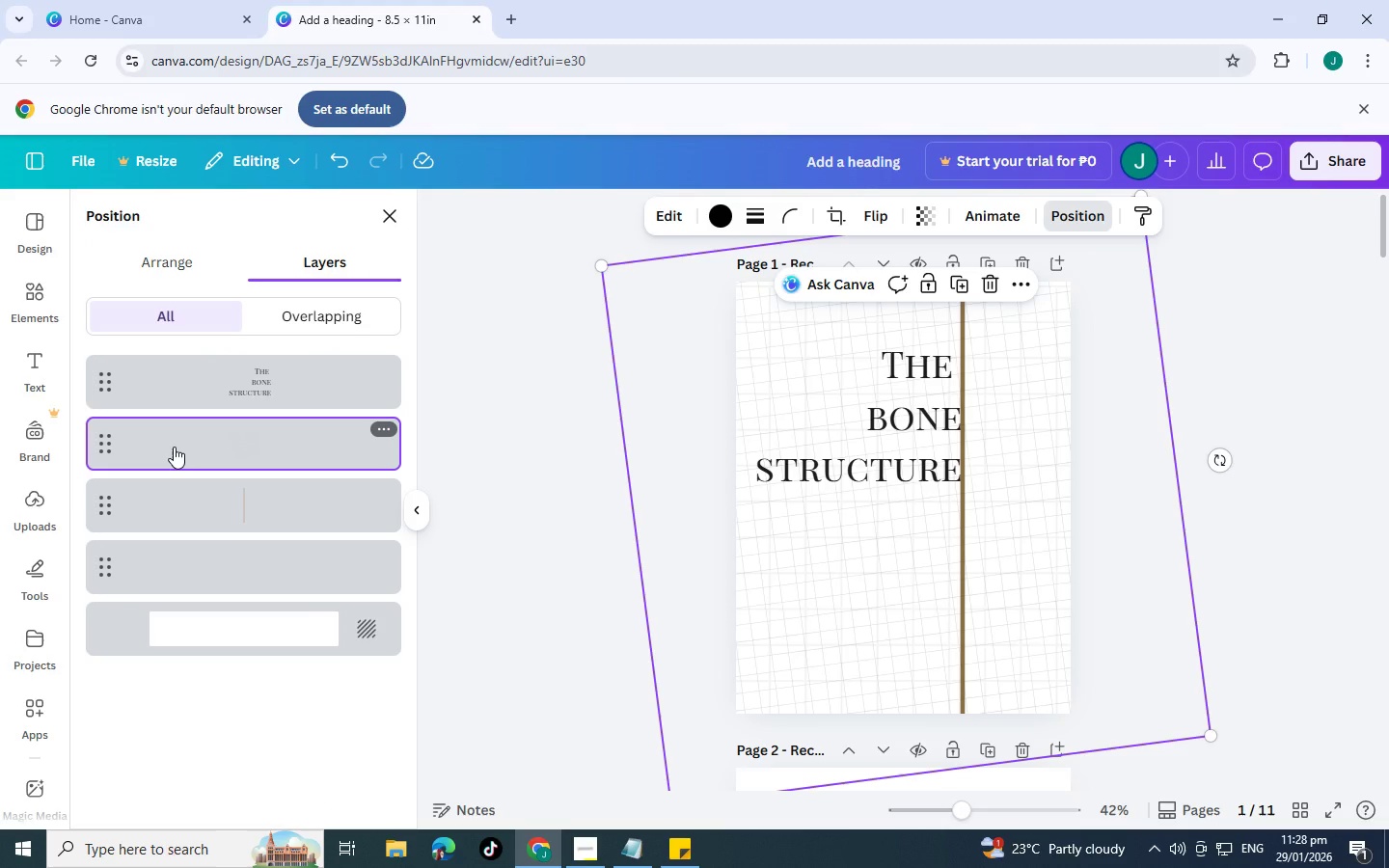 
left_click([174, 447])
 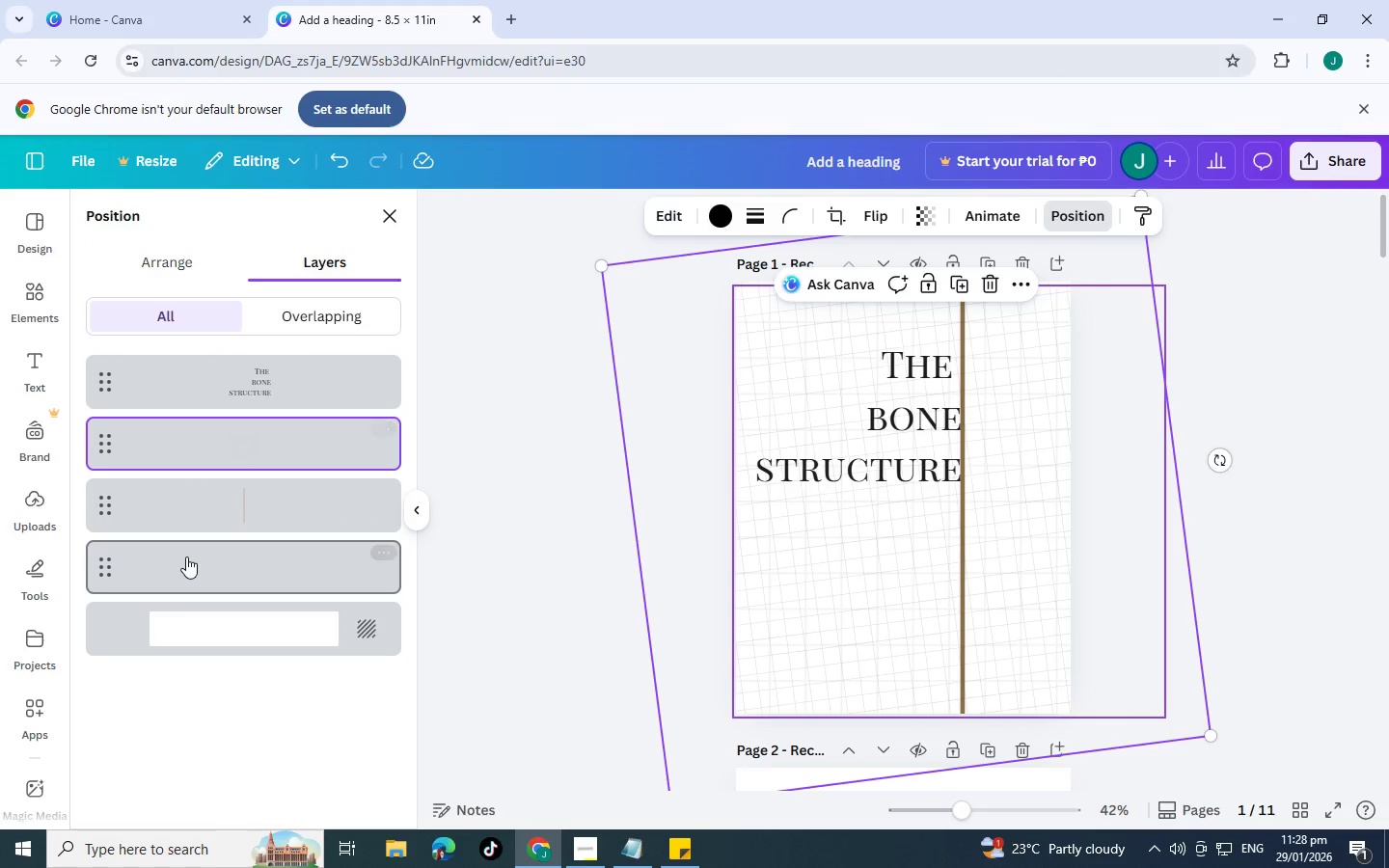 
left_click([186, 556])
 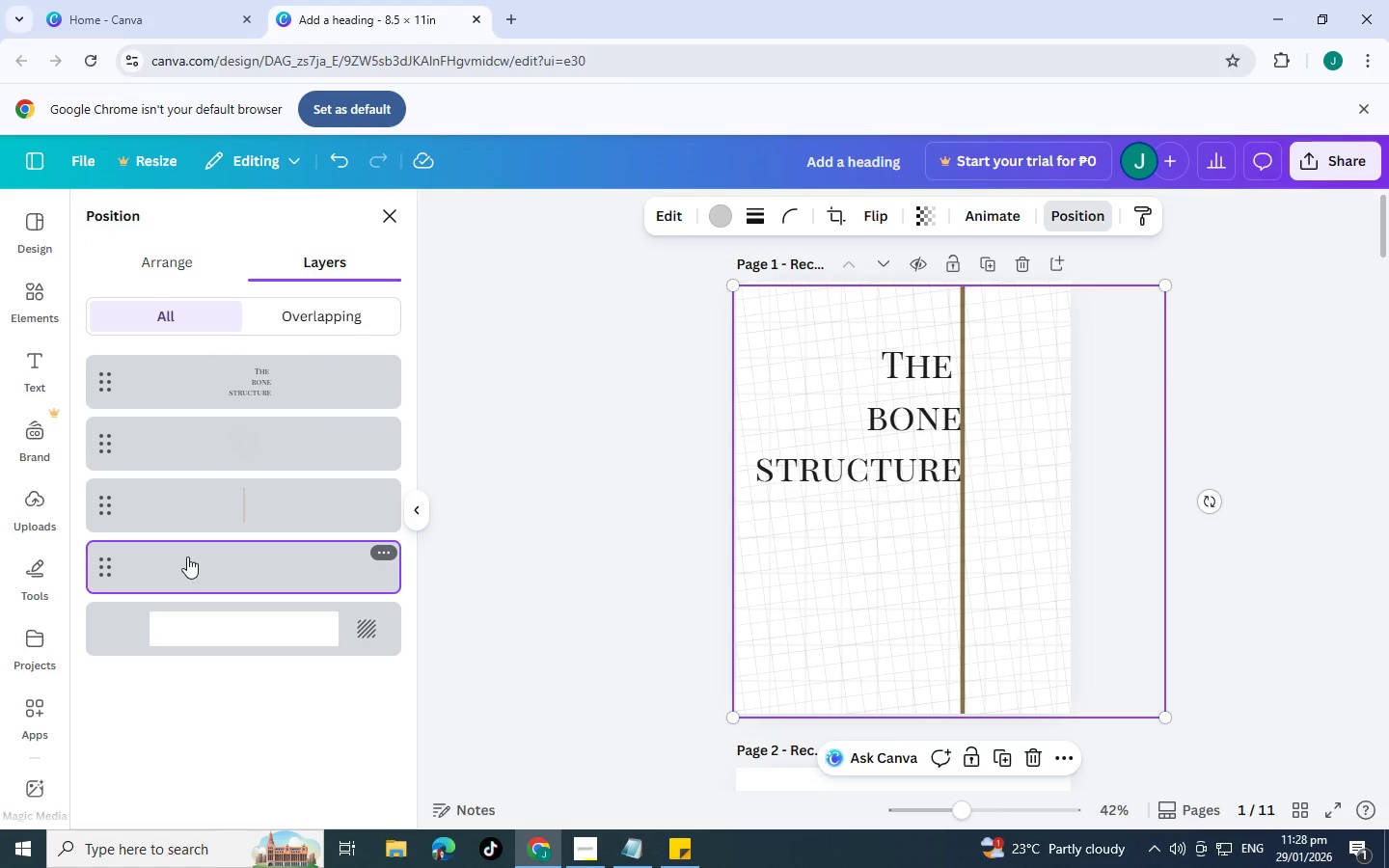 
key(Delete)
 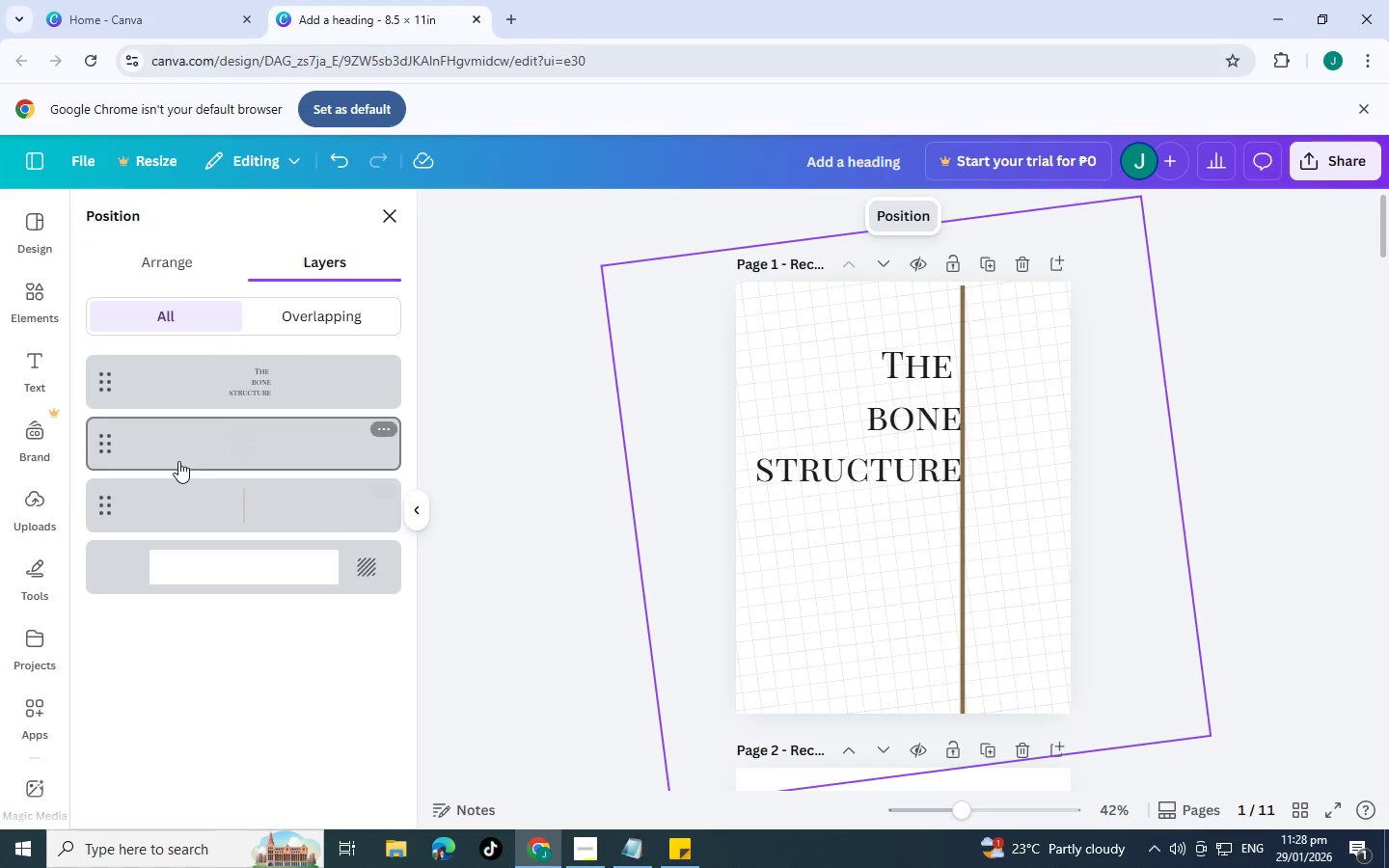 
left_click([178, 461])
 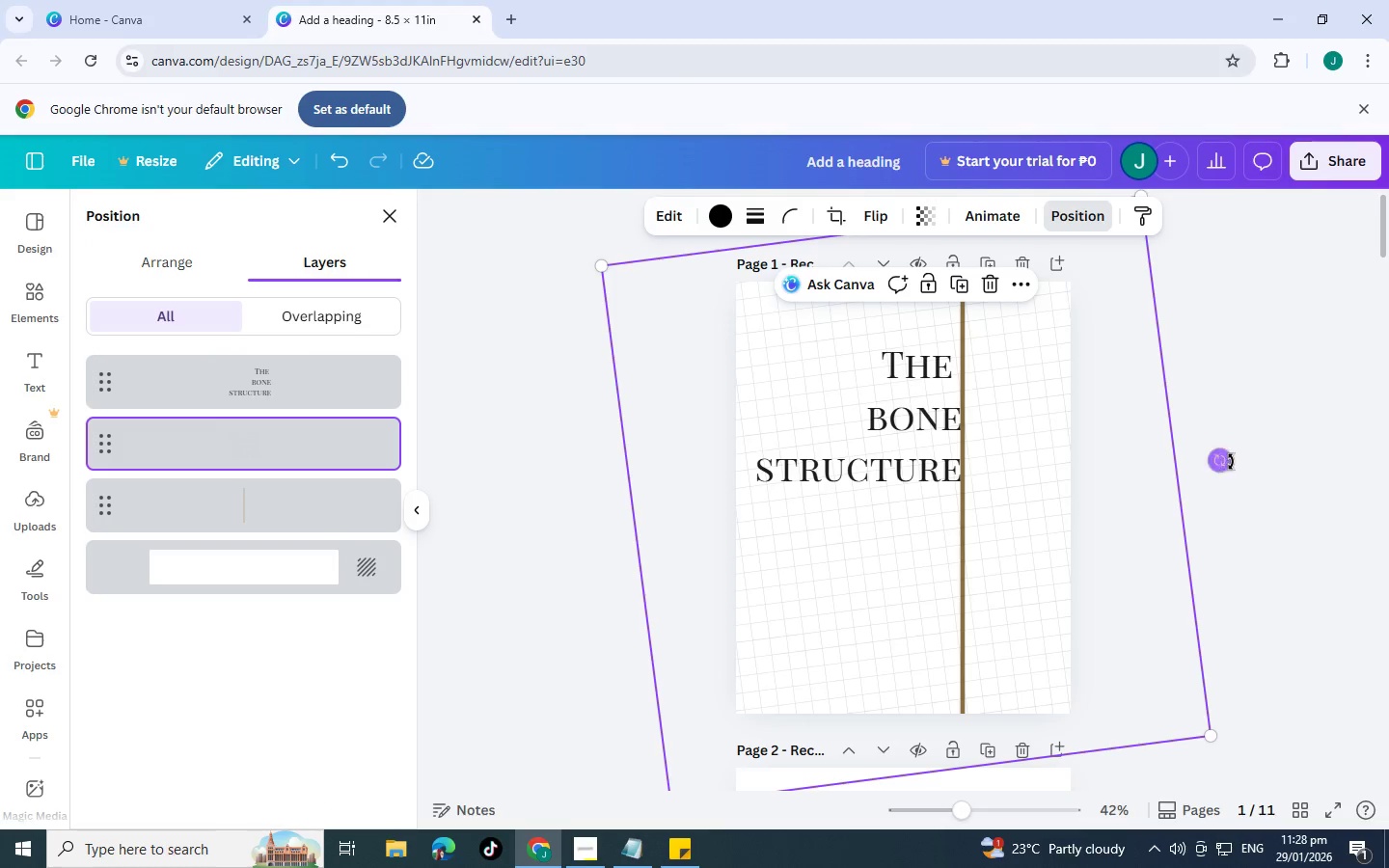 
left_click_drag(start_coordinate=[1226, 462], to_coordinate=[1230, 502])
 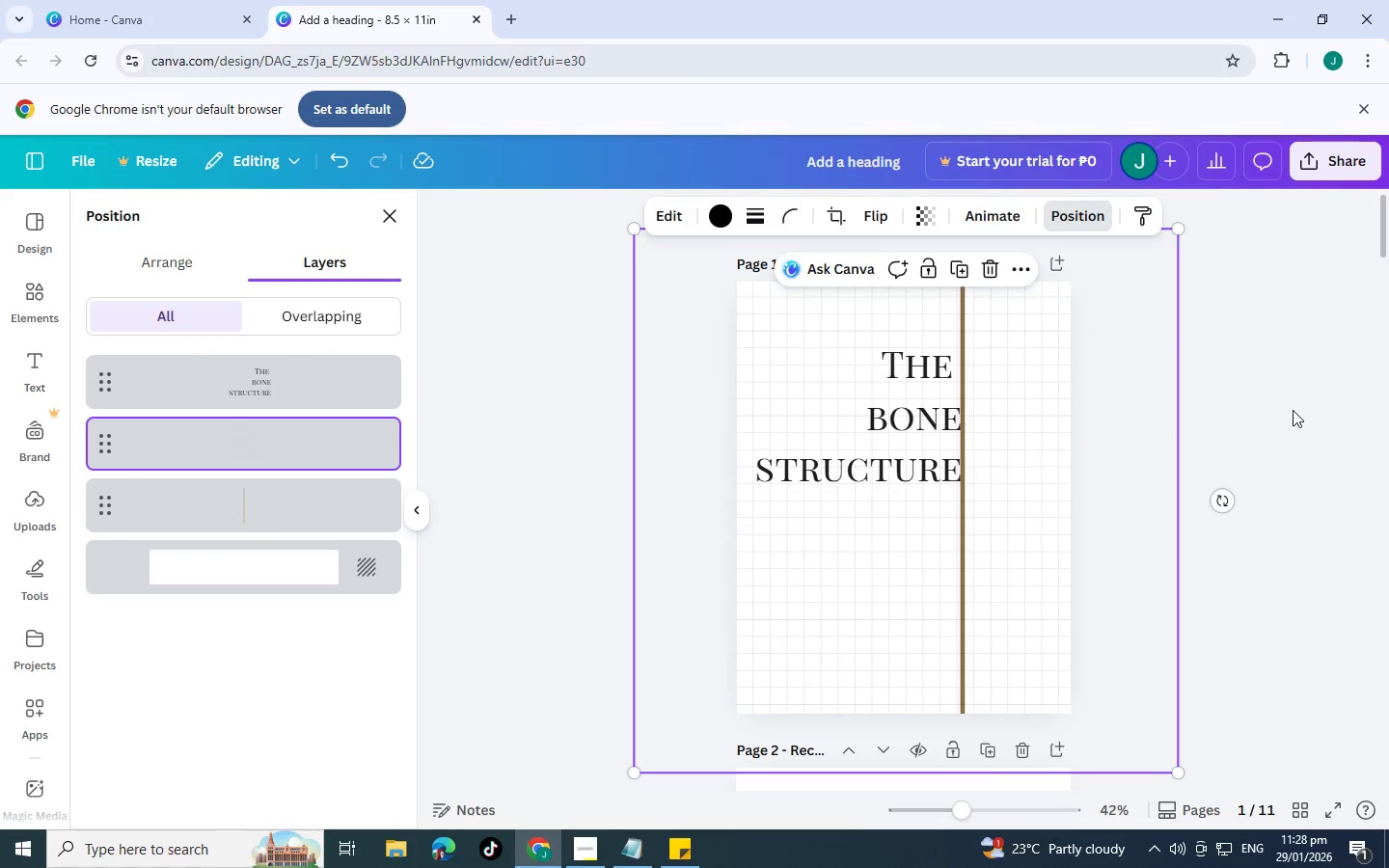 
left_click([1293, 410])
 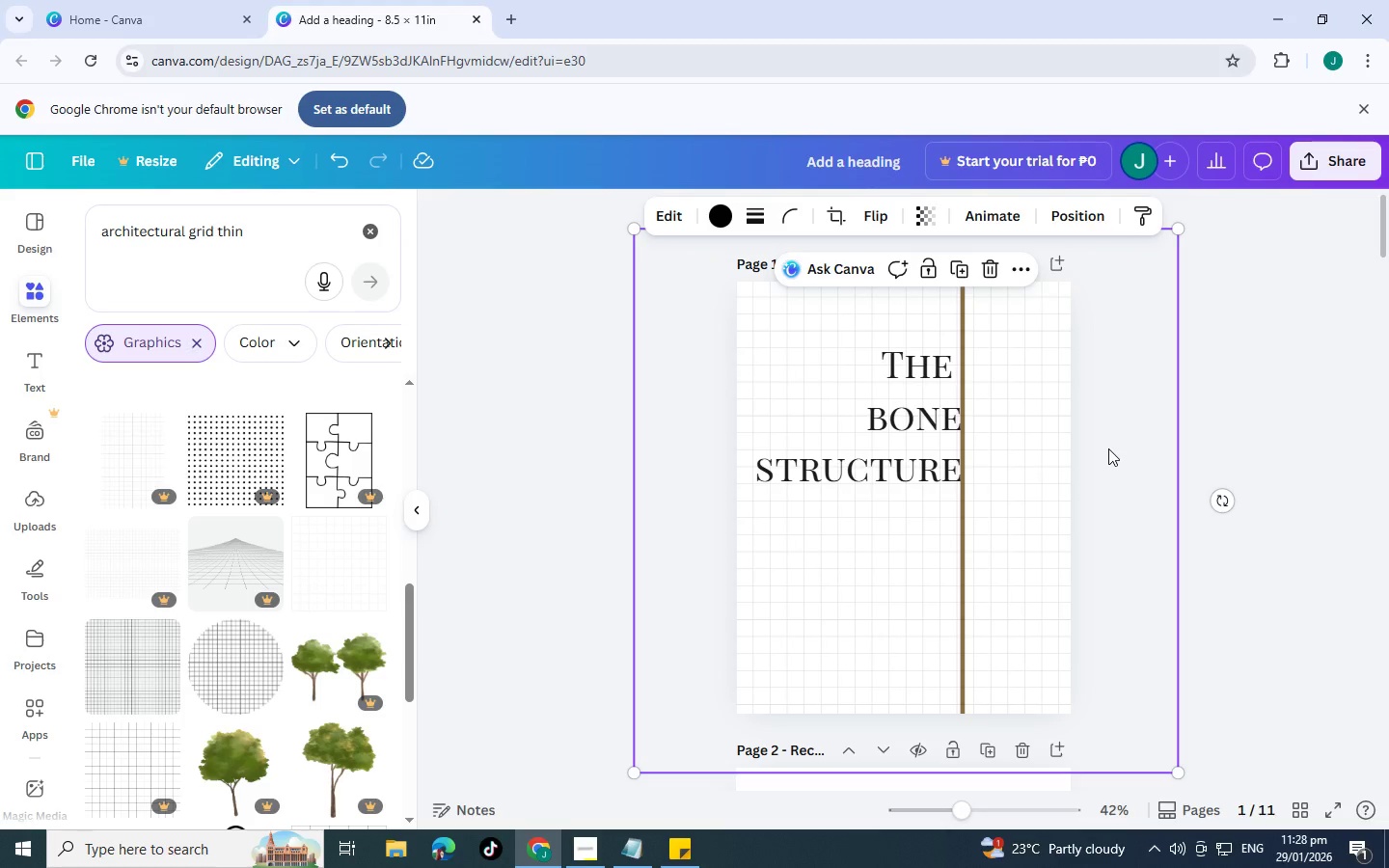 
left_click([1334, 444])
 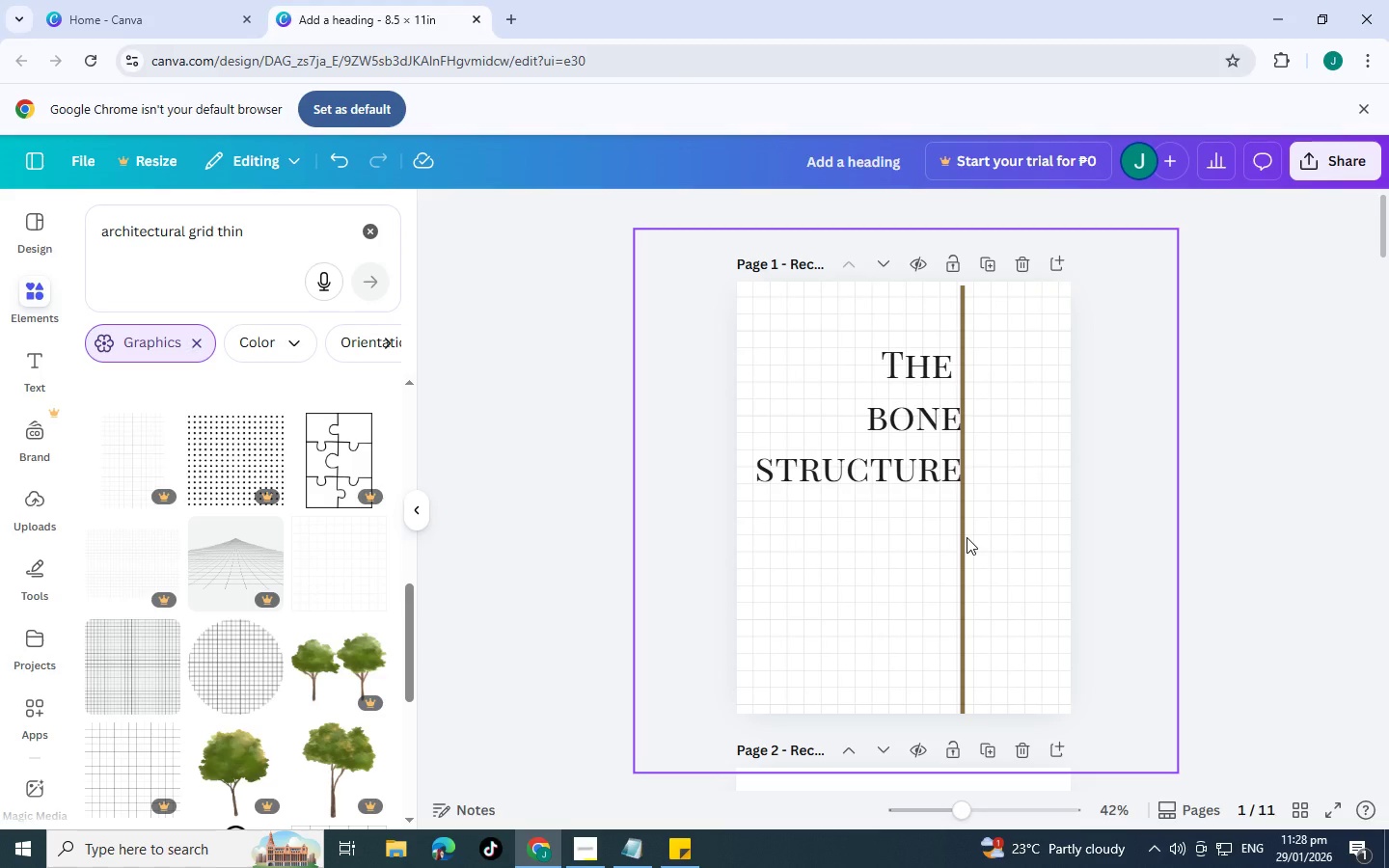 
left_click([967, 537])
 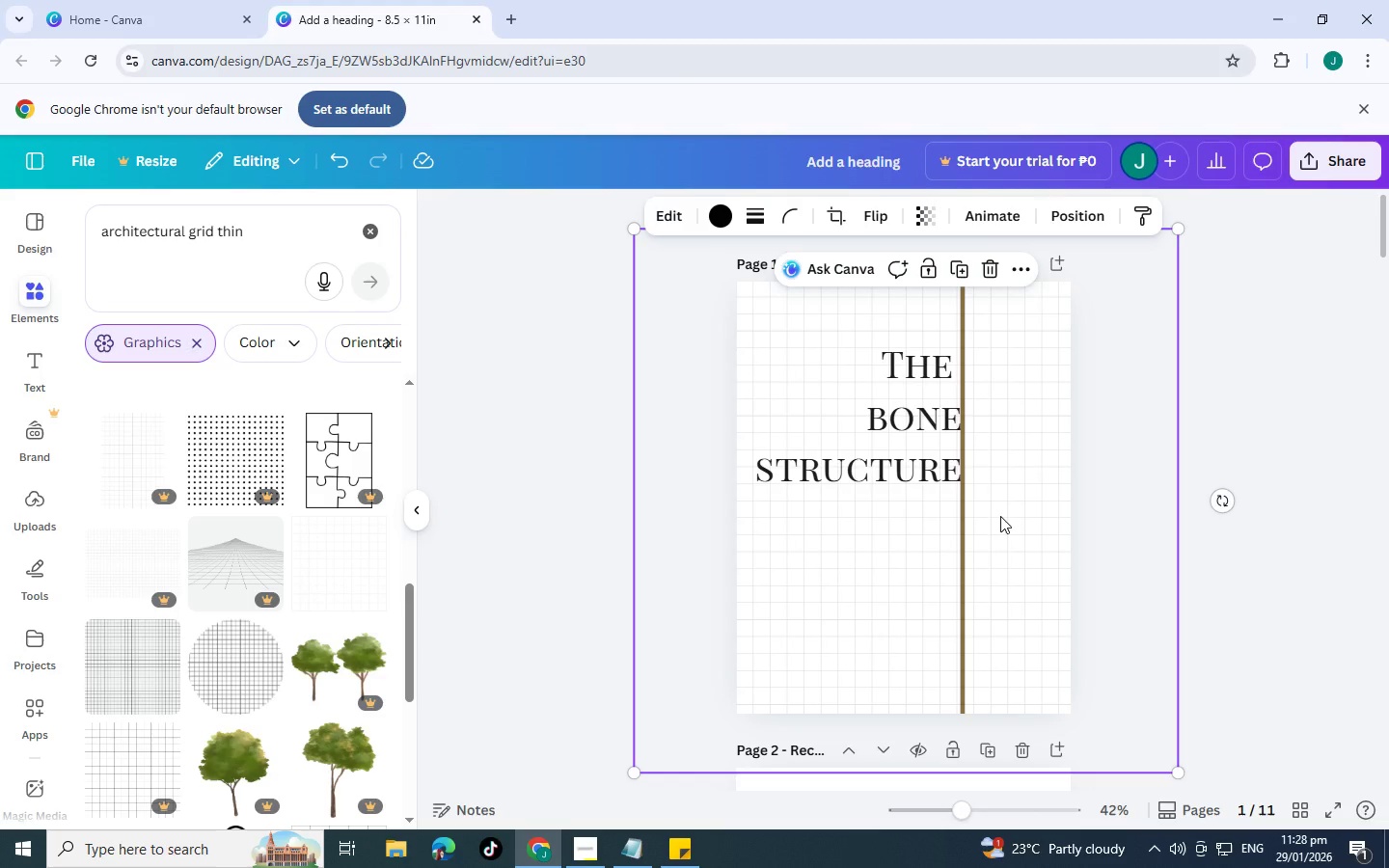 
wait(8.7)
 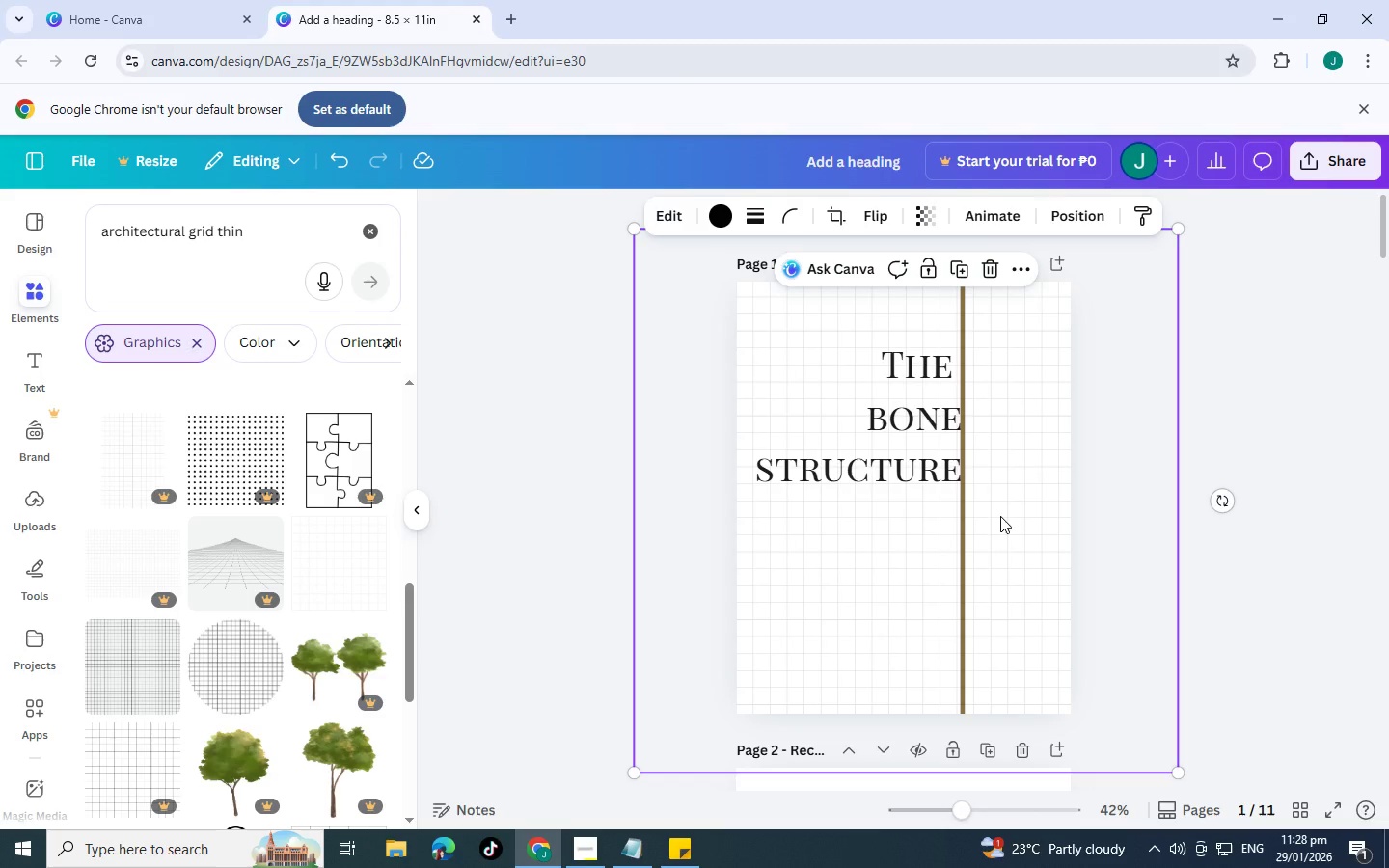 
left_click([1072, 215])
 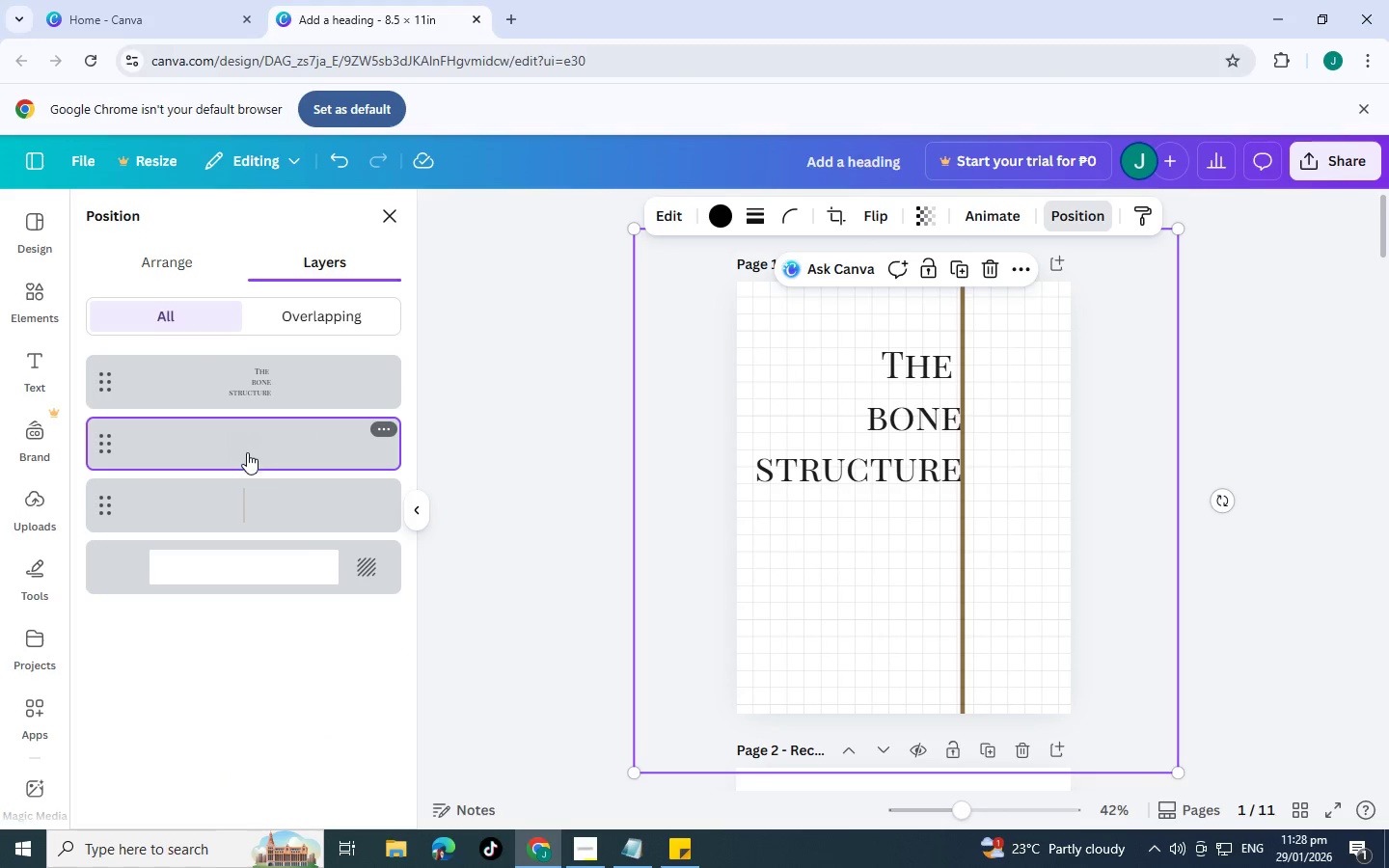 
left_click([268, 501])
 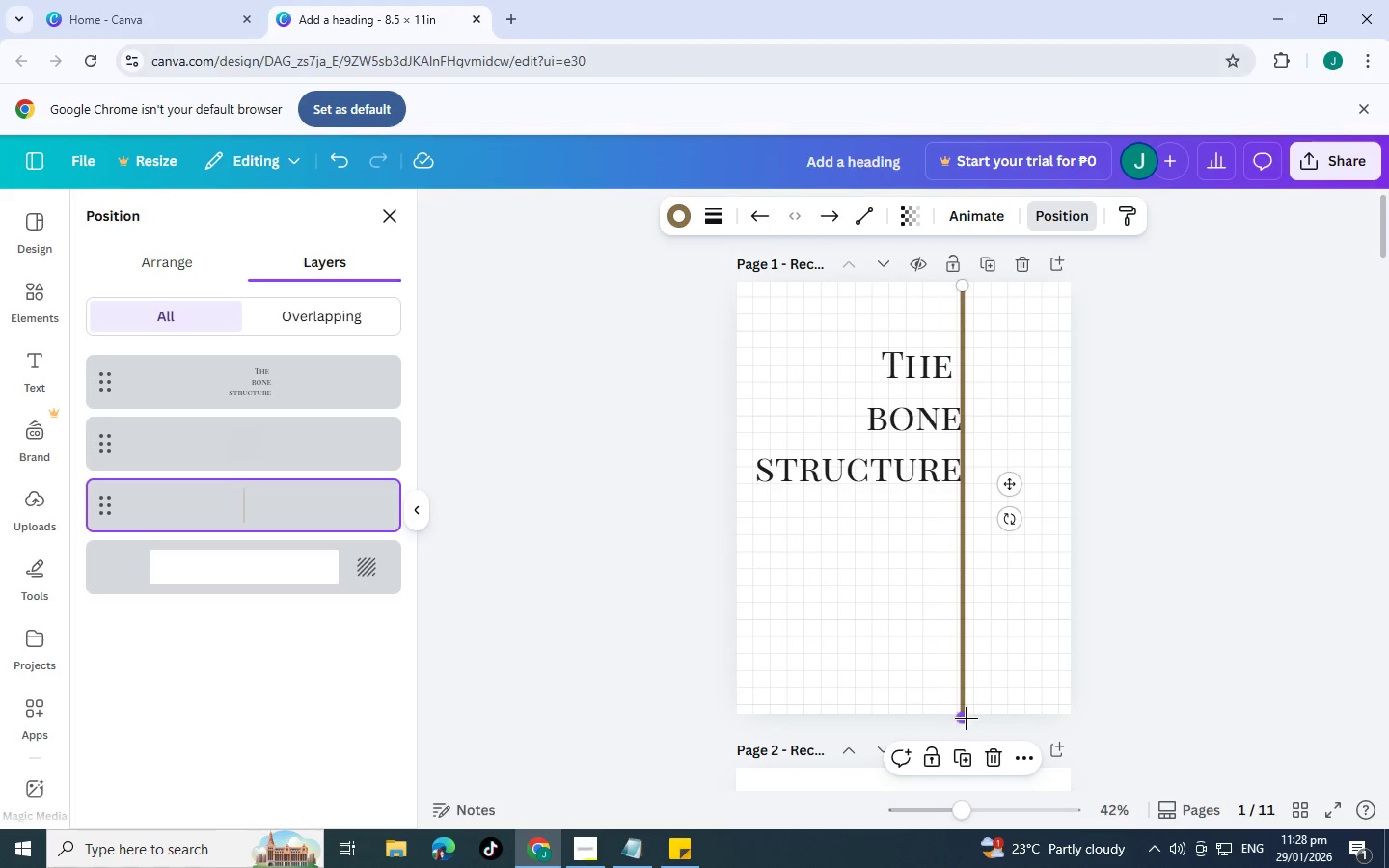 
hold_key(key=ShiftLeft, duration=1.5)
left_click_drag(start_coordinate=[967, 719], to_coordinate=[969, 677])
 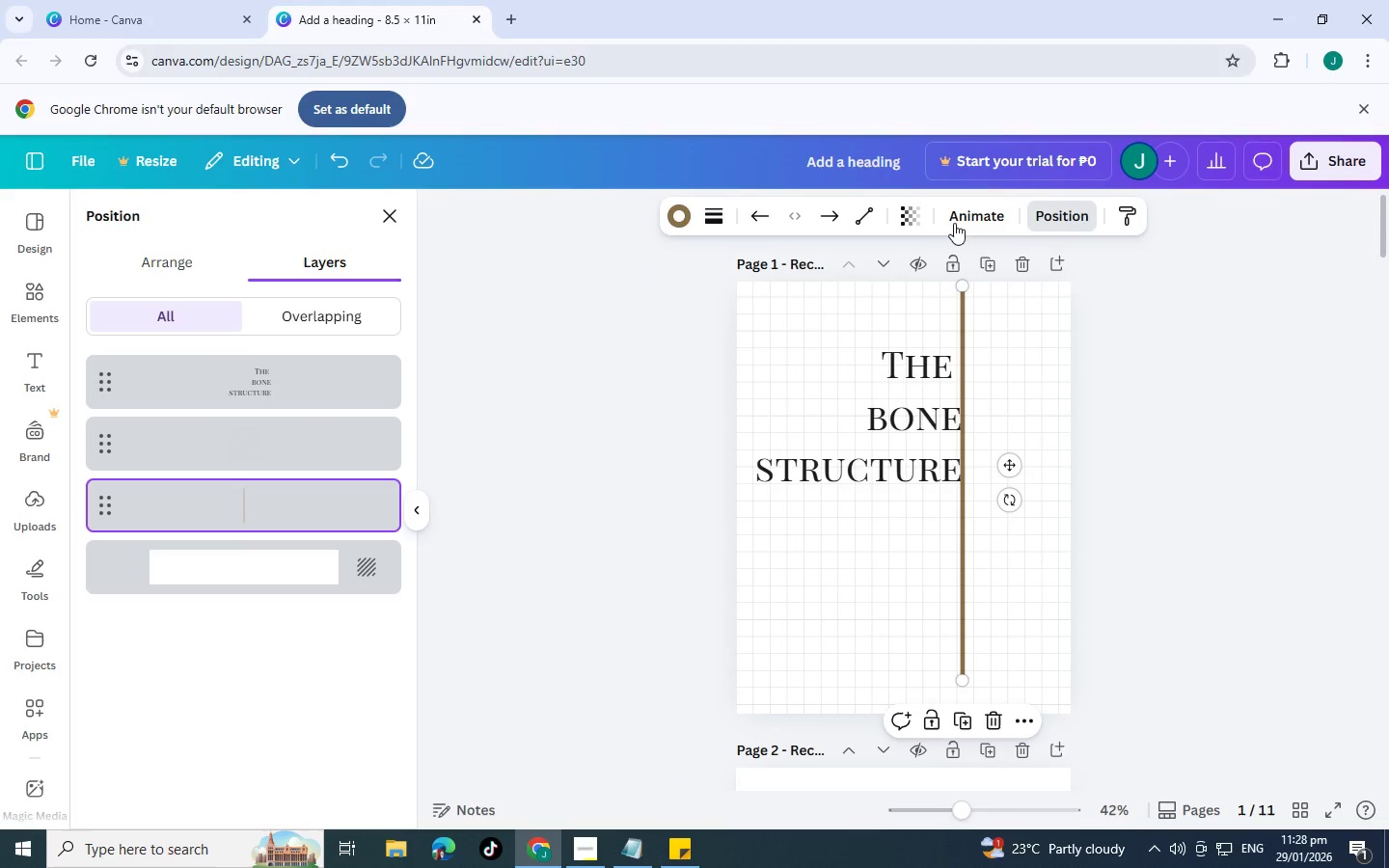 
hold_key(key=ShiftLeft, duration=1.51)
 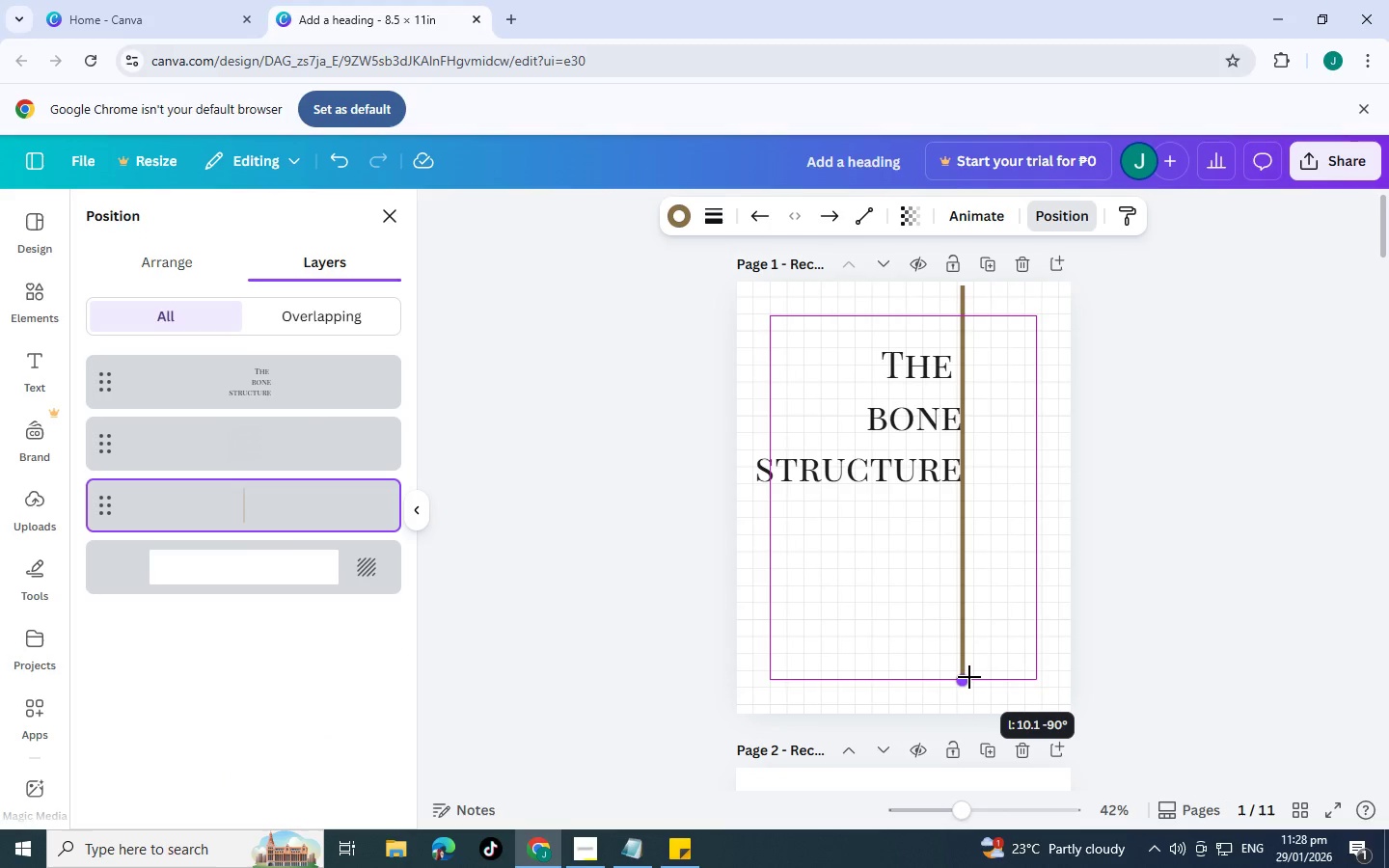 
hold_key(key=ShiftLeft, duration=1.27)
 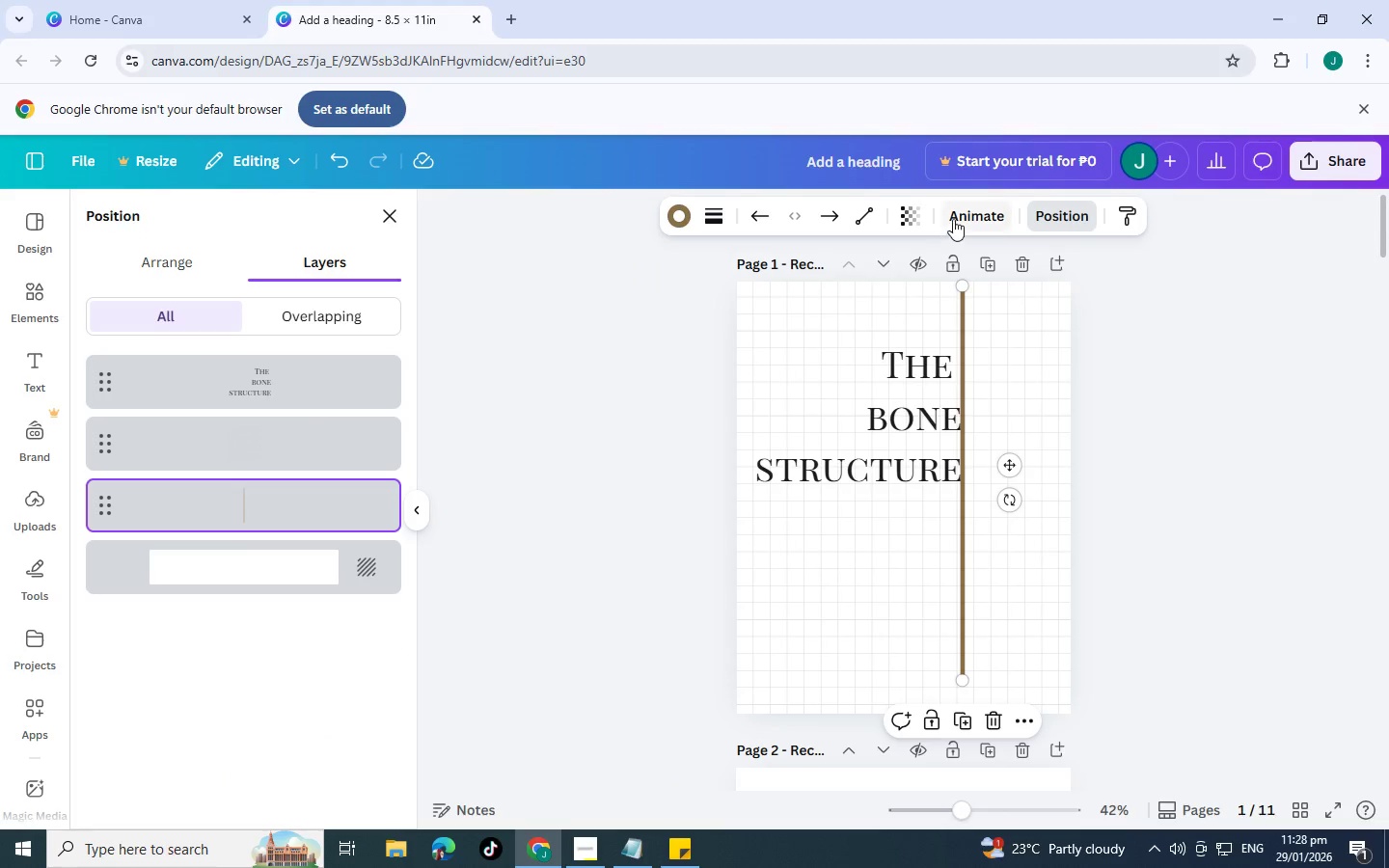 
hold_key(key=ShiftLeft, duration=1.51)
left_click_drag(start_coordinate=[963, 281], to_coordinate=[963, 314])
 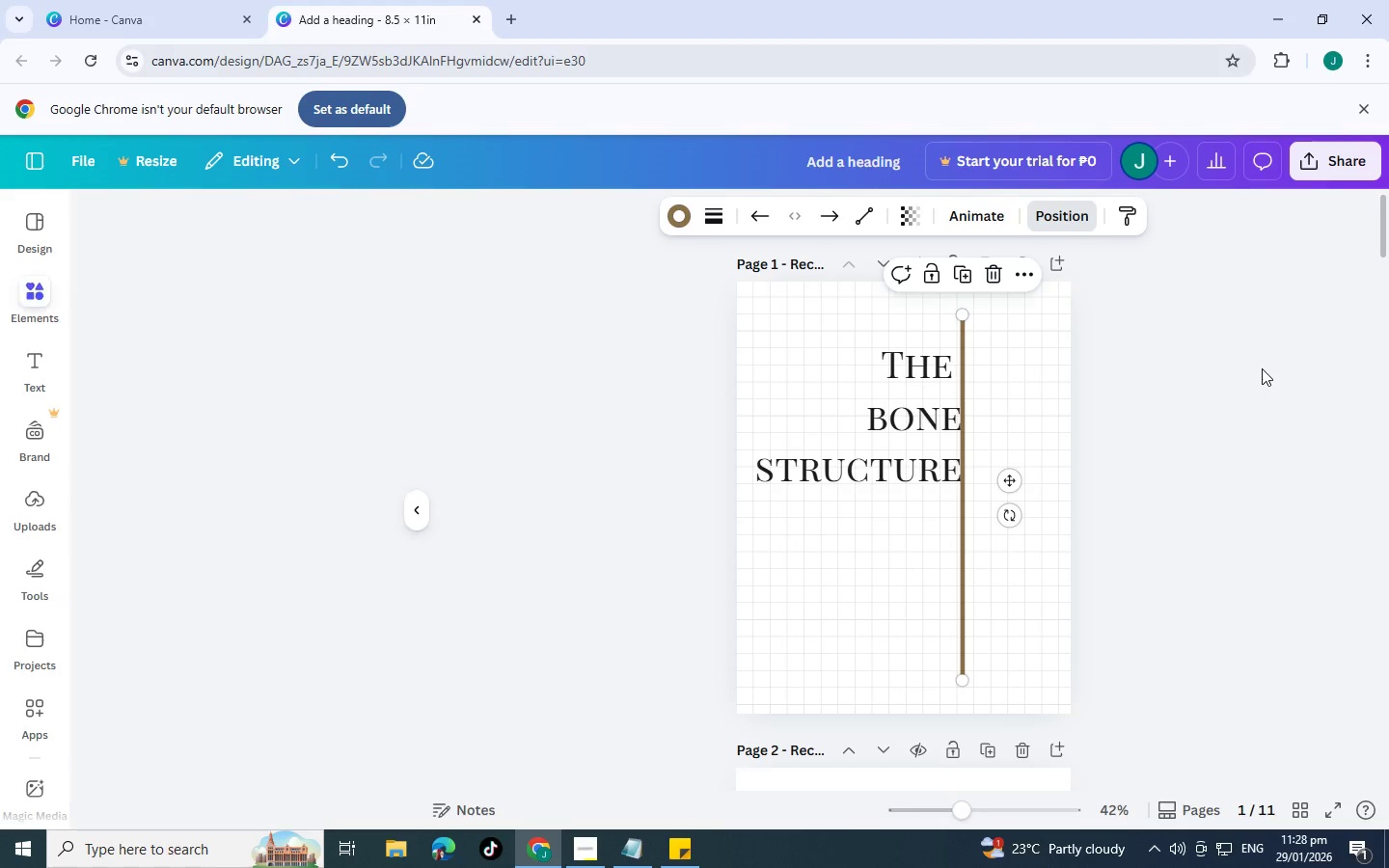 
hold_key(key=ShiftLeft, duration=1.52)
 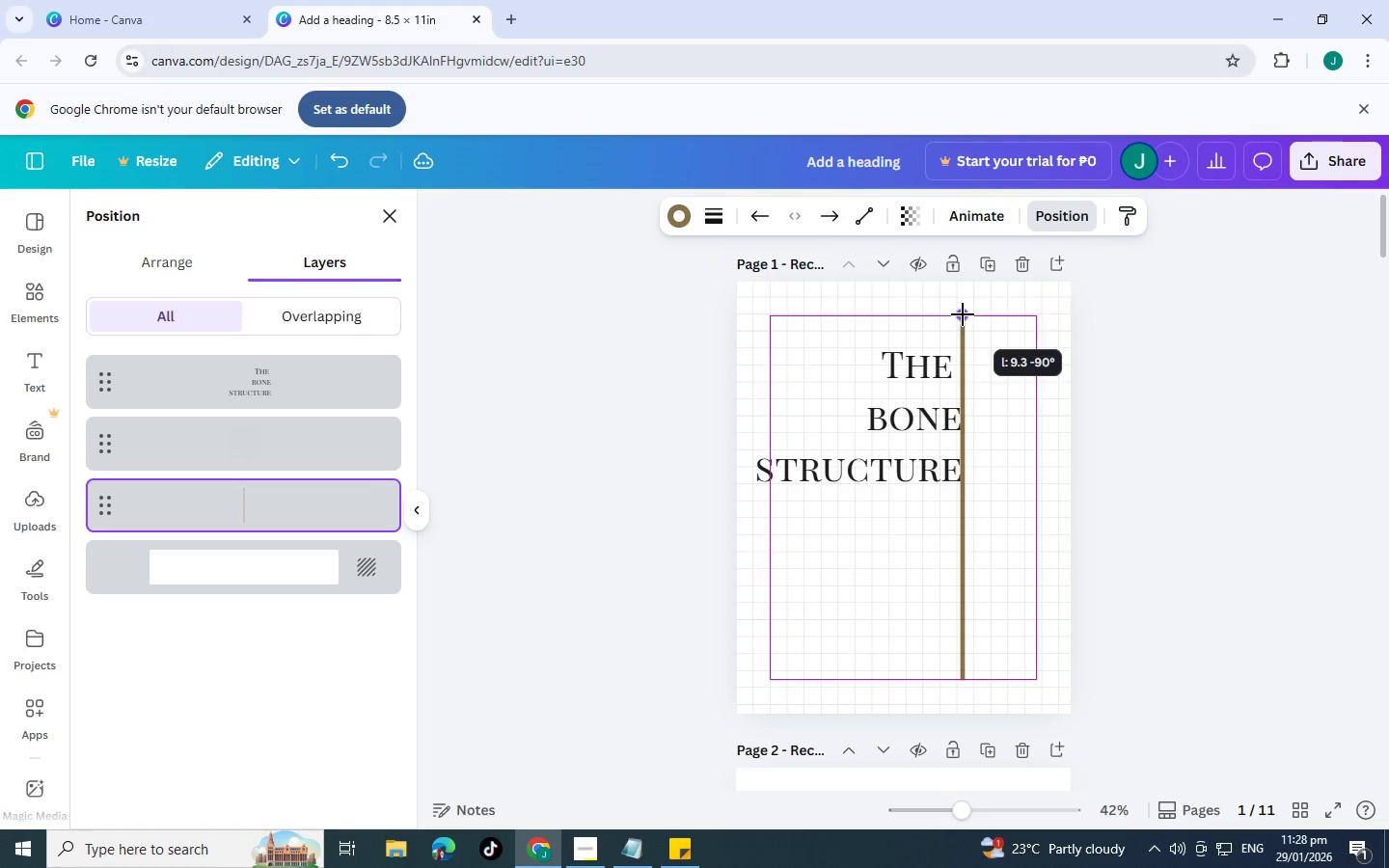 
hold_key(key=ShiftLeft, duration=0.98)
 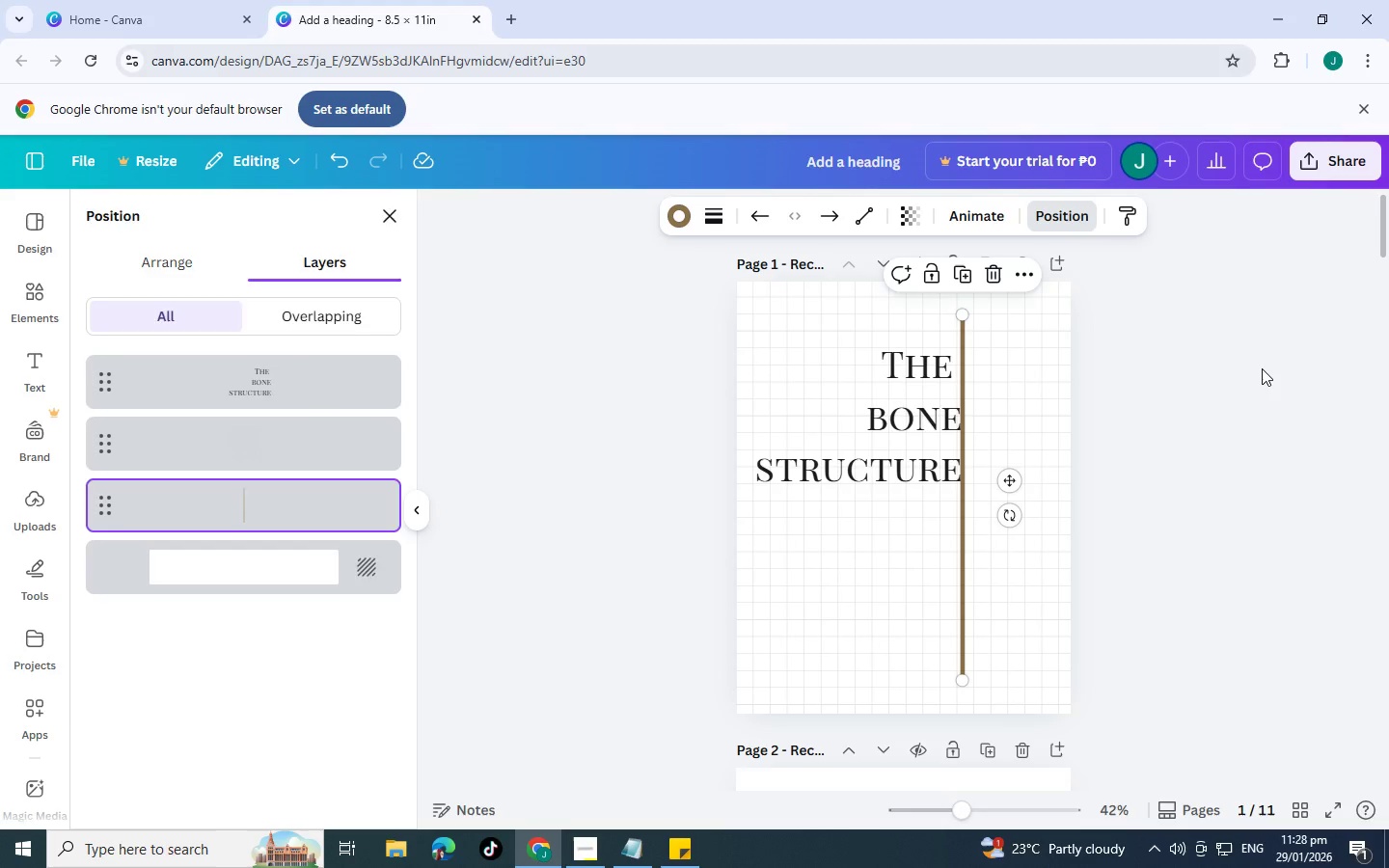 
left_click([1262, 368])
 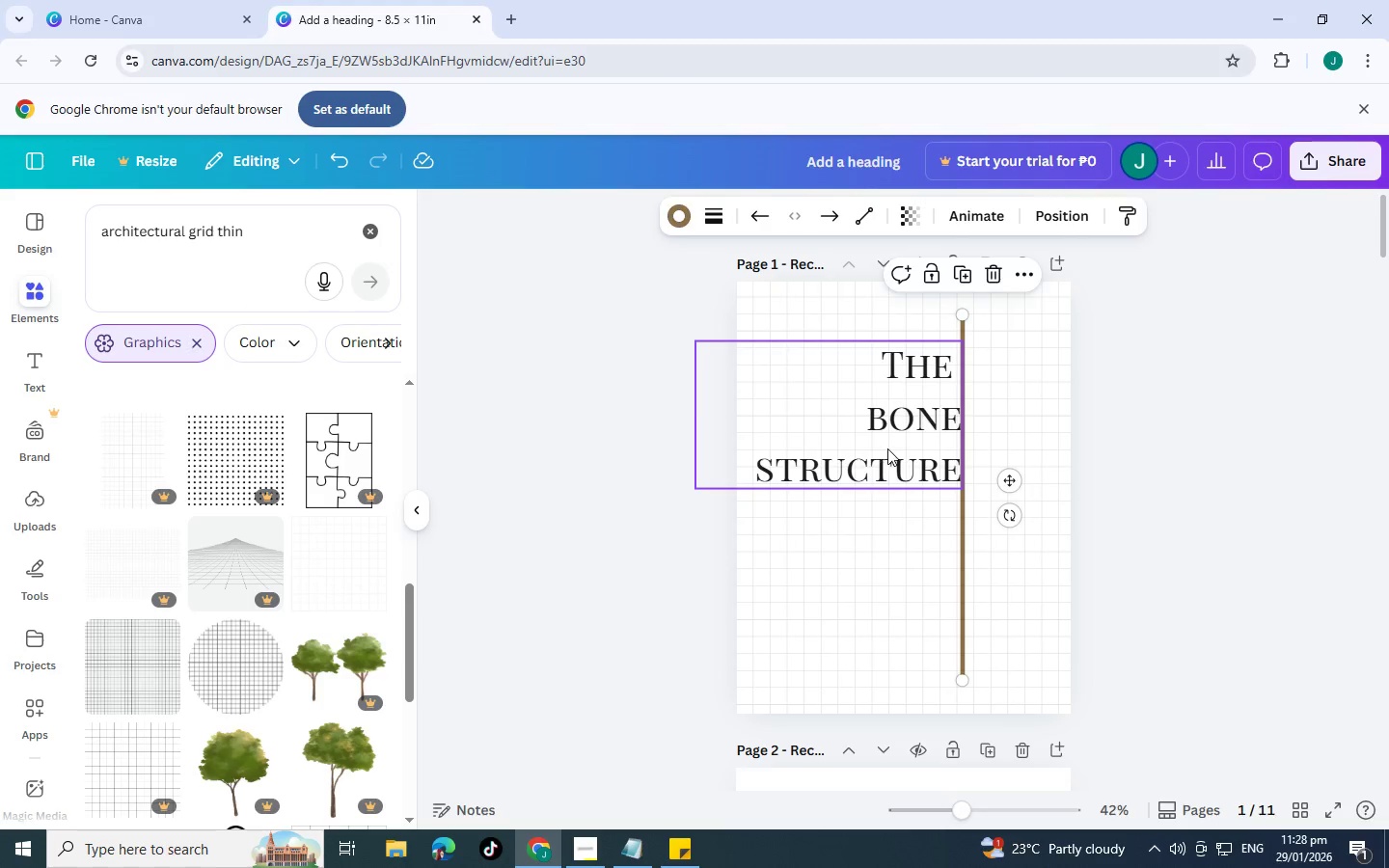 
left_click_drag(start_coordinate=[890, 448], to_coordinate=[883, 448])
 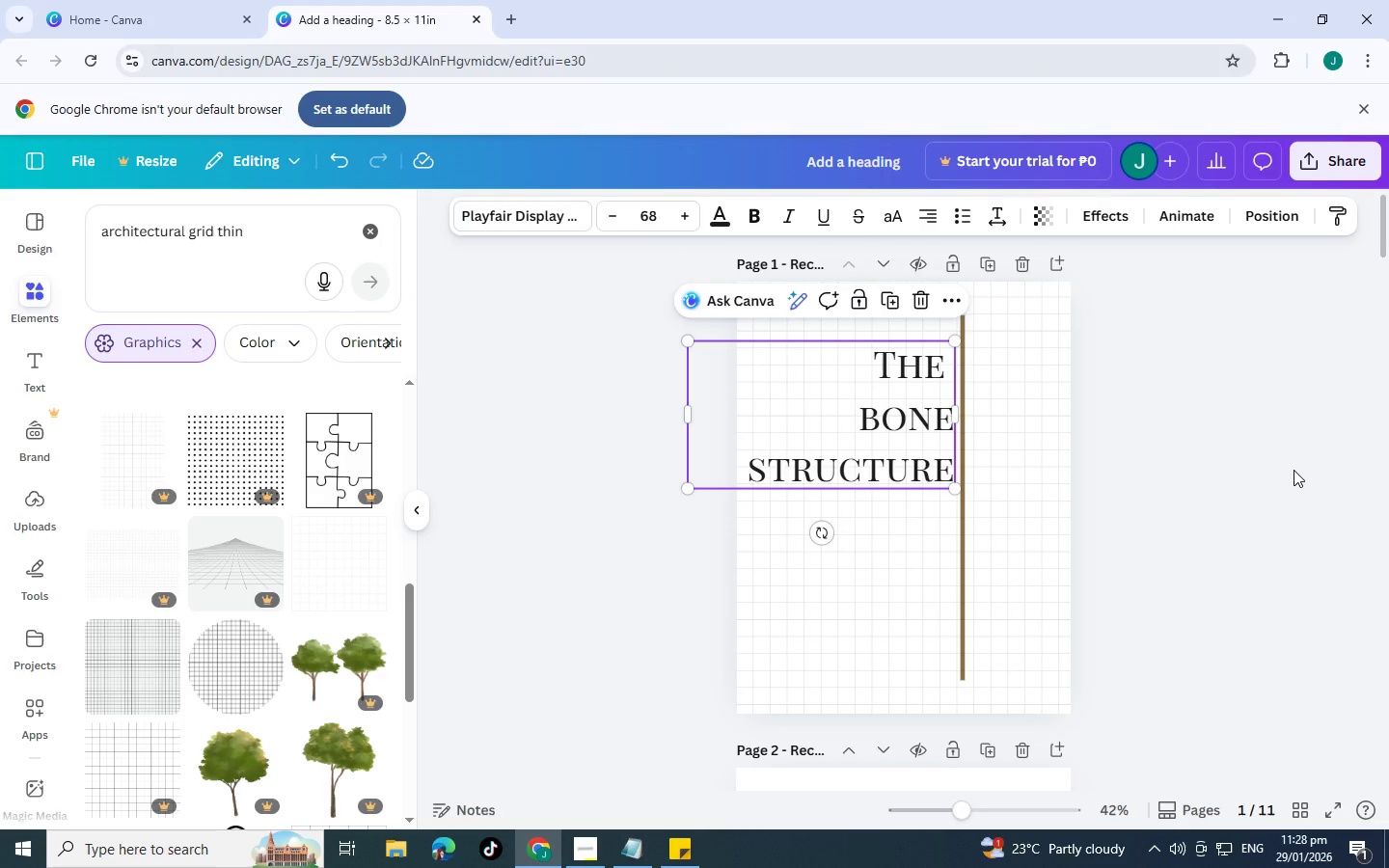 
left_click([1294, 470])
 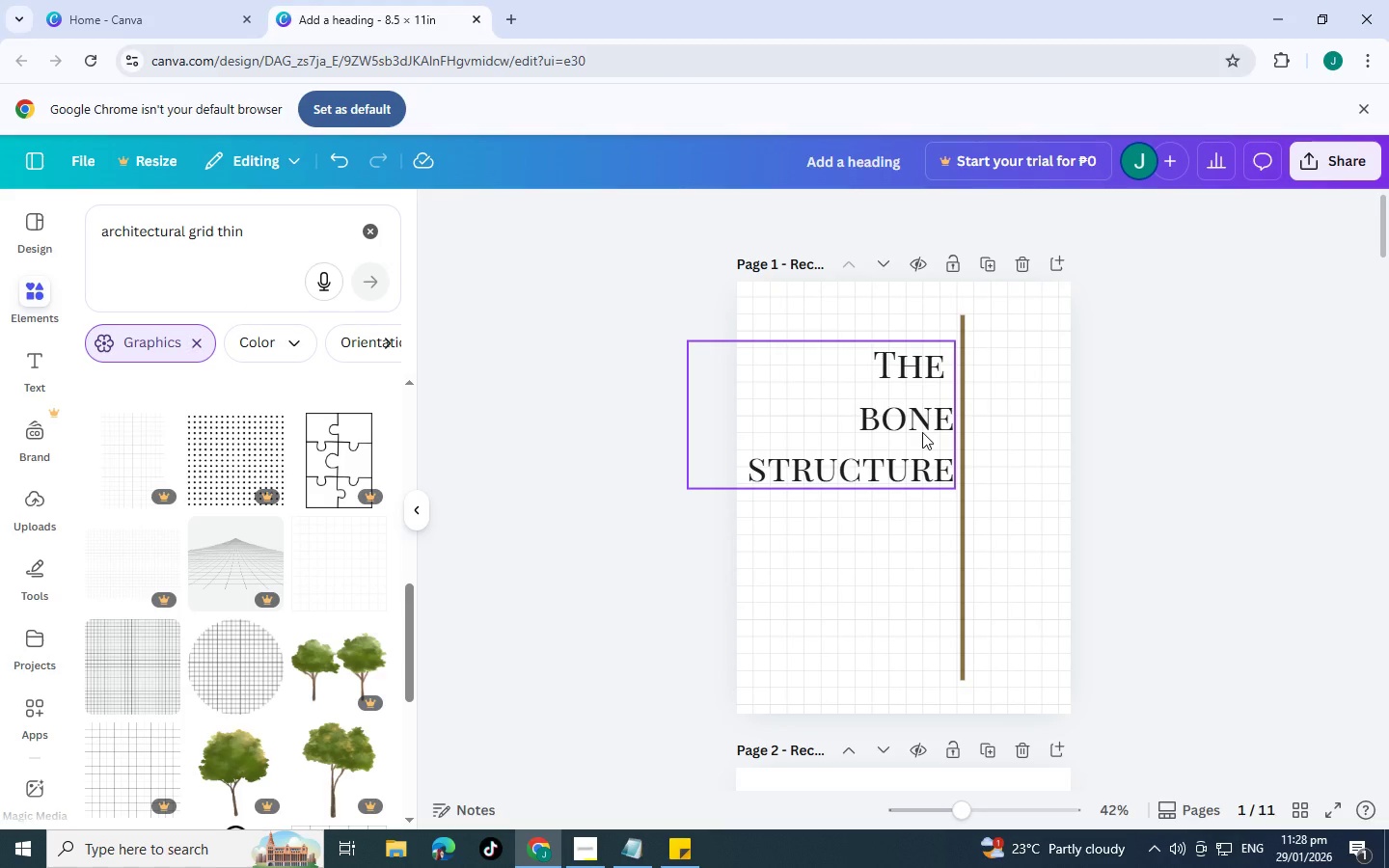 
left_click([922, 432])
 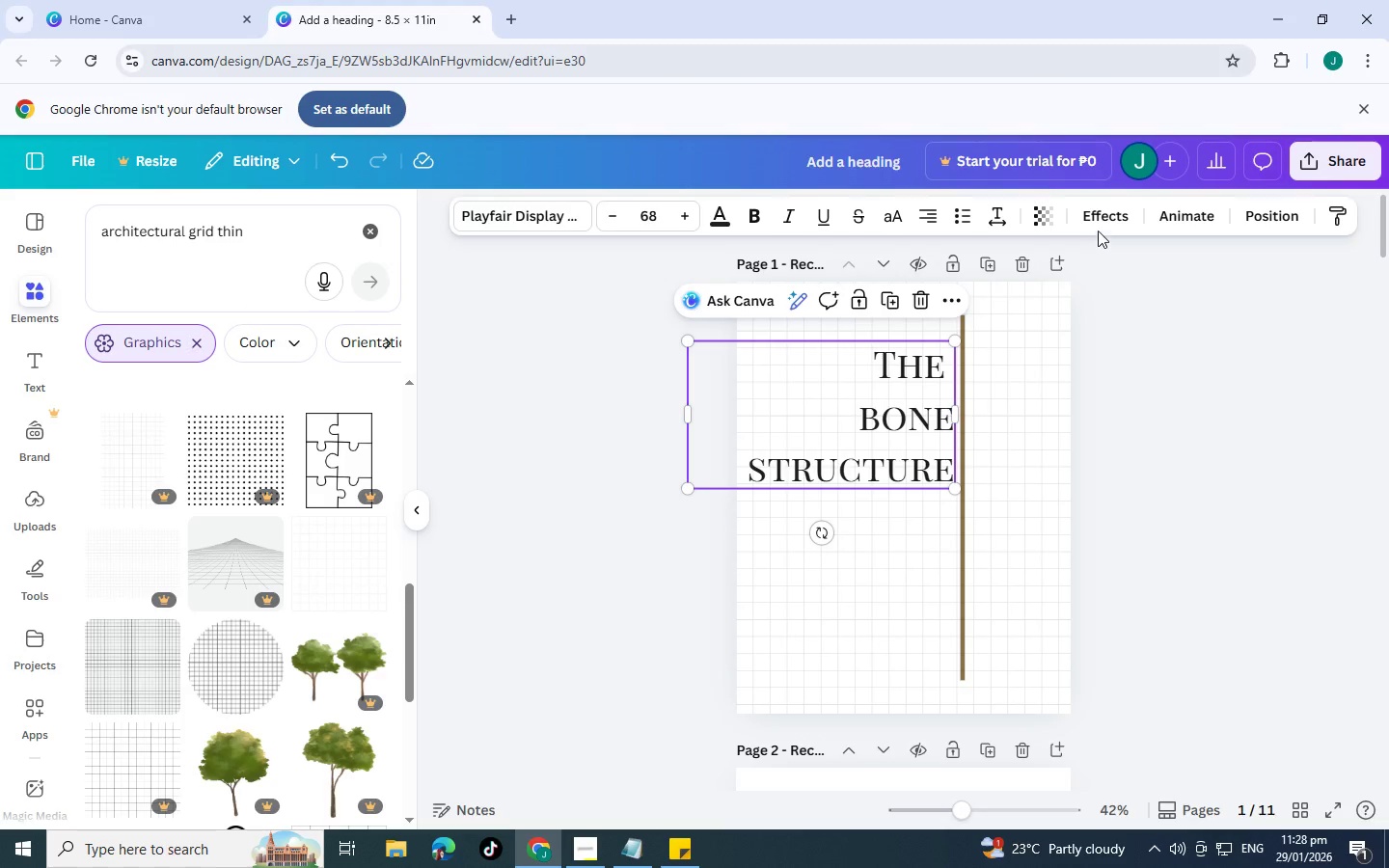 
left_click([1101, 220])
 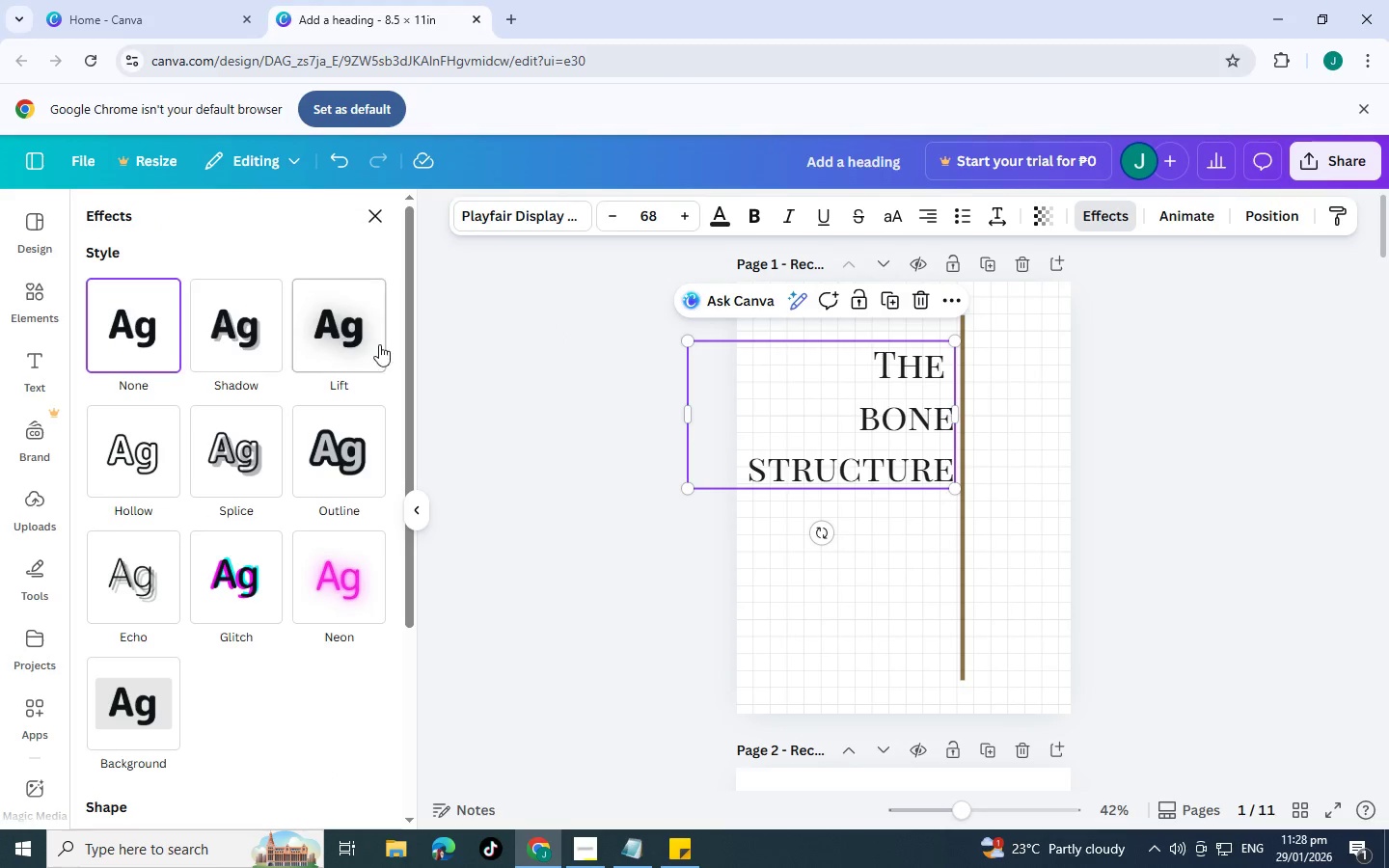 
left_click([364, 341])
 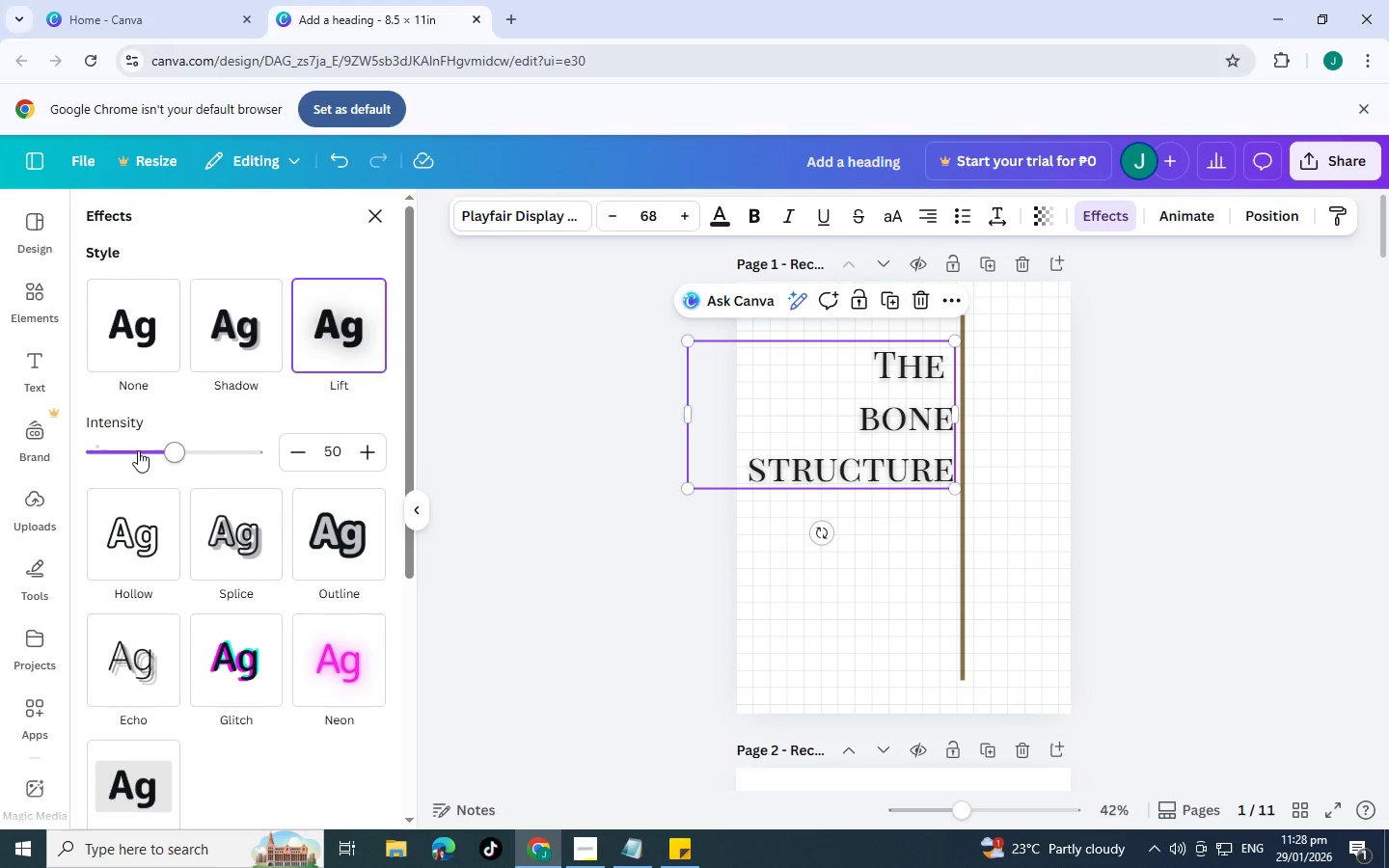 
left_click_drag(start_coordinate=[171, 455], to_coordinate=[190, 455])
 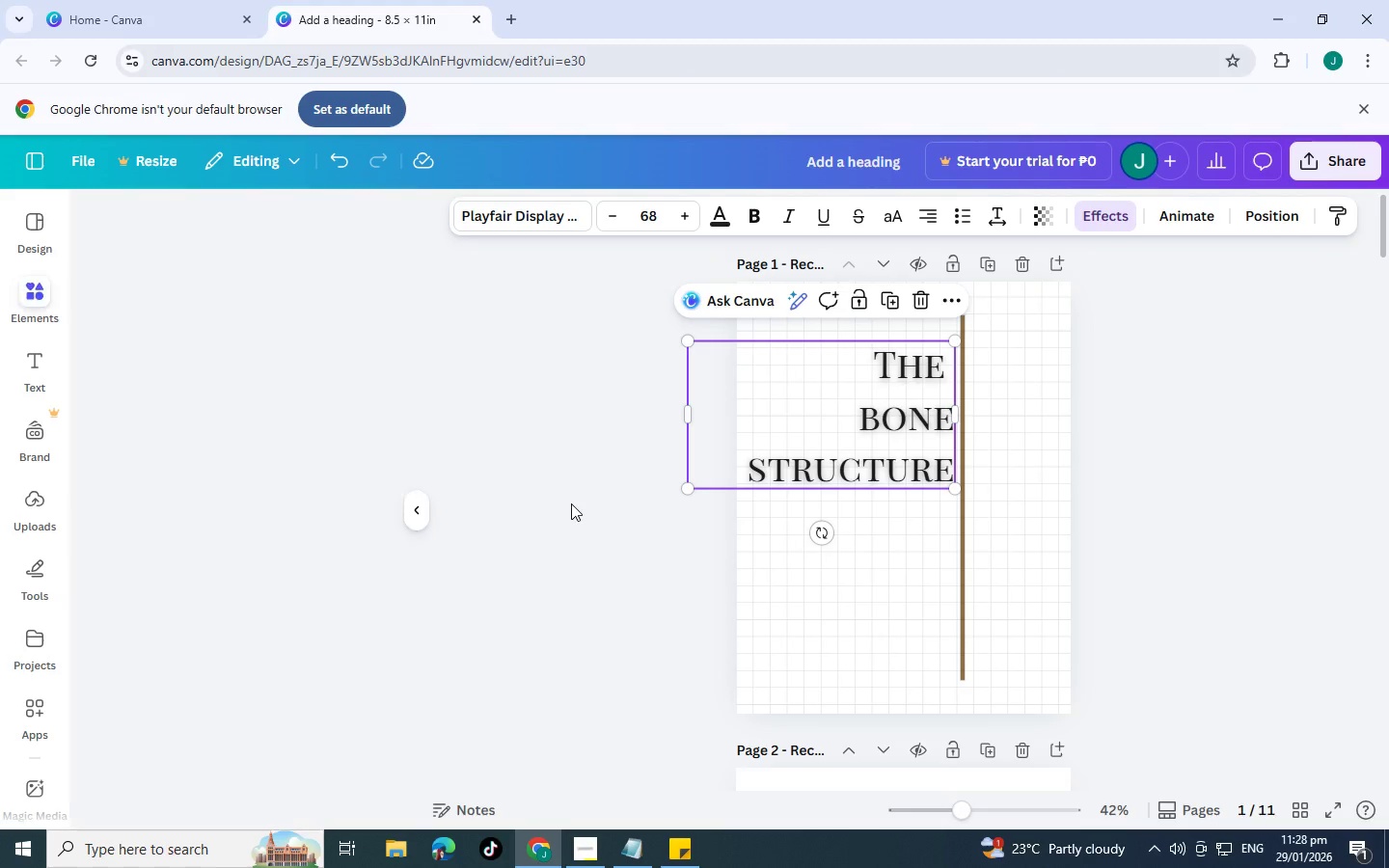 
double_click([571, 503])
 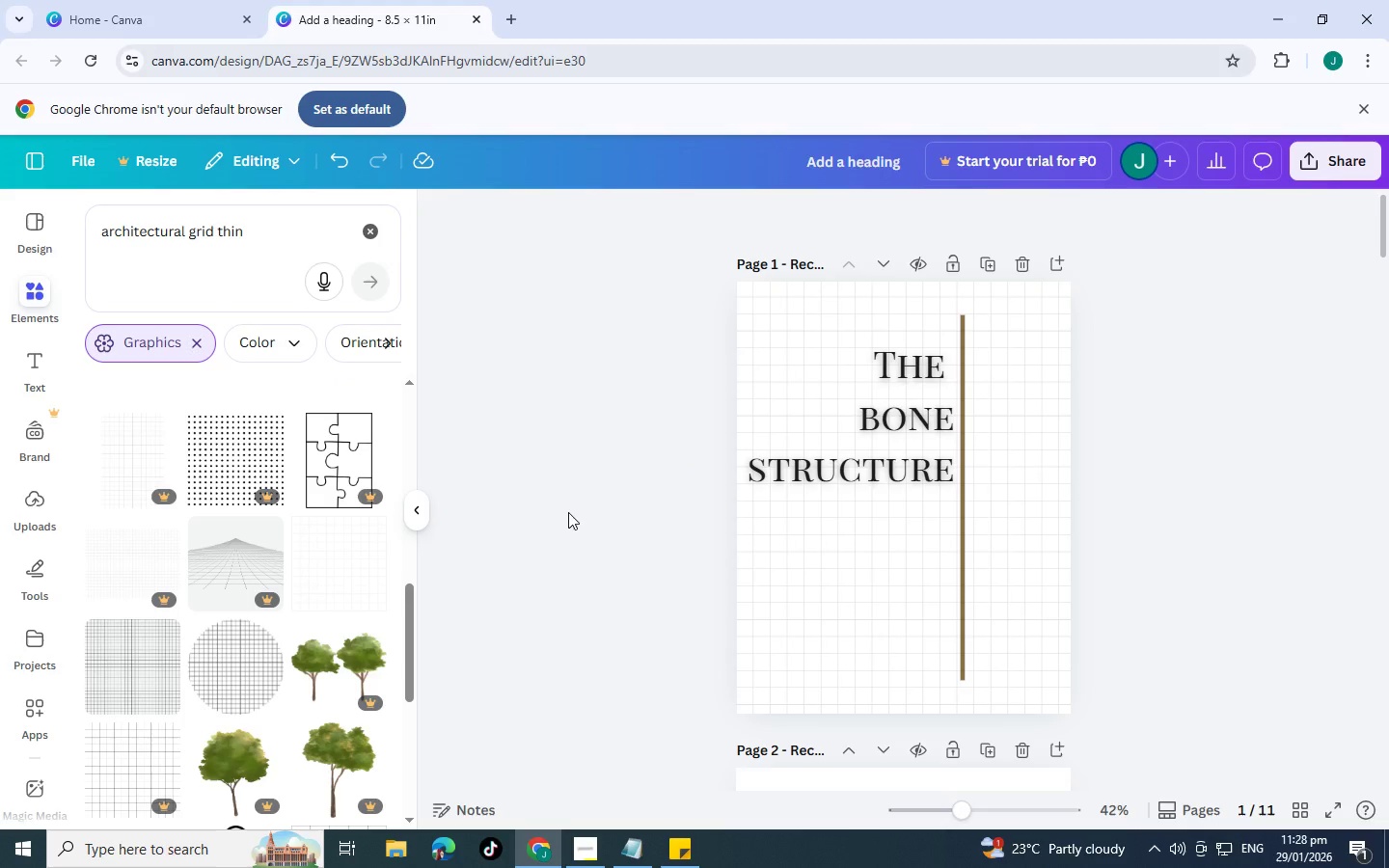 
left_click([568, 512])
 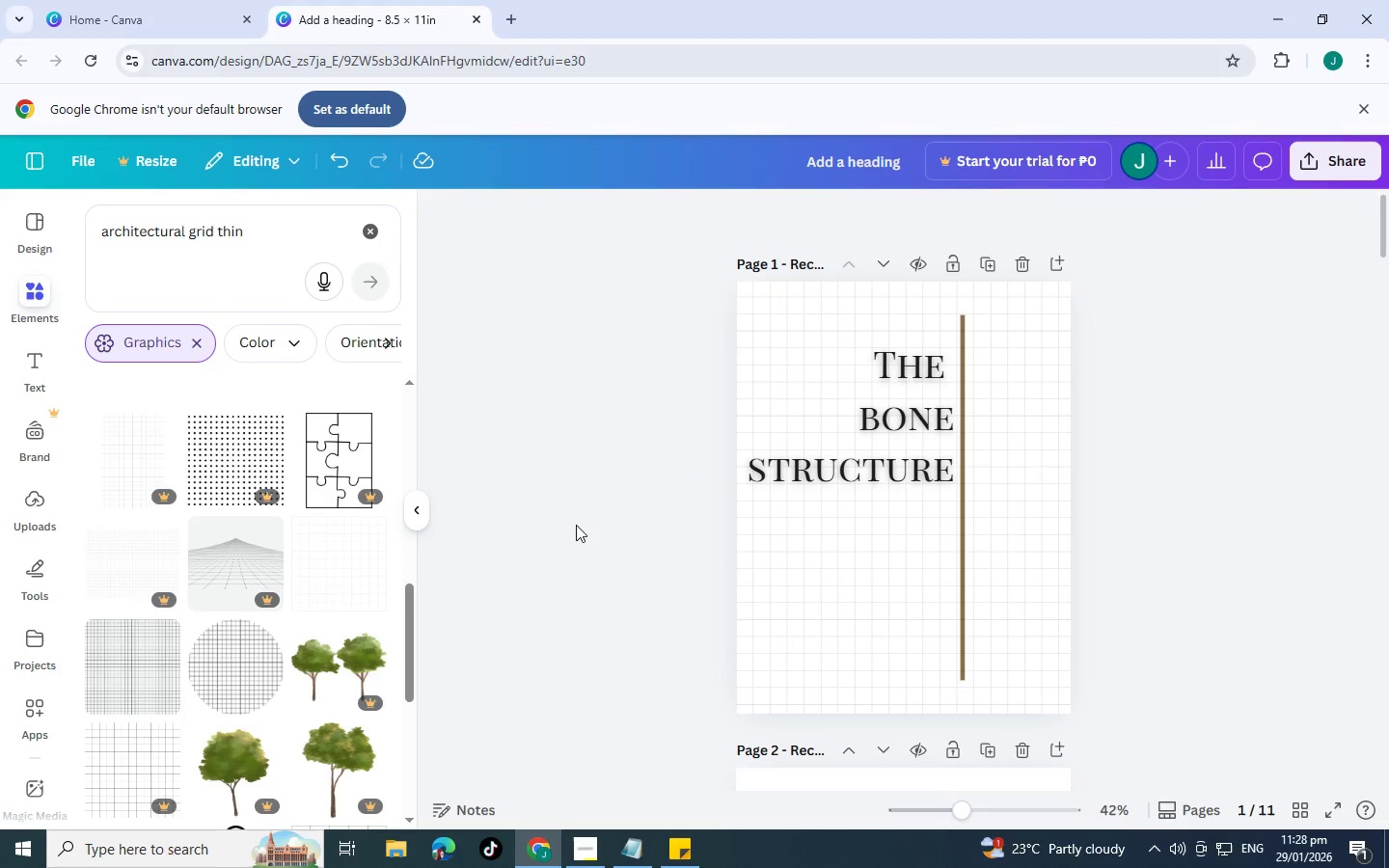 
scroll: coordinate [576, 525], scroll_direction: up, amount: 1.0
 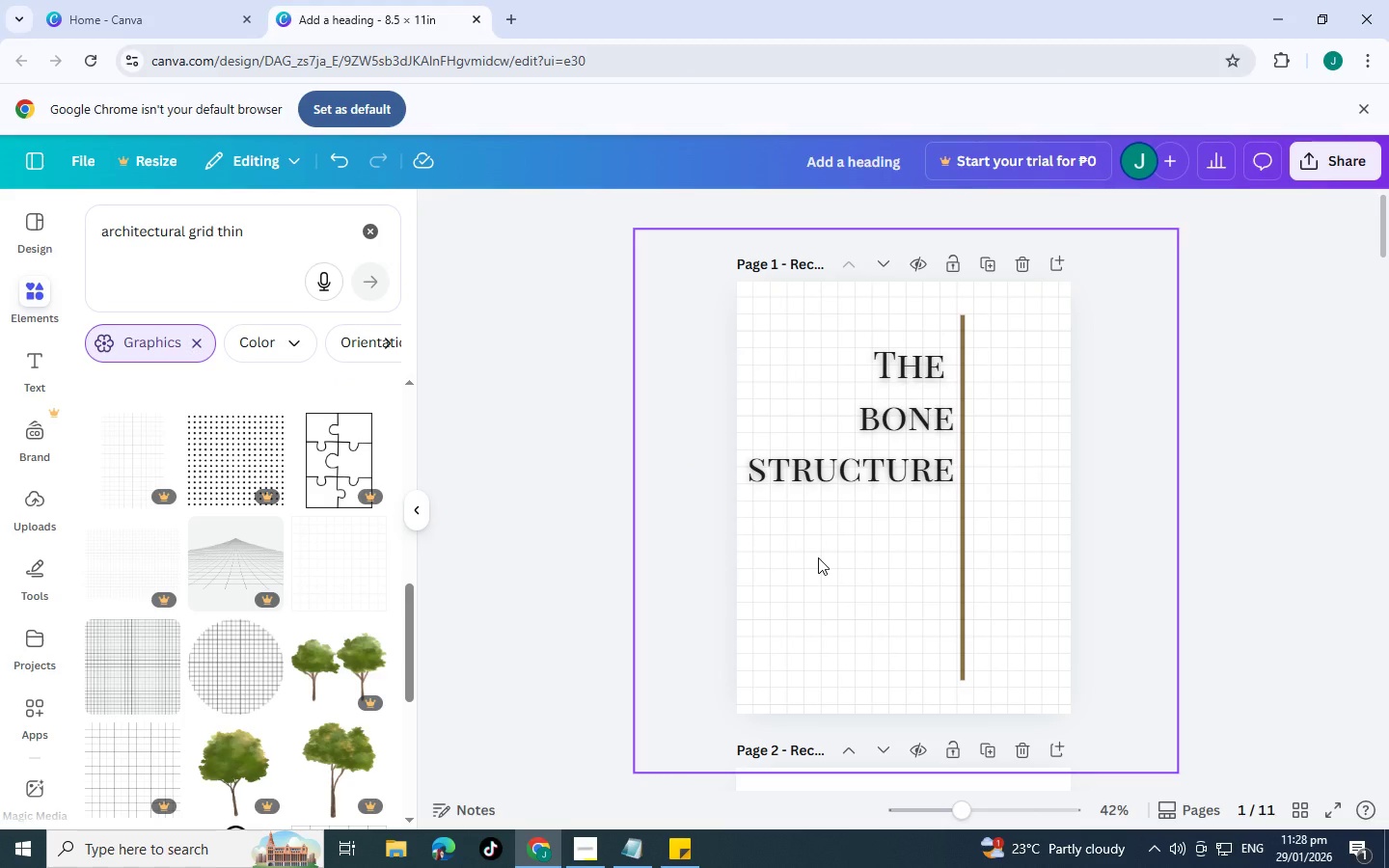 
scroll: coordinate [818, 557], scroll_direction: down, amount: 1.0
 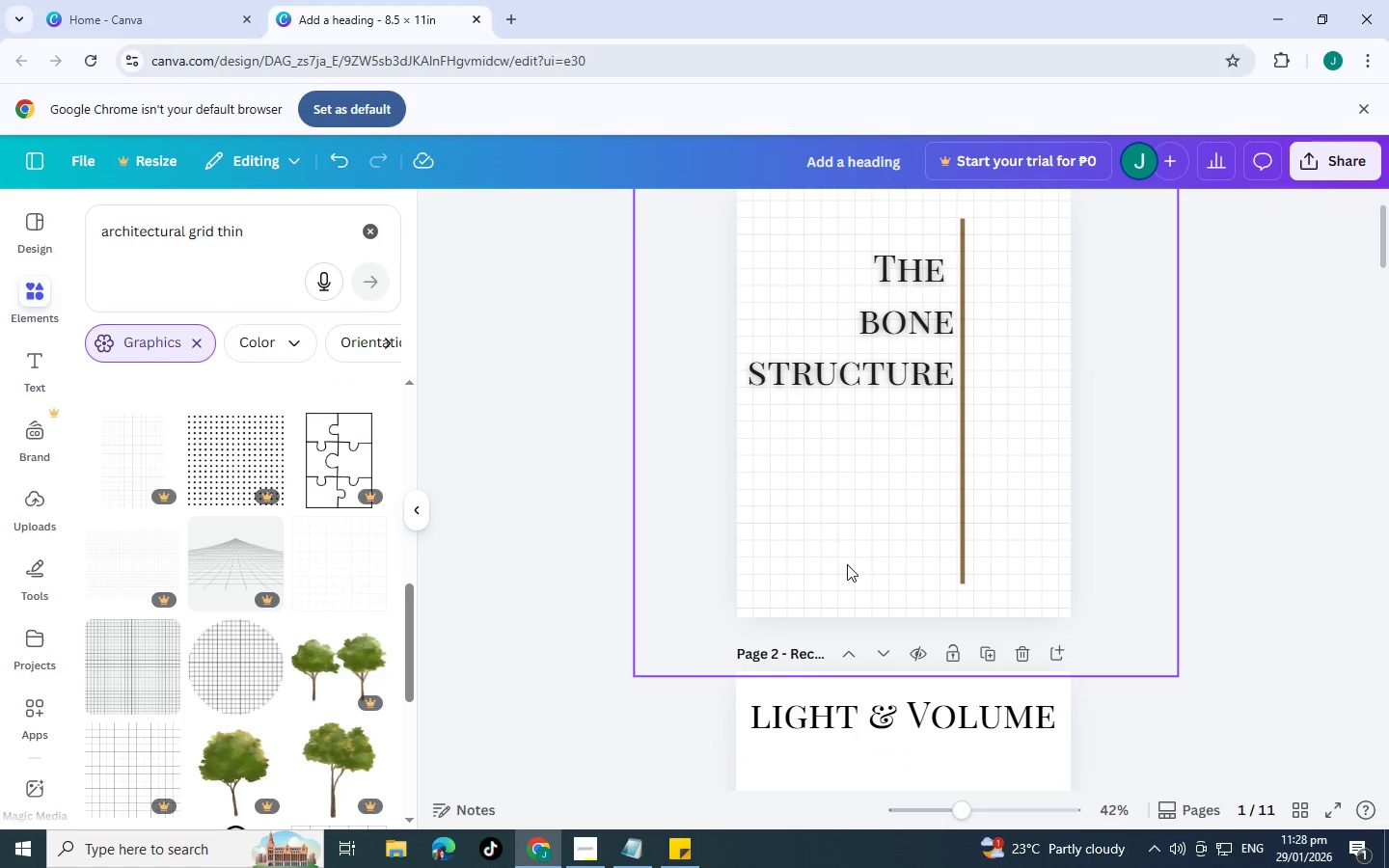 
scroll: coordinate [847, 564], scroll_direction: up, amount: 2.0
 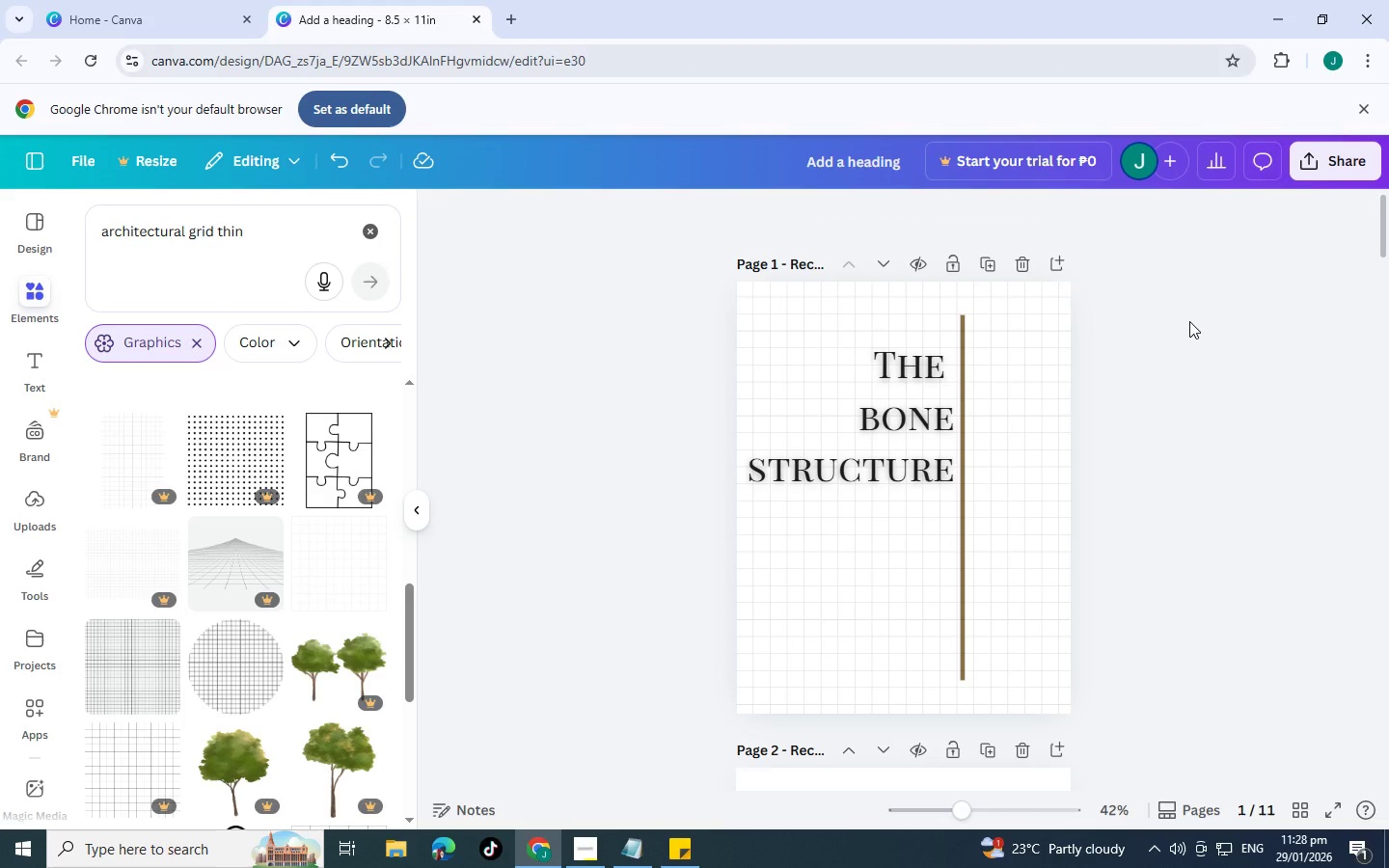 
wait(7.62)
 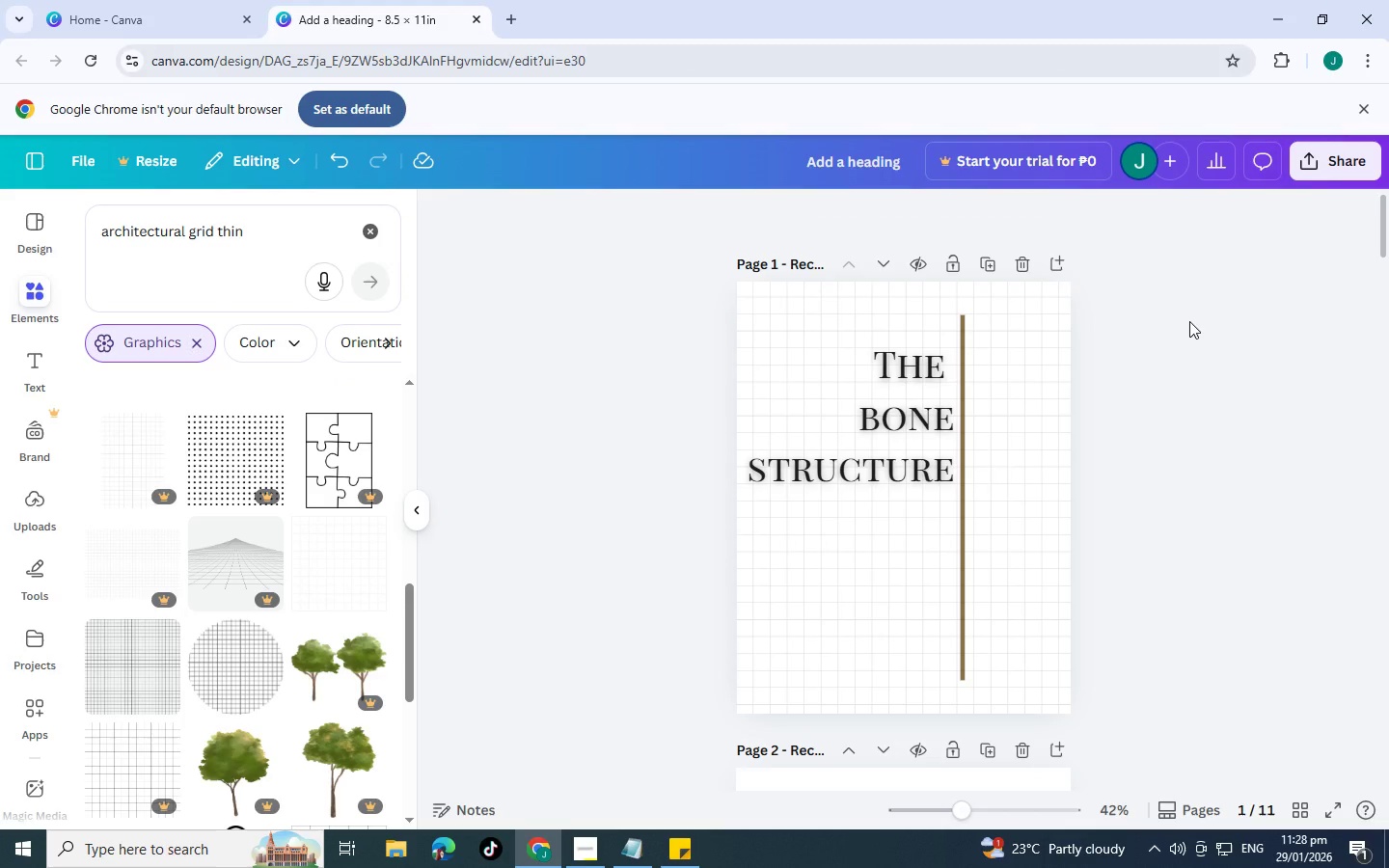 
left_click_drag(start_coordinate=[258, 232], to_coordinate=[87, 229])
 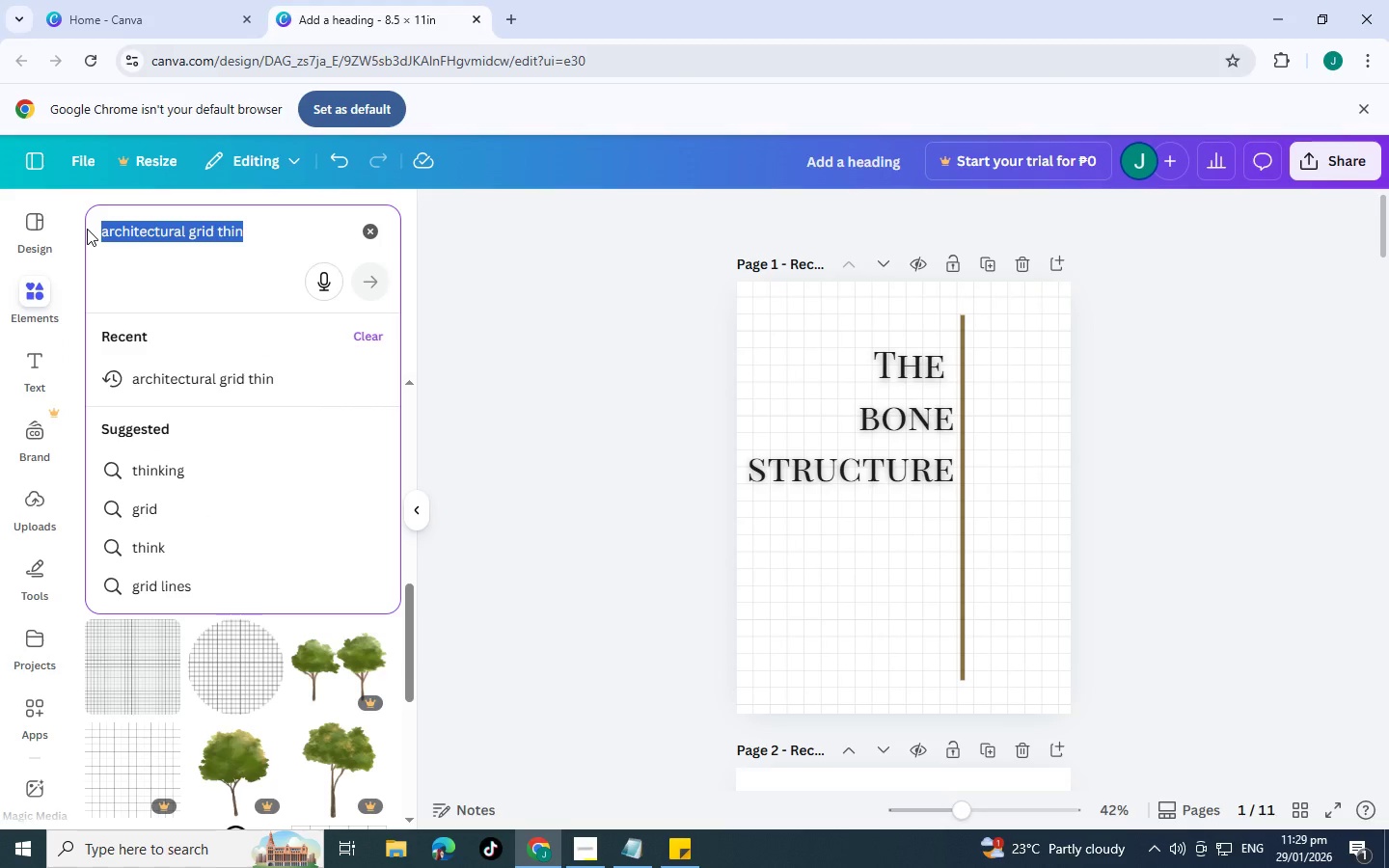 
type(squa)
 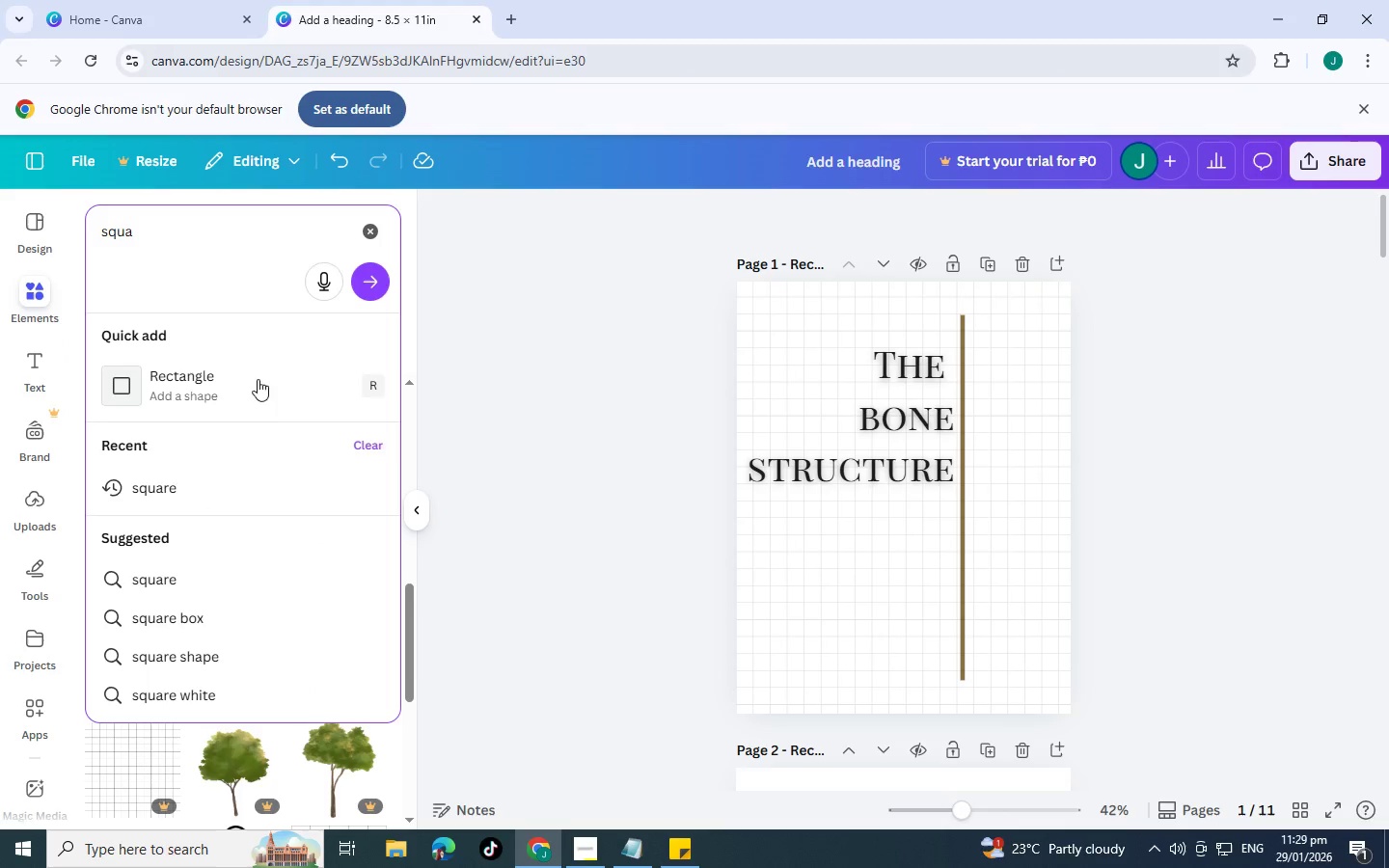 
left_click([250, 390])
 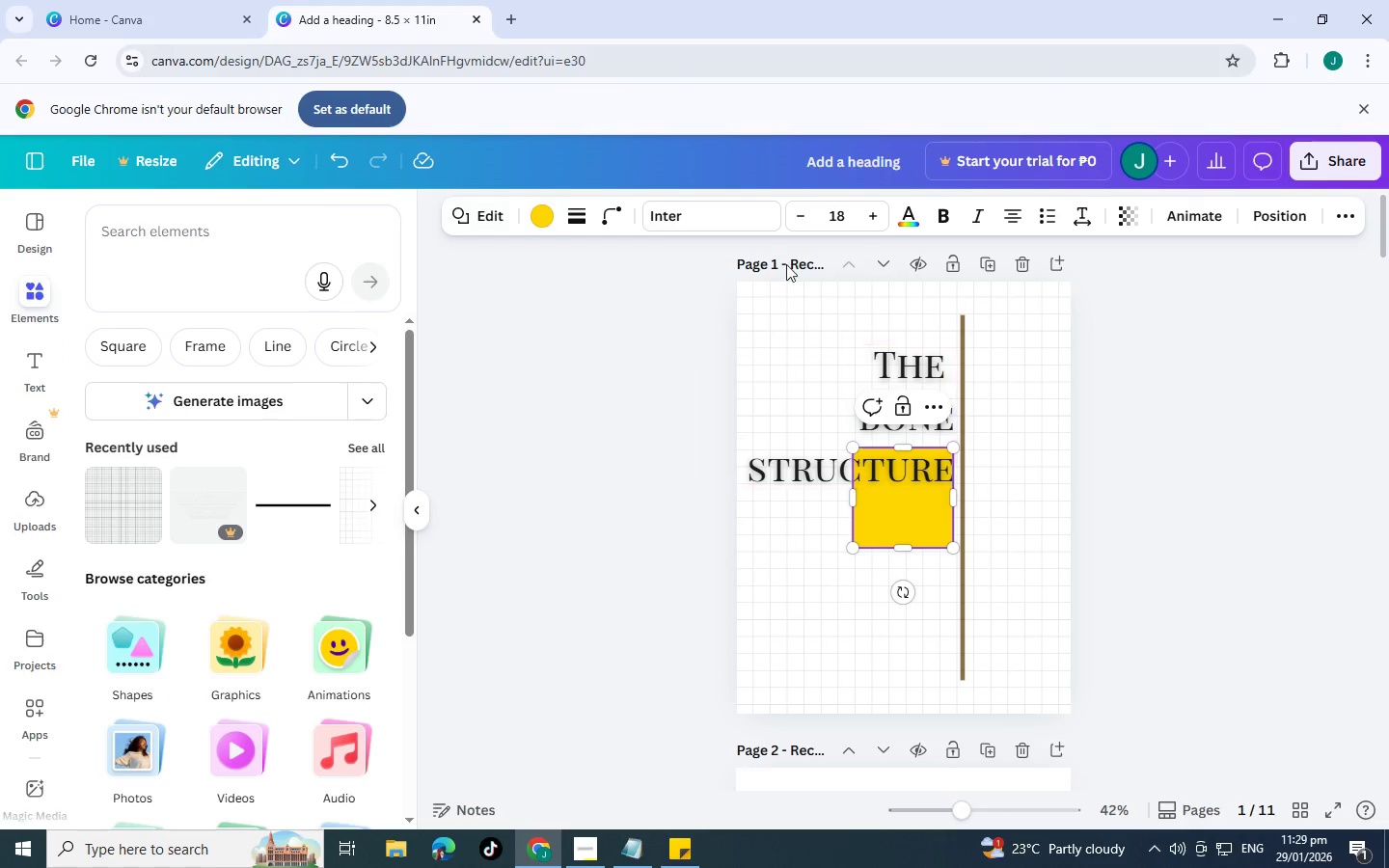 
left_click([552, 214])
 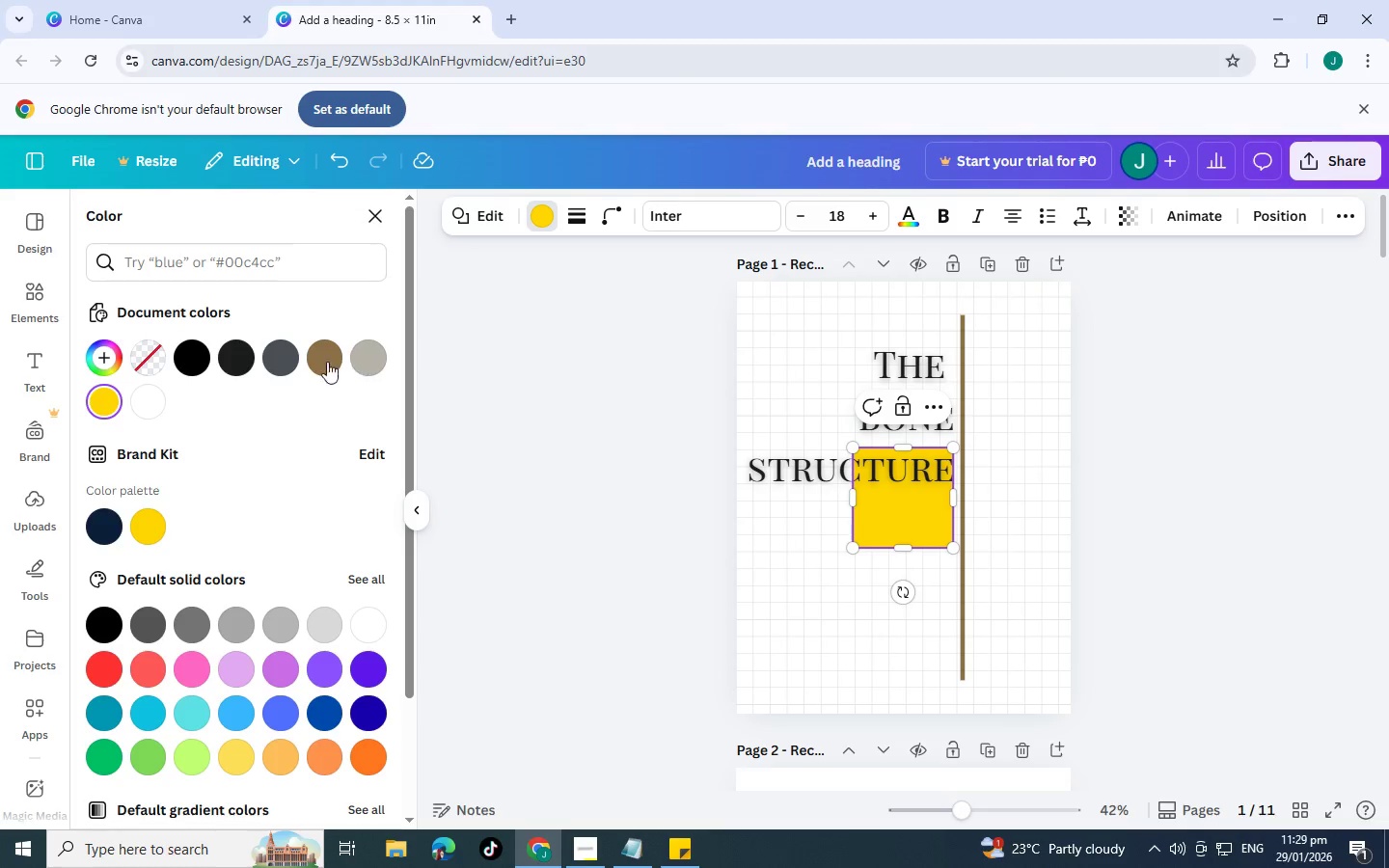 
left_click([361, 357])
 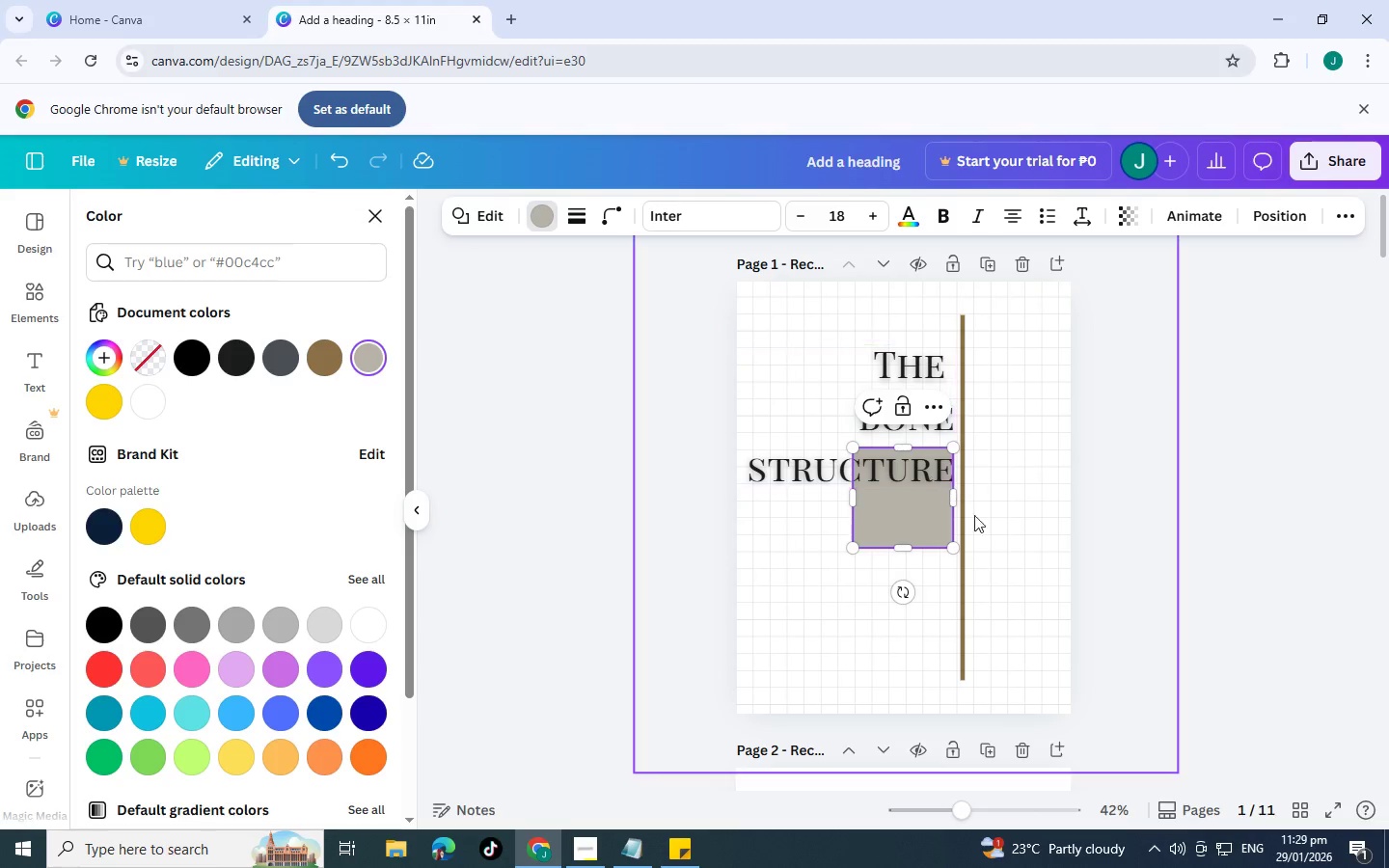 
left_click([1143, 477])
 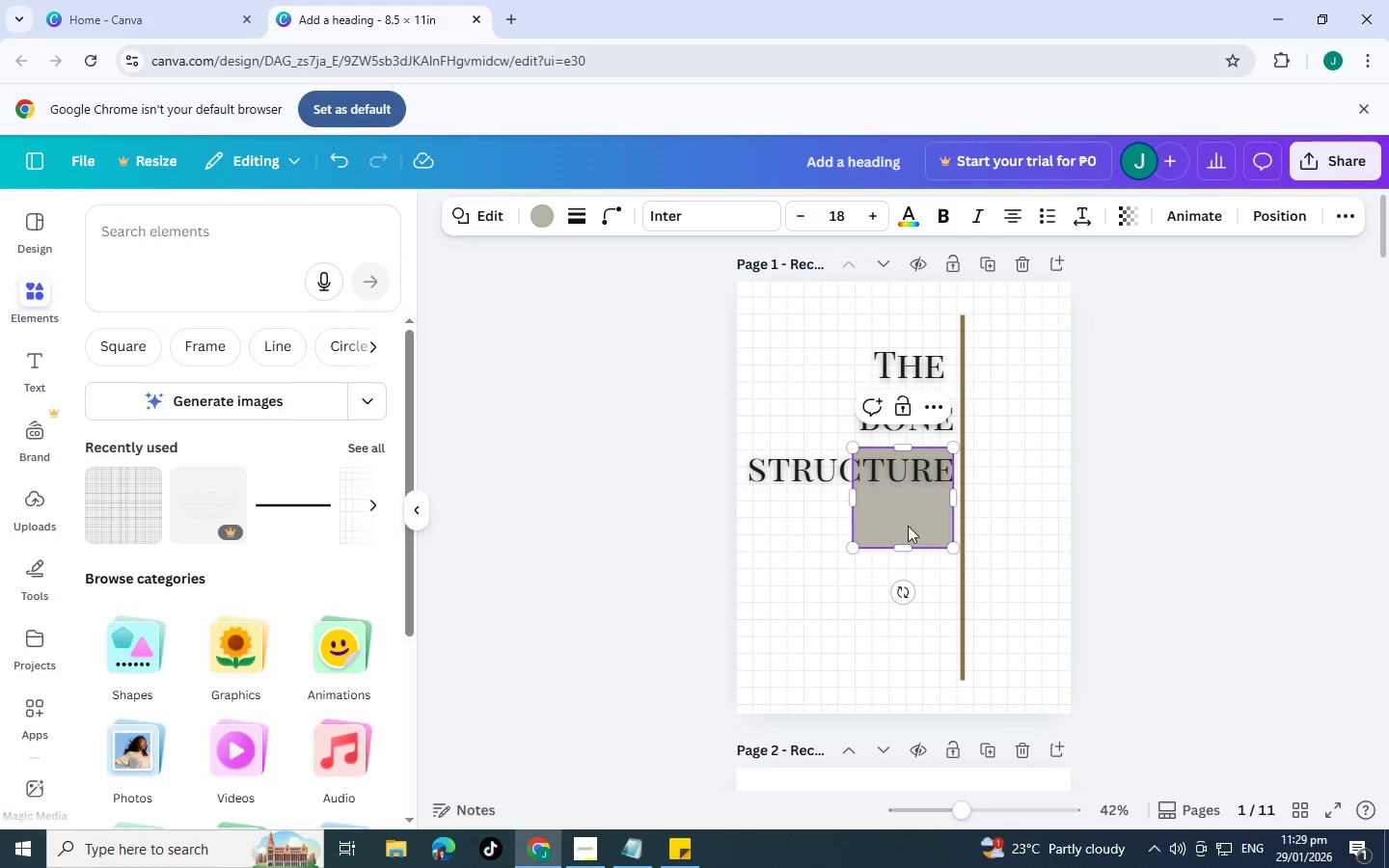 
left_click([1190, 502])
 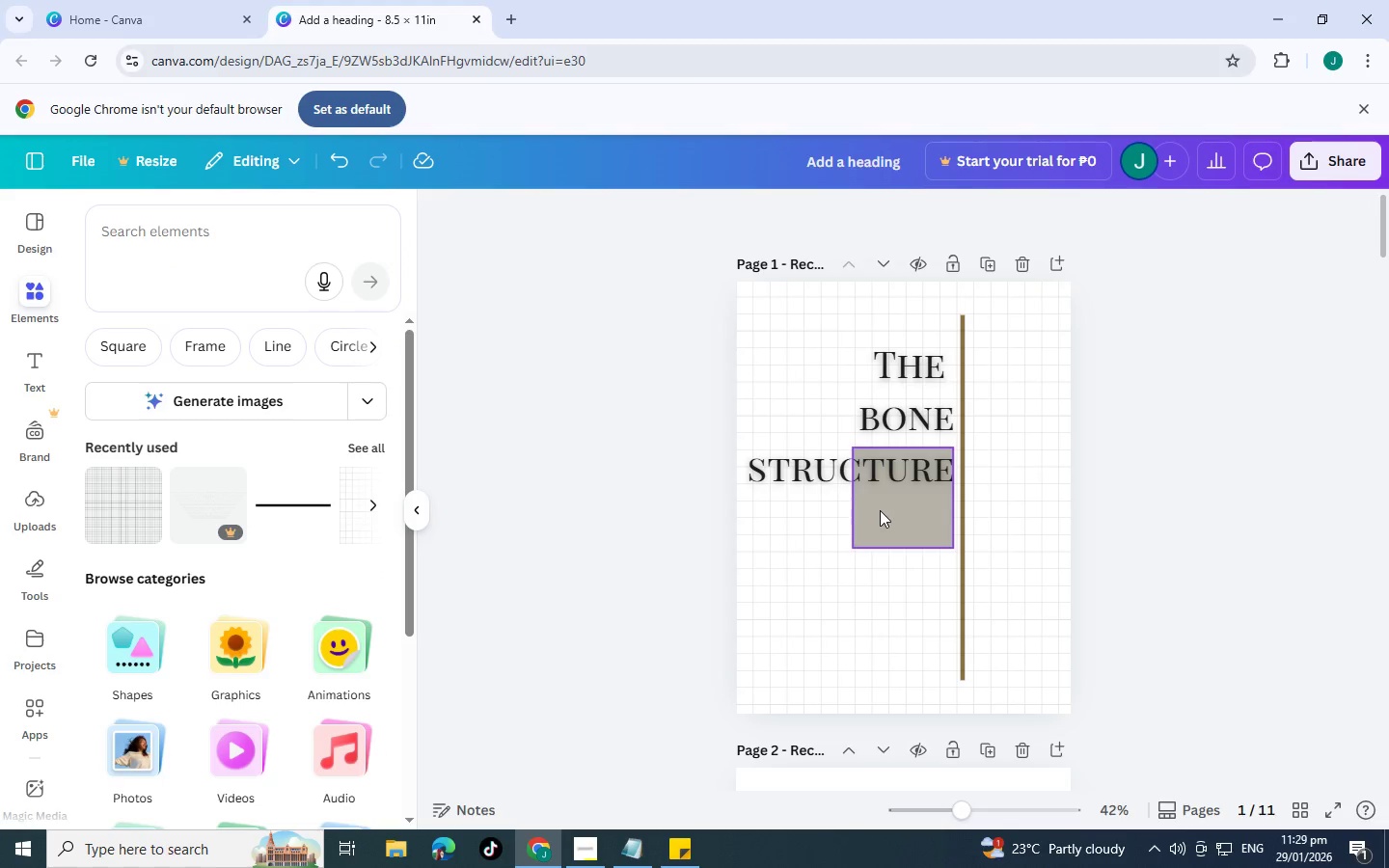 
left_click_drag(start_coordinate=[880, 510], to_coordinate=[997, 343])
 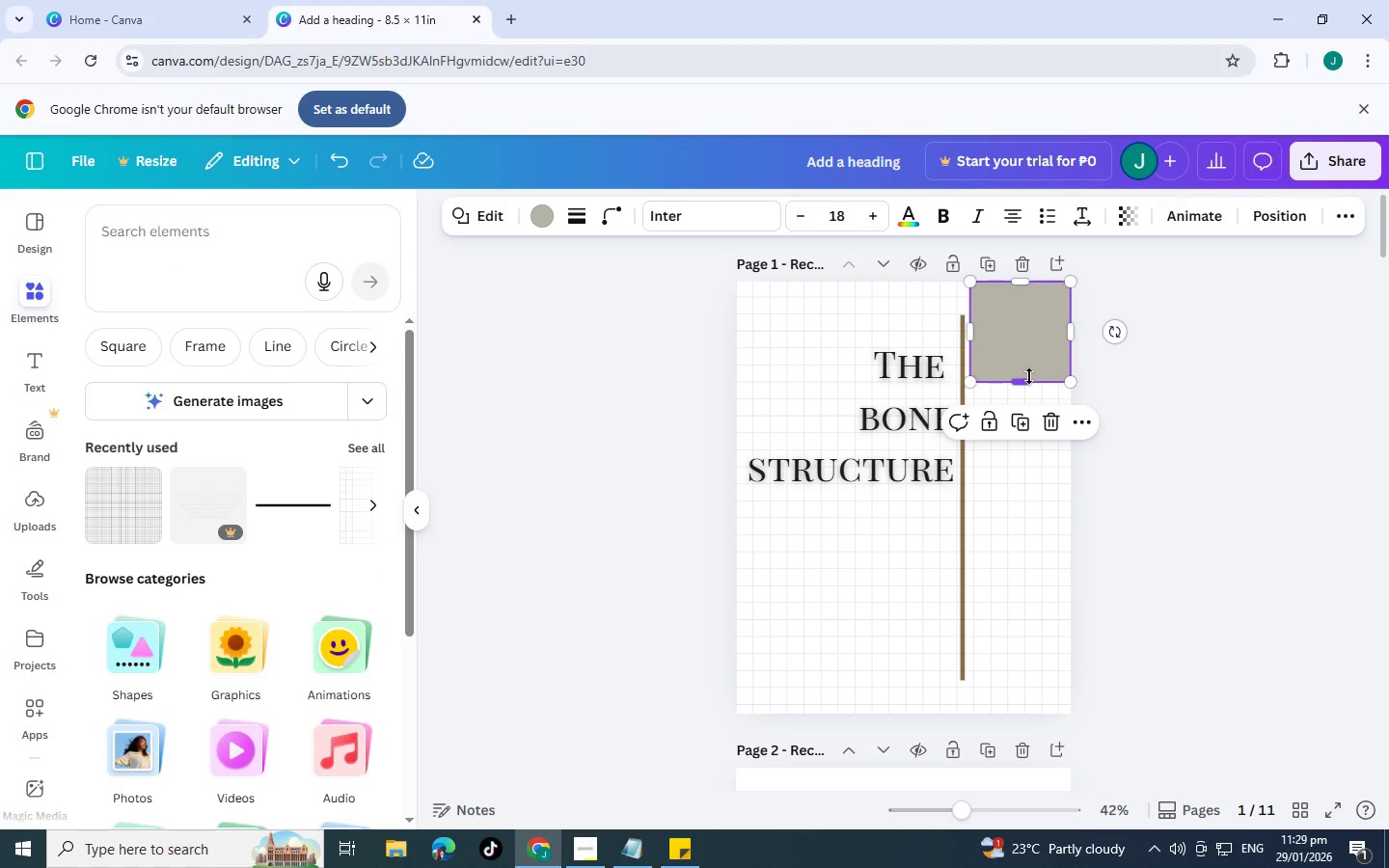 
left_click_drag(start_coordinate=[1028, 376], to_coordinate=[1026, 338])
 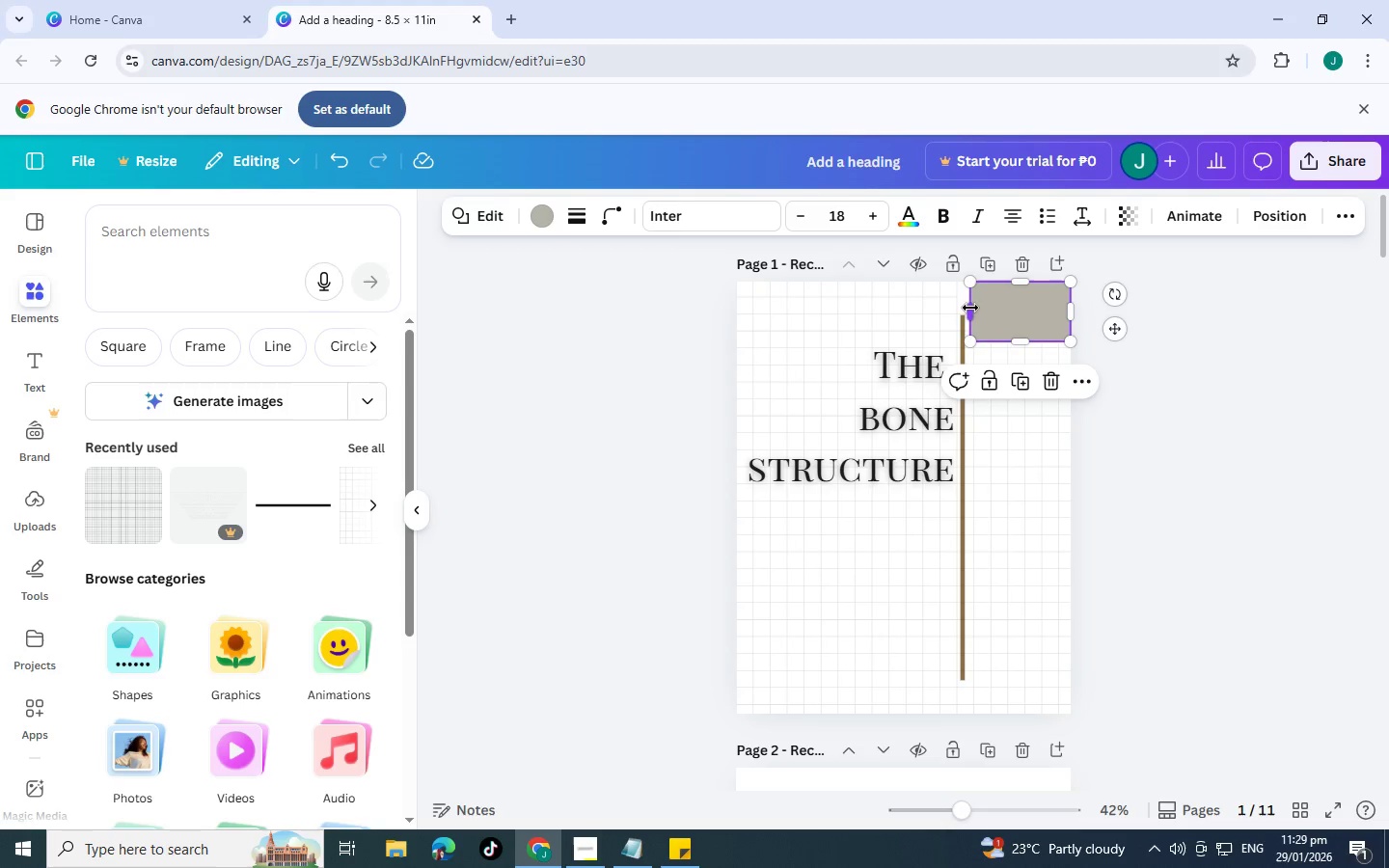 
left_click_drag(start_coordinate=[972, 308], to_coordinate=[986, 311])
 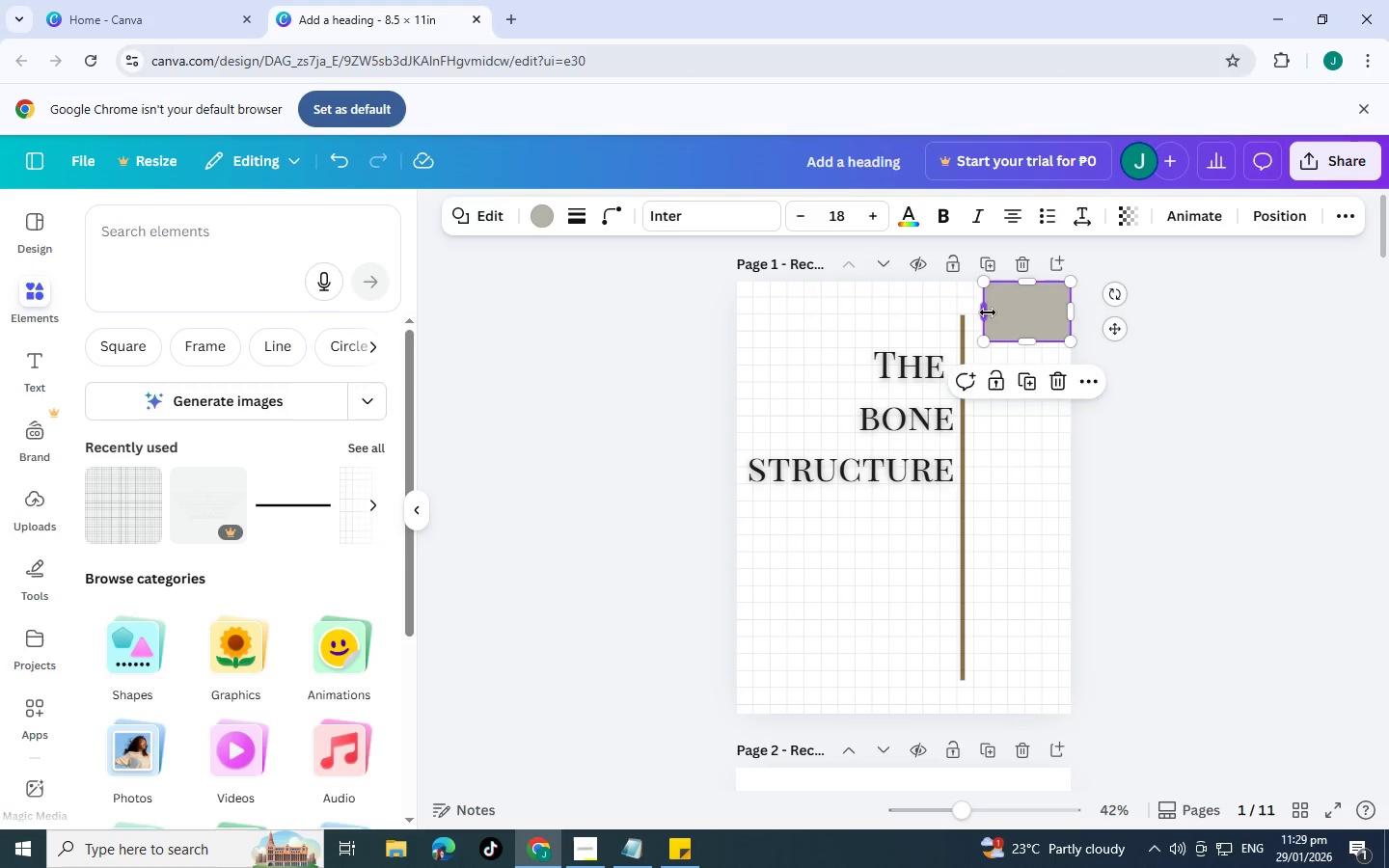 
scroll: coordinate [971, 455], scroll_direction: down, amount: 46.0
 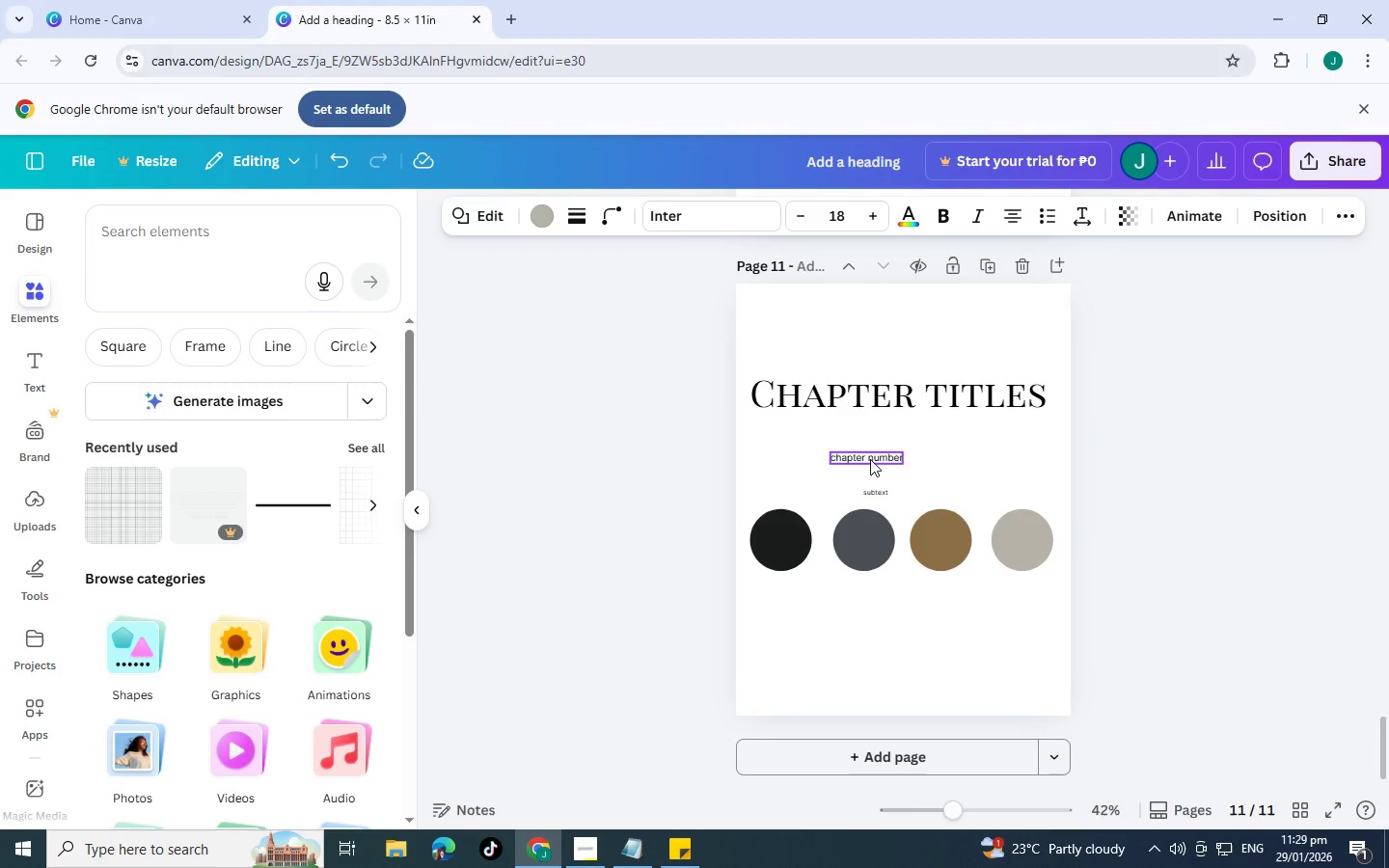 
left_click([870, 459])
 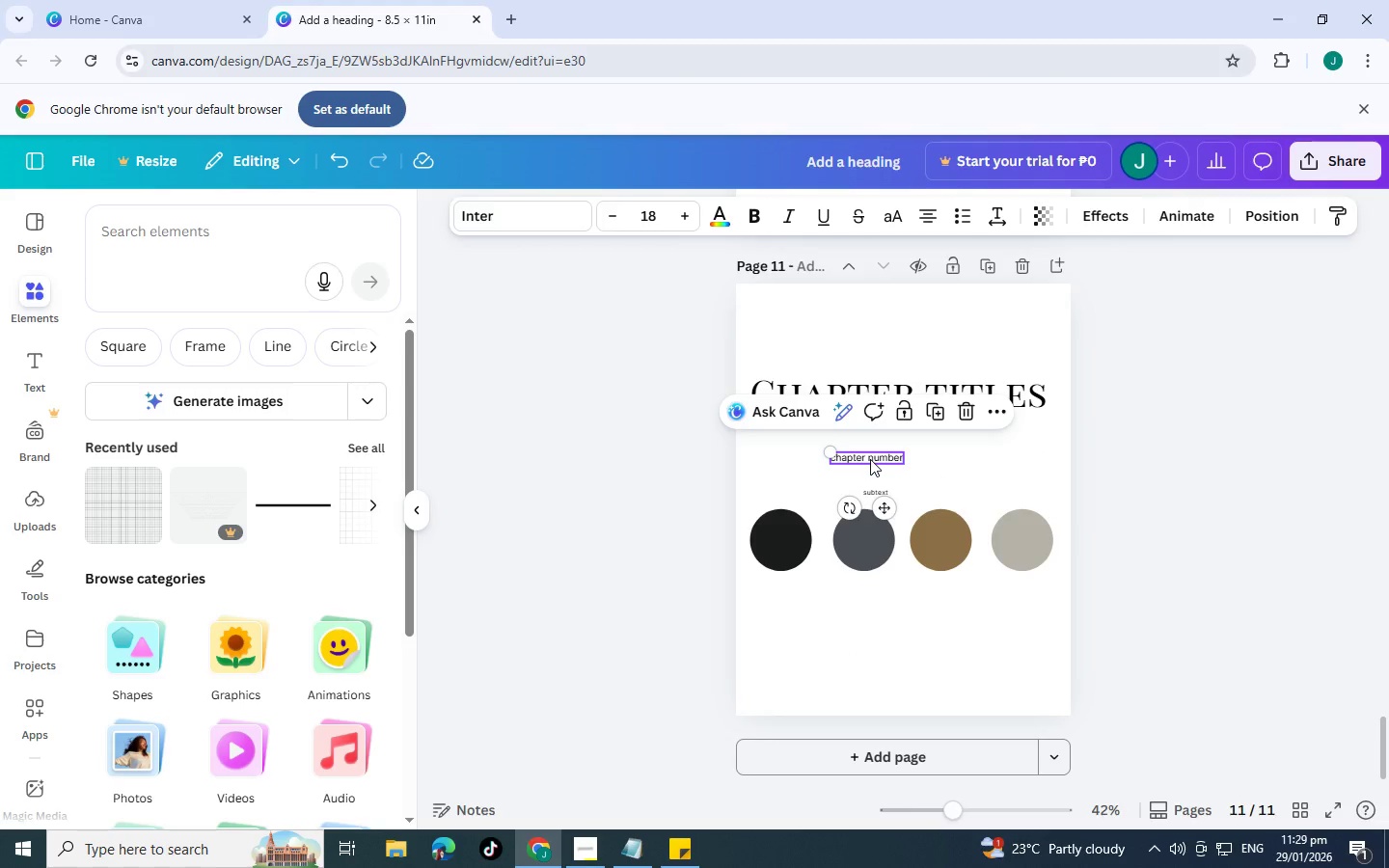 
key(Control+C)
 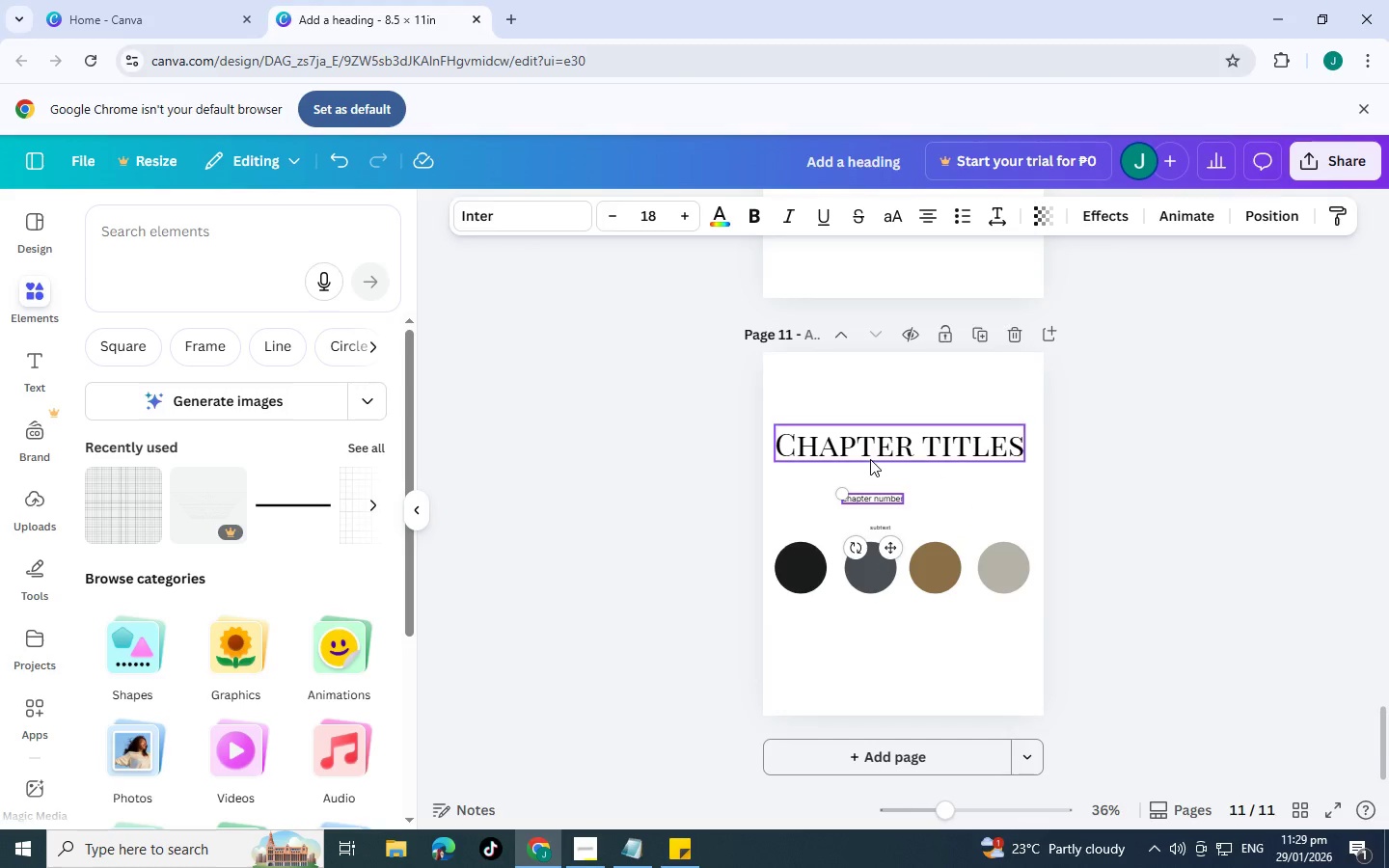 
scroll: coordinate [870, 459], scroll_direction: down, amount: 1.0
 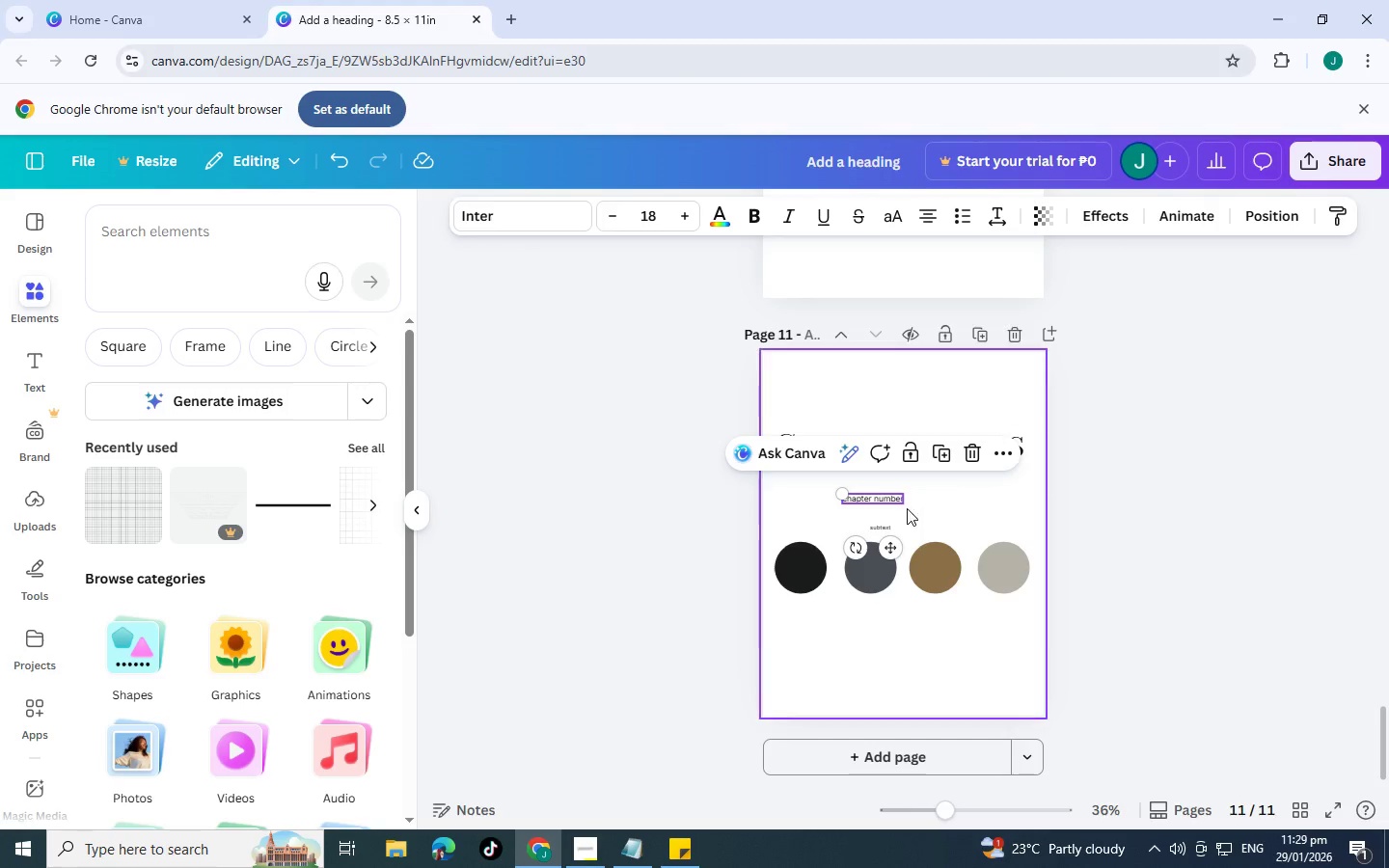 
left_click([885, 502])
 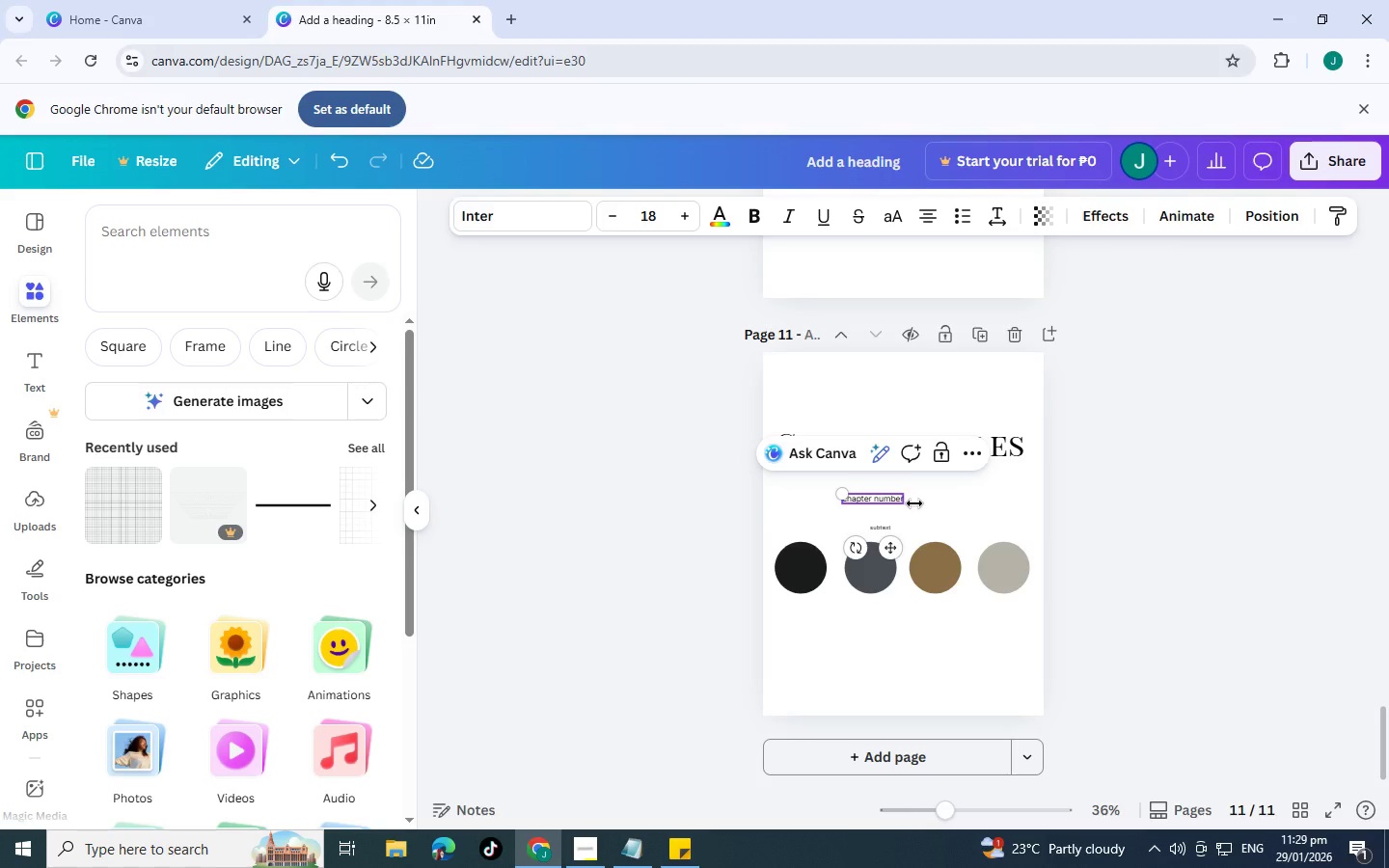 
left_click([914, 503])
 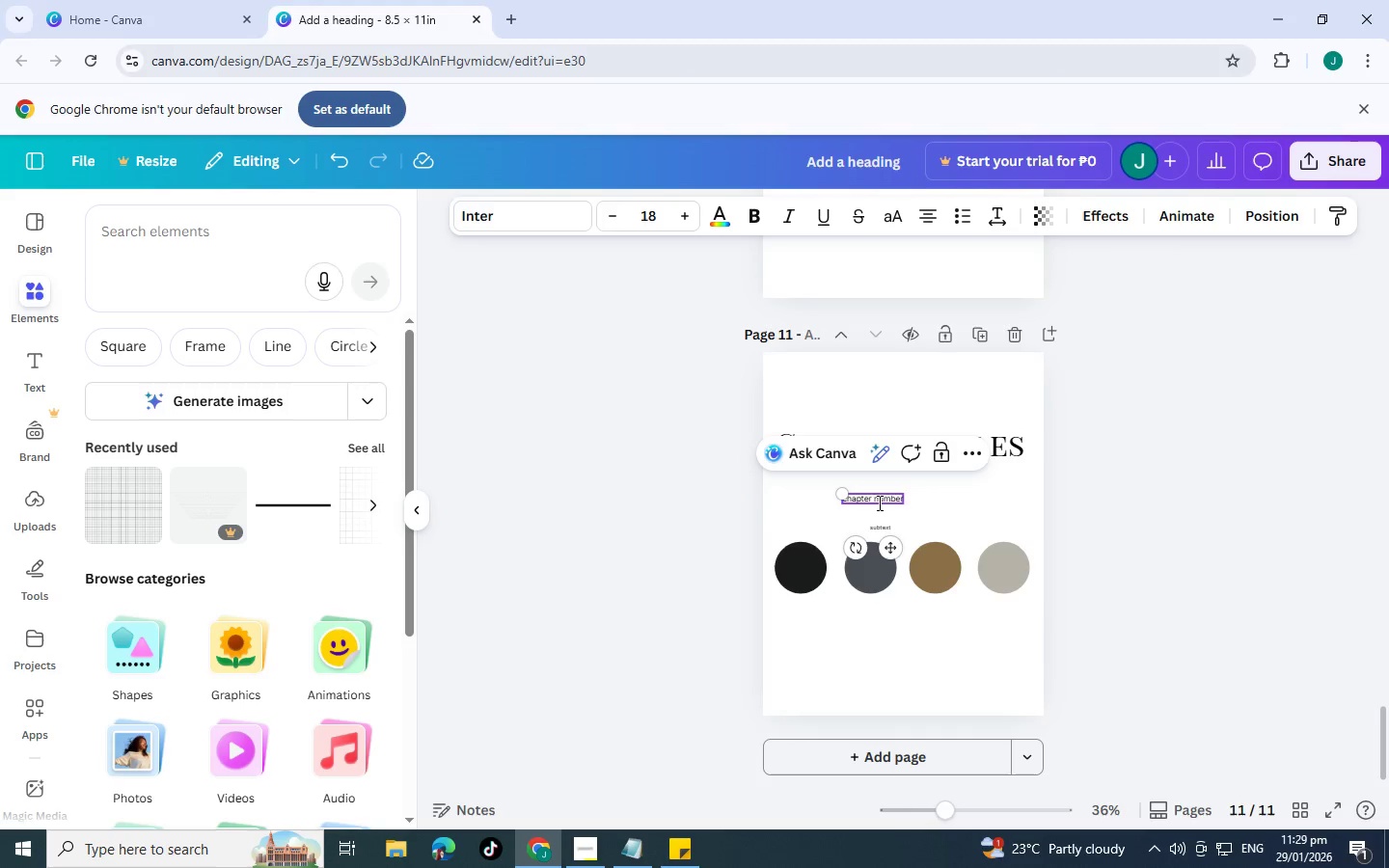 
left_click([961, 502])
 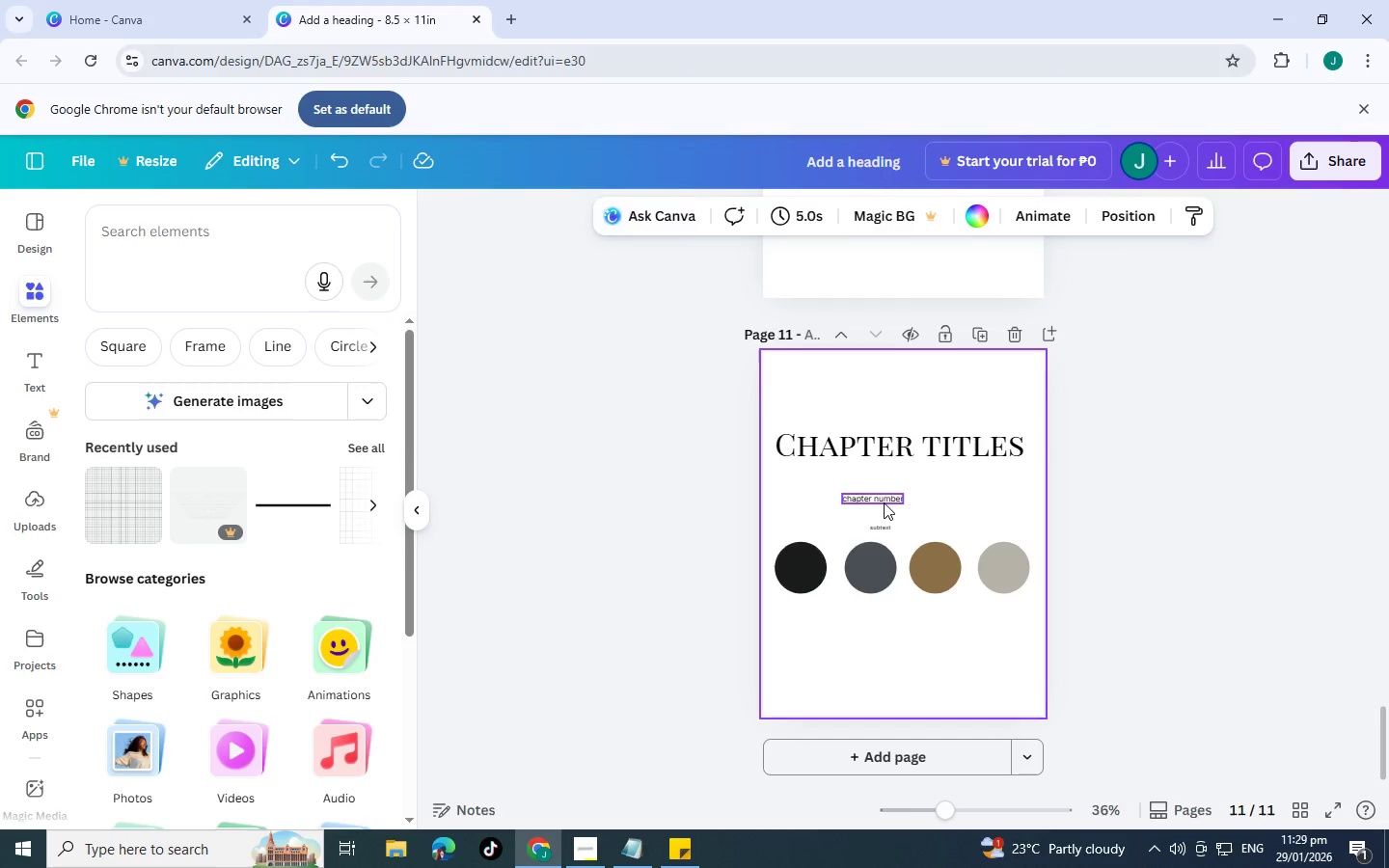 
left_click([881, 502])
 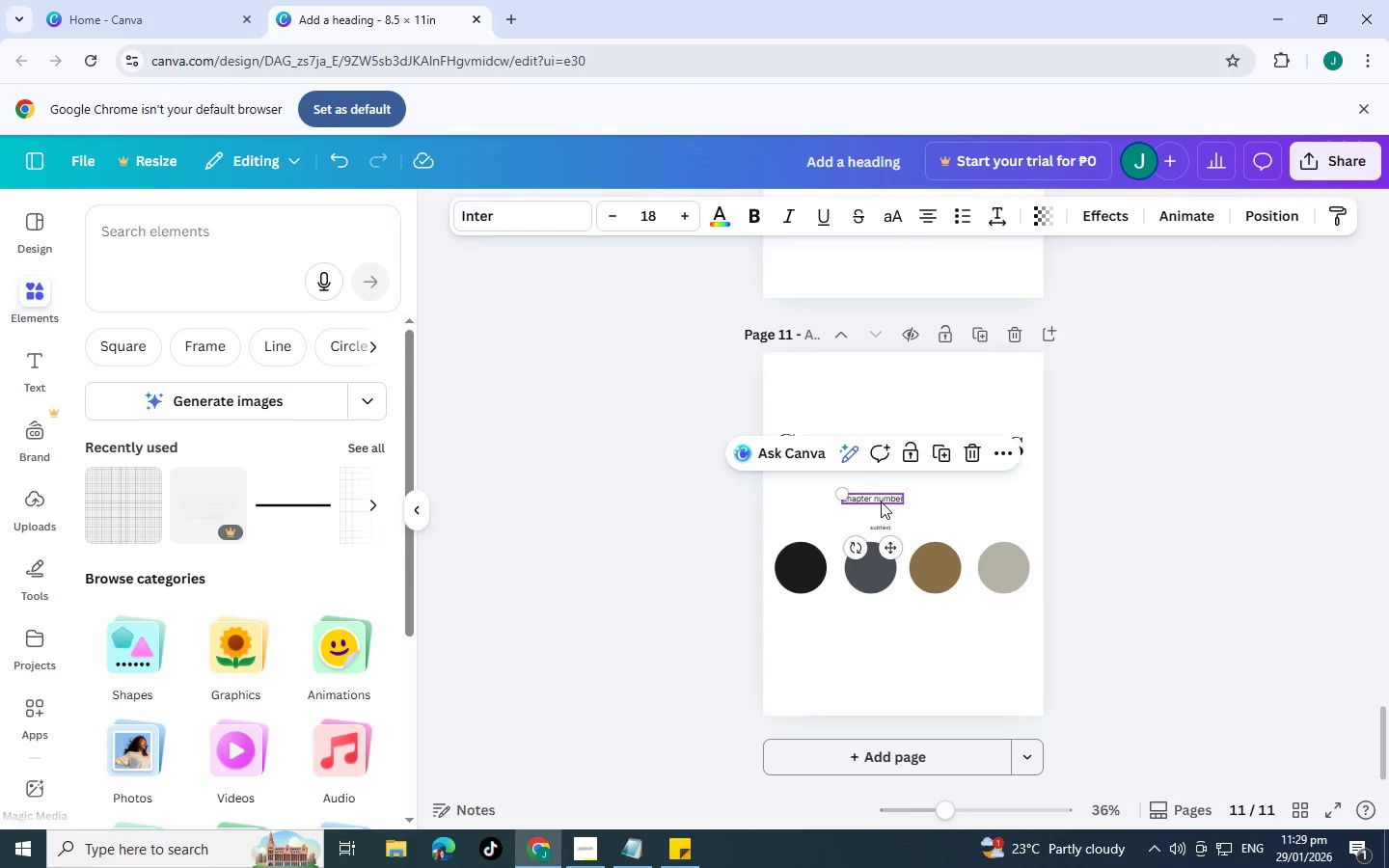 
key(Control+C)
 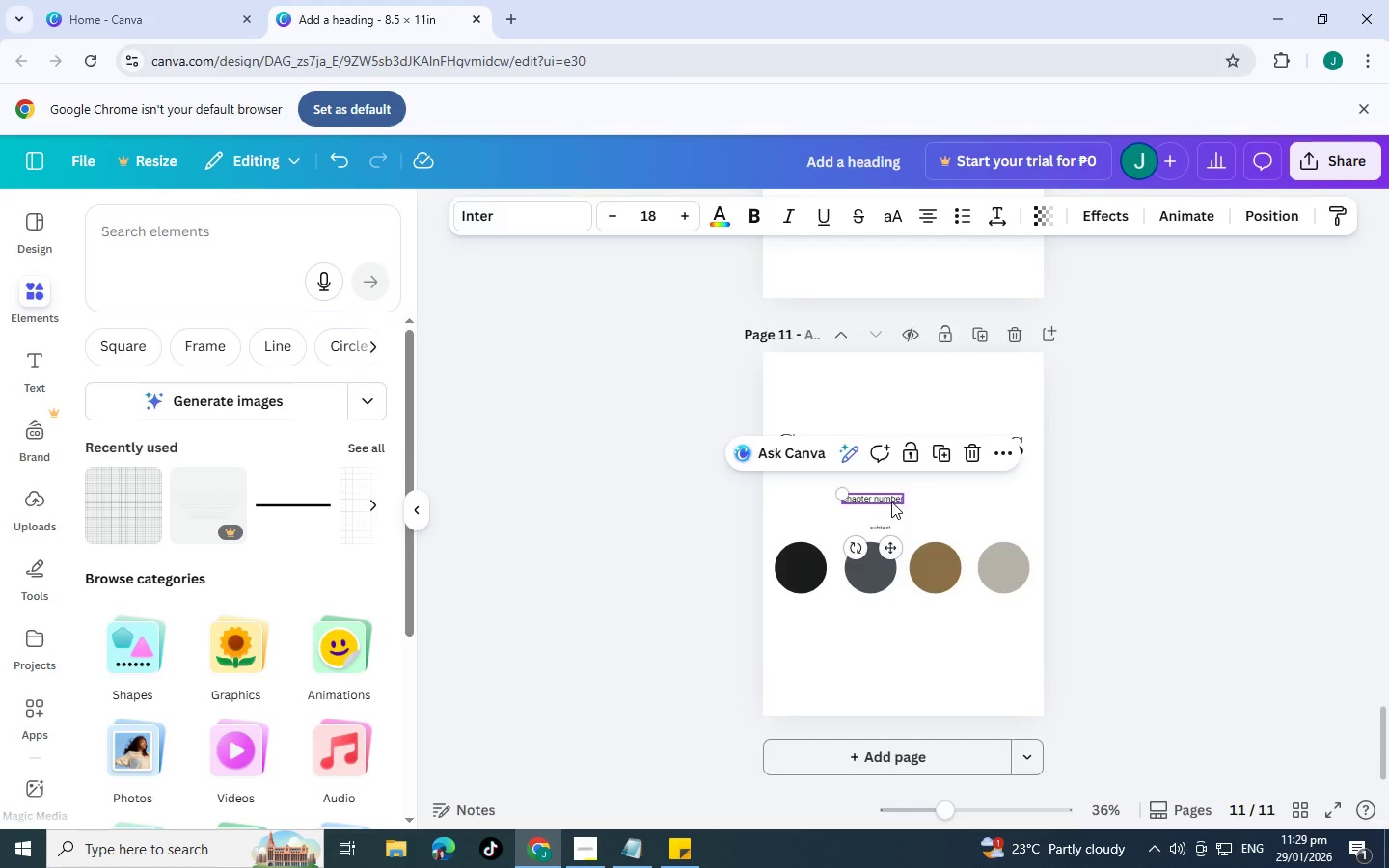 
scroll: coordinate [899, 502], scroll_direction: up, amount: 27.0
 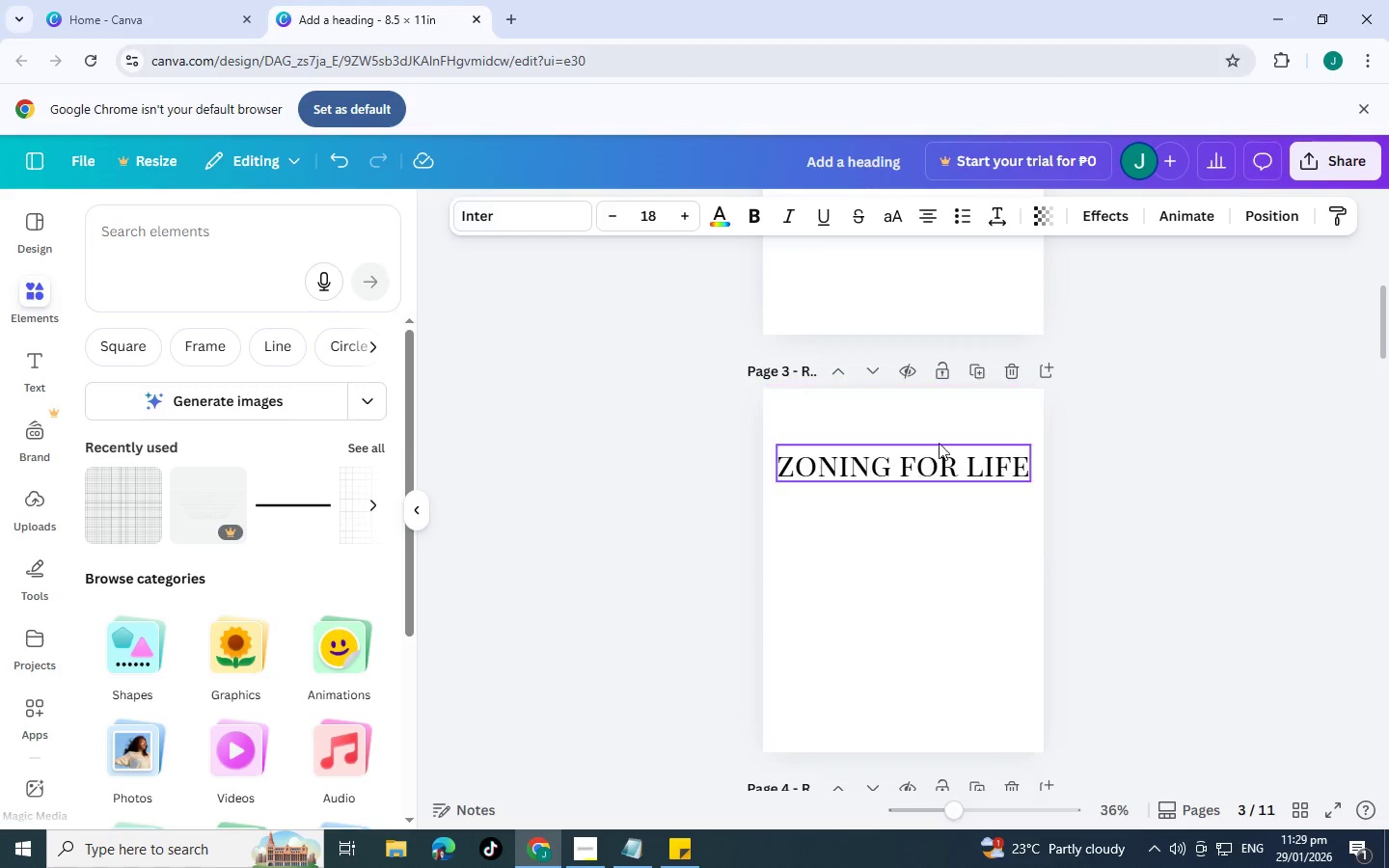 
key(Control+V)
 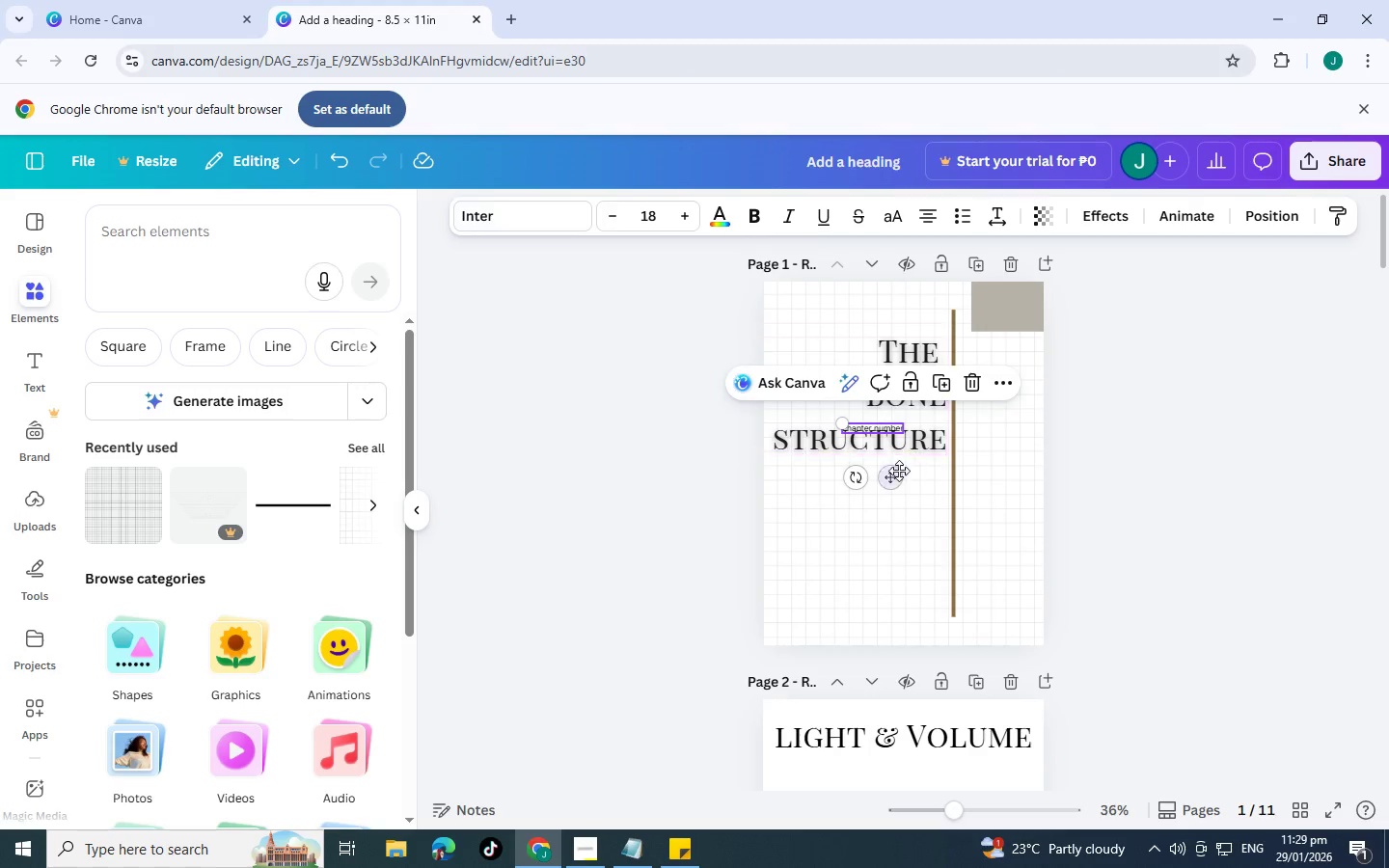 
scroll: coordinate [942, 445], scroll_direction: up, amount: 9.0
 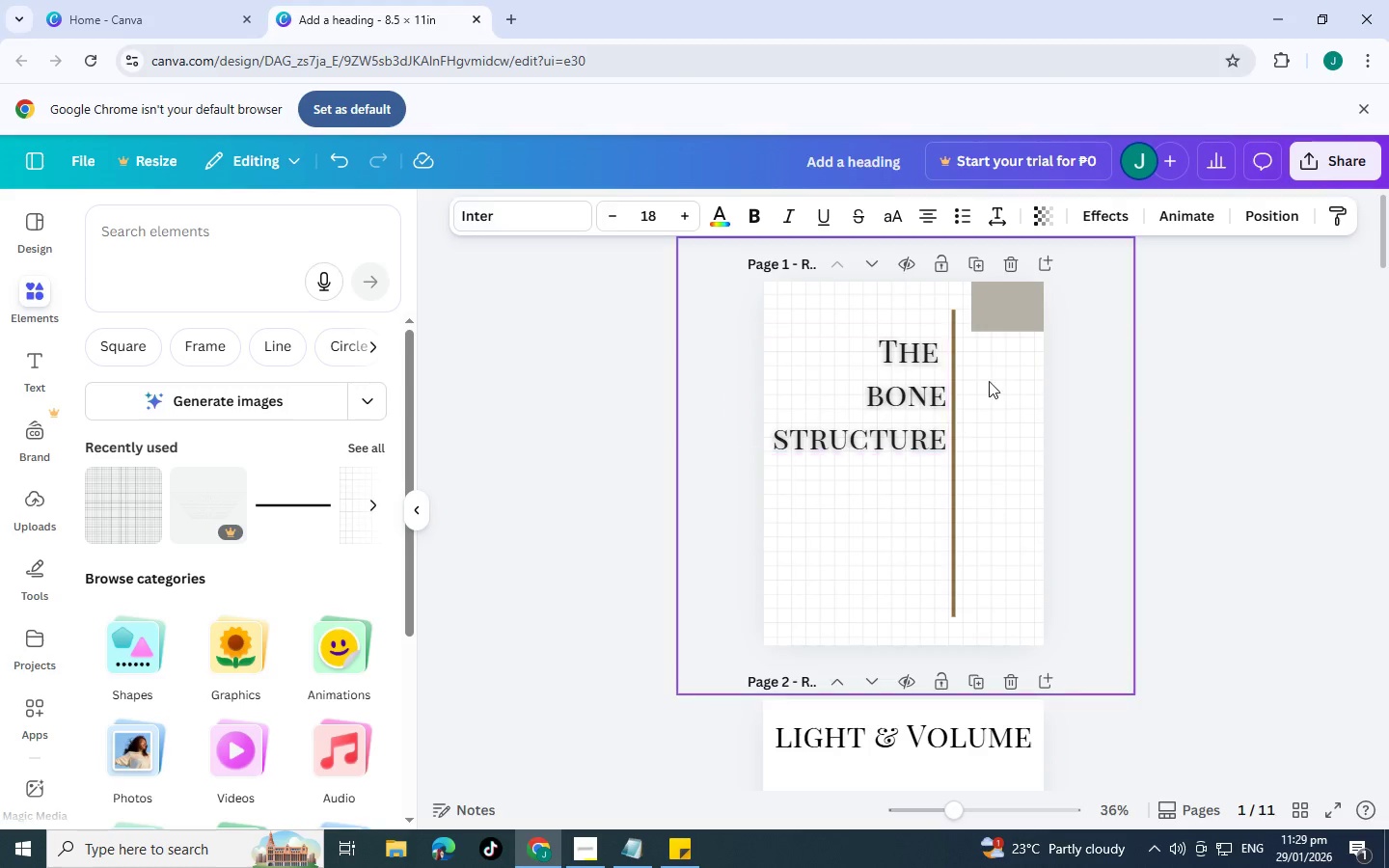 
left_click_drag(start_coordinate=[895, 475], to_coordinate=[1028, 358])
 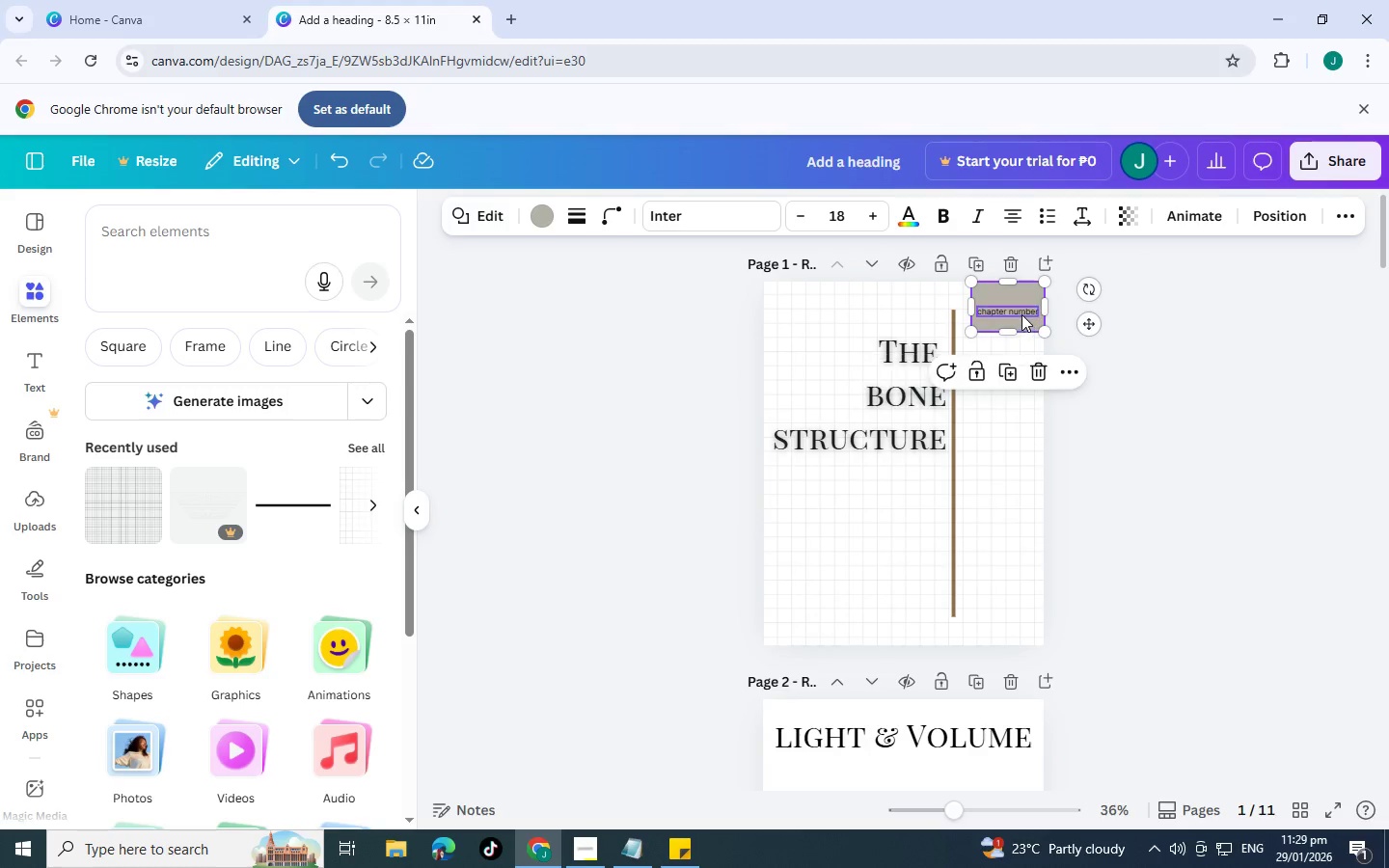 
double_click([1021, 313])
 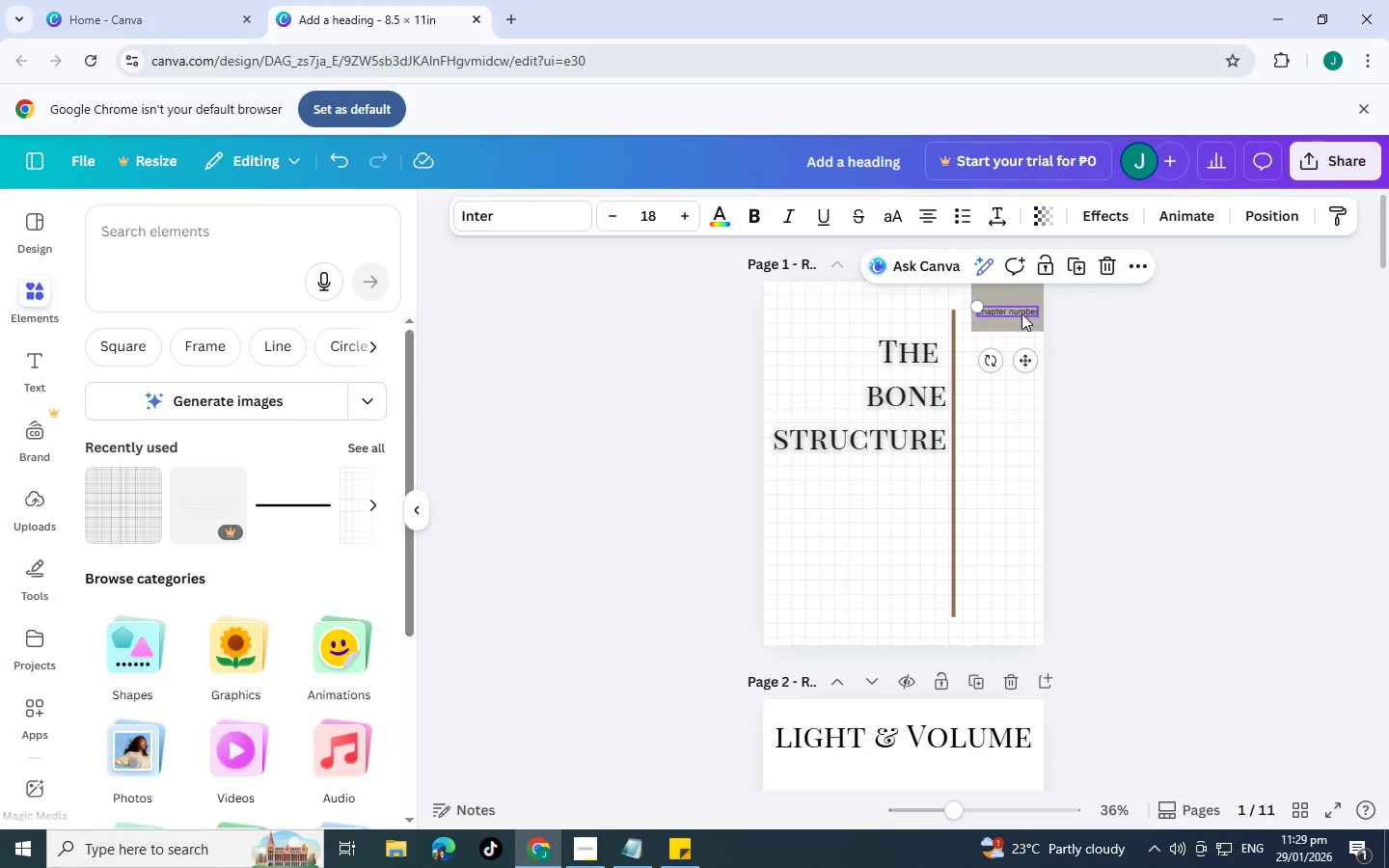 
triple_click([1021, 313])
 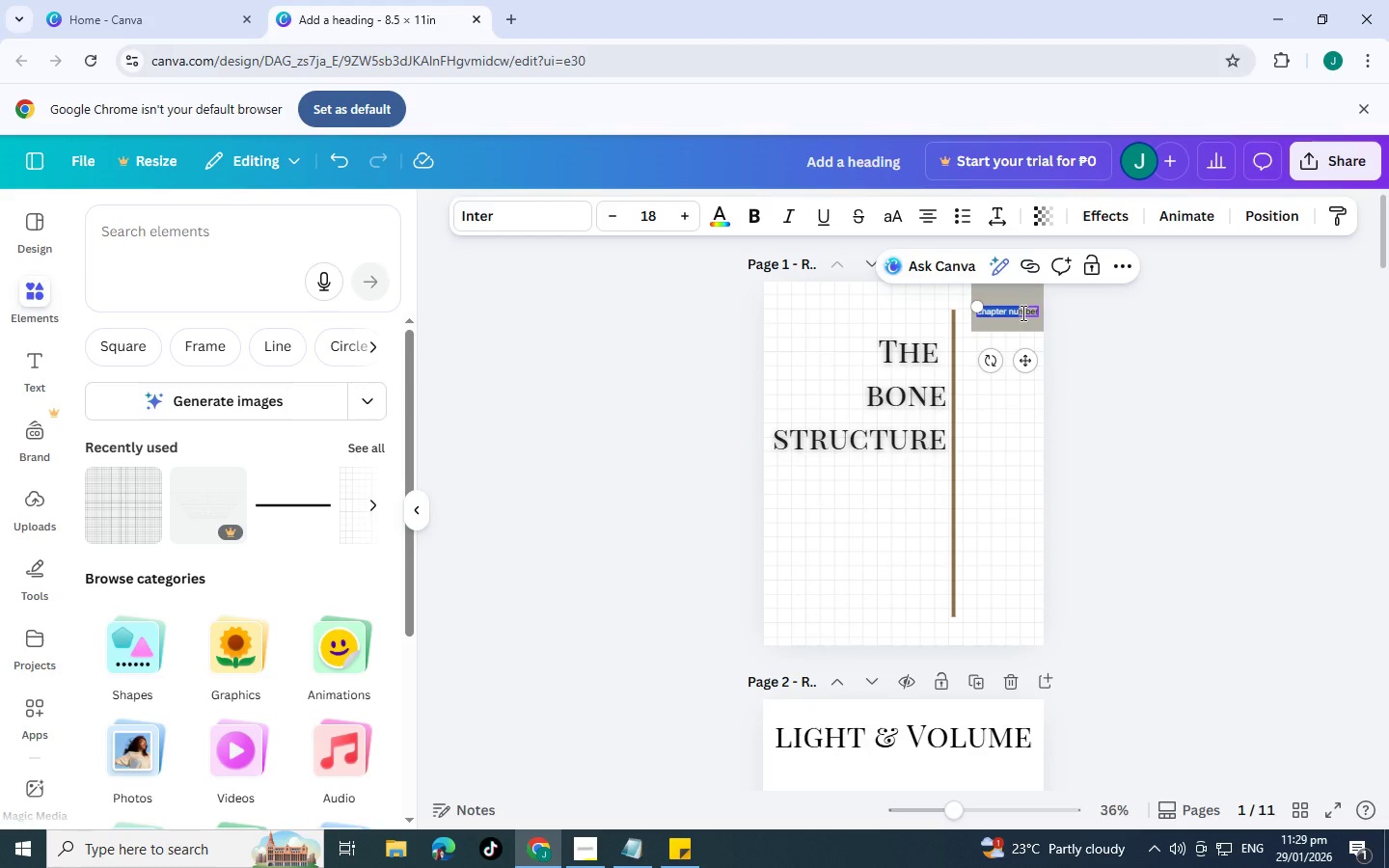 
double_click([1021, 312])
 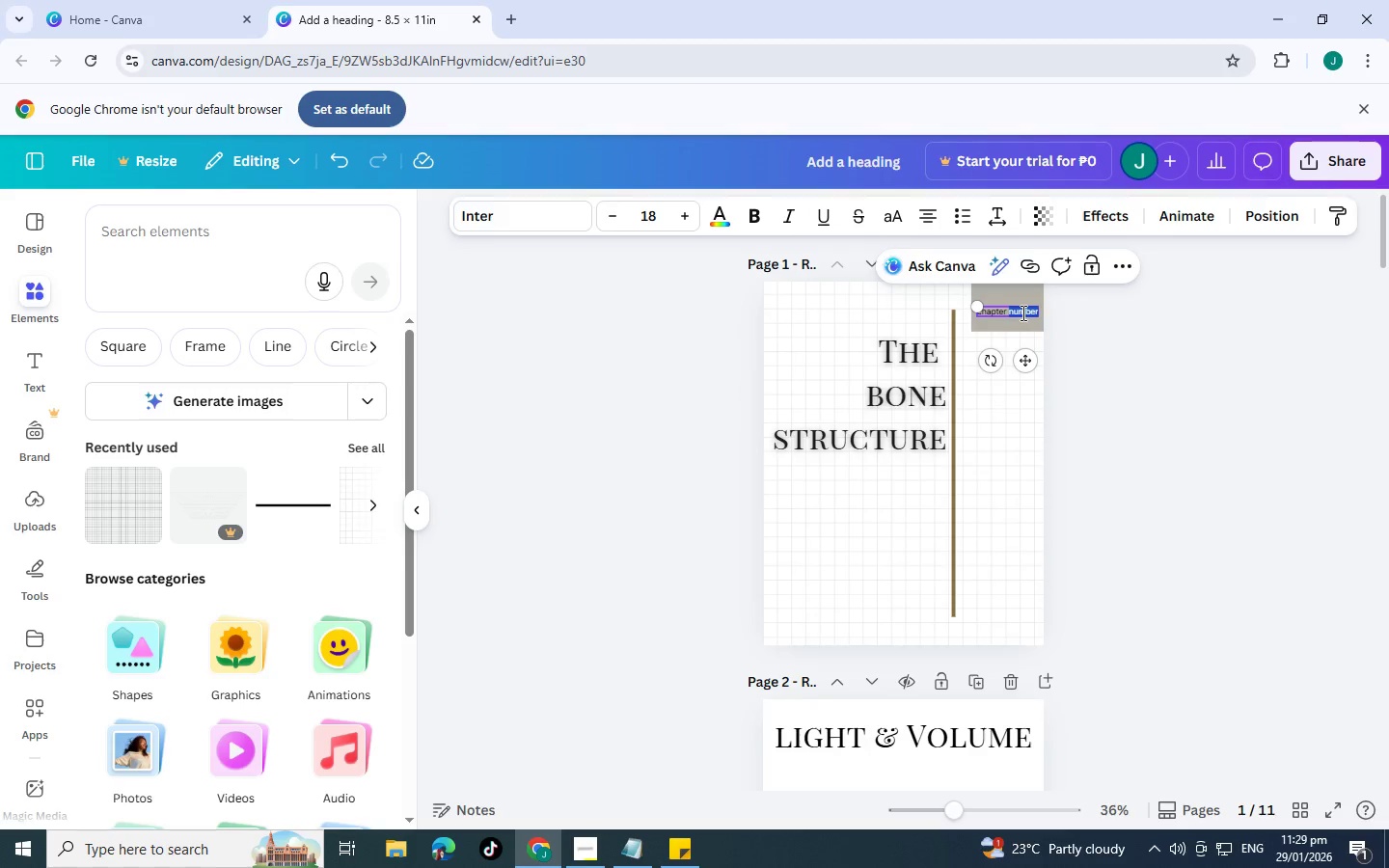 
double_click([1021, 312])
 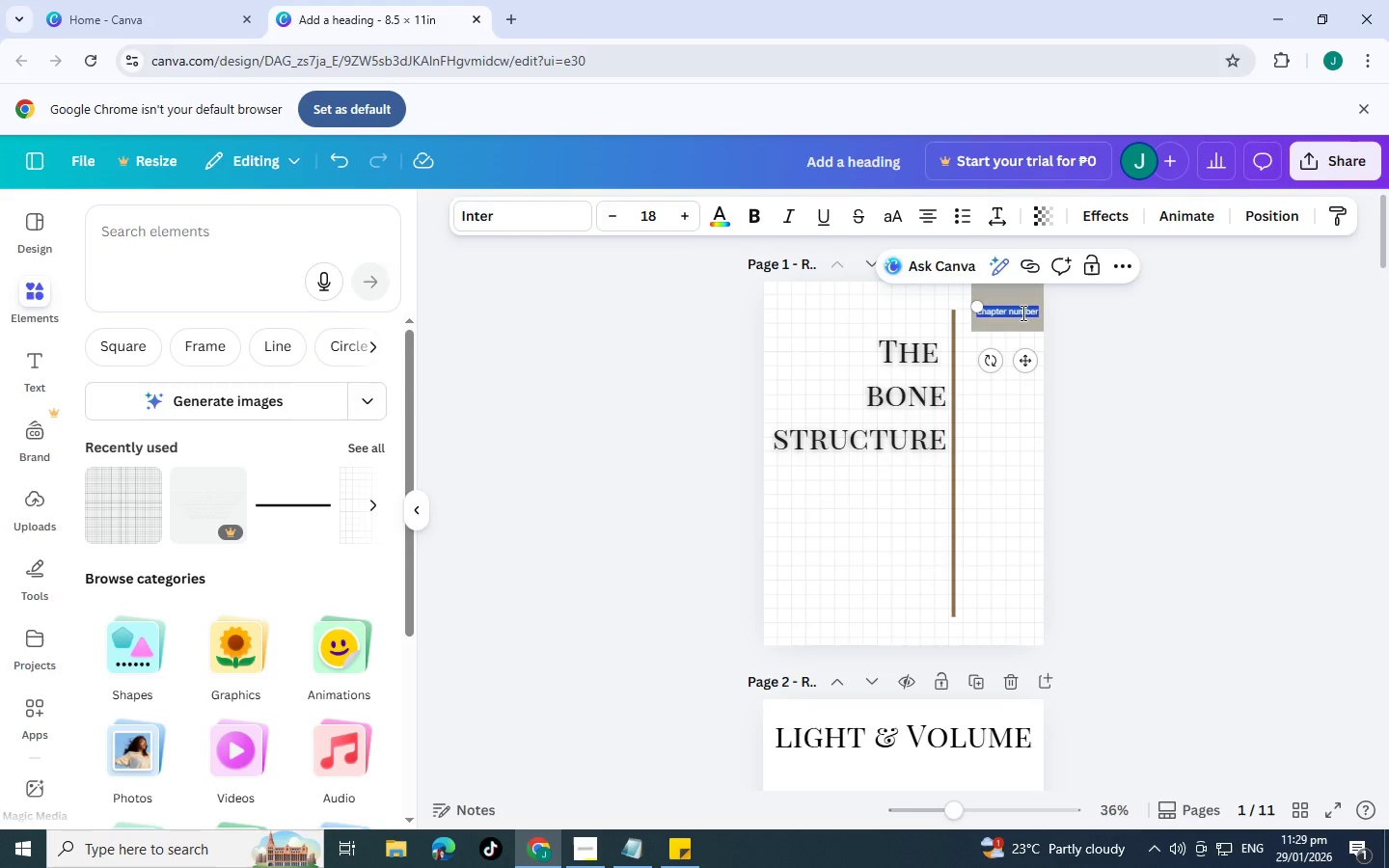 
triple_click([1021, 312])
 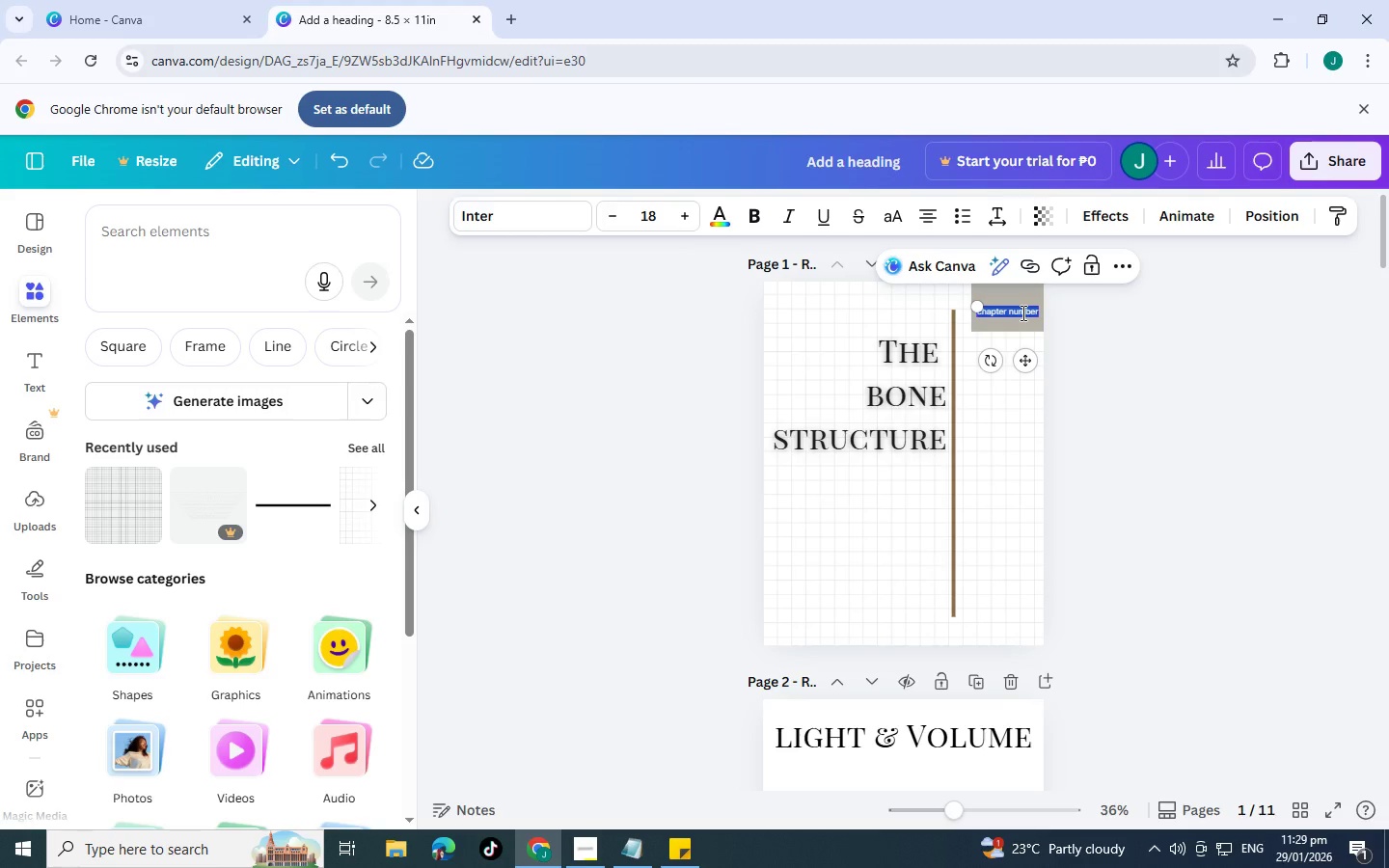 
type(01)
 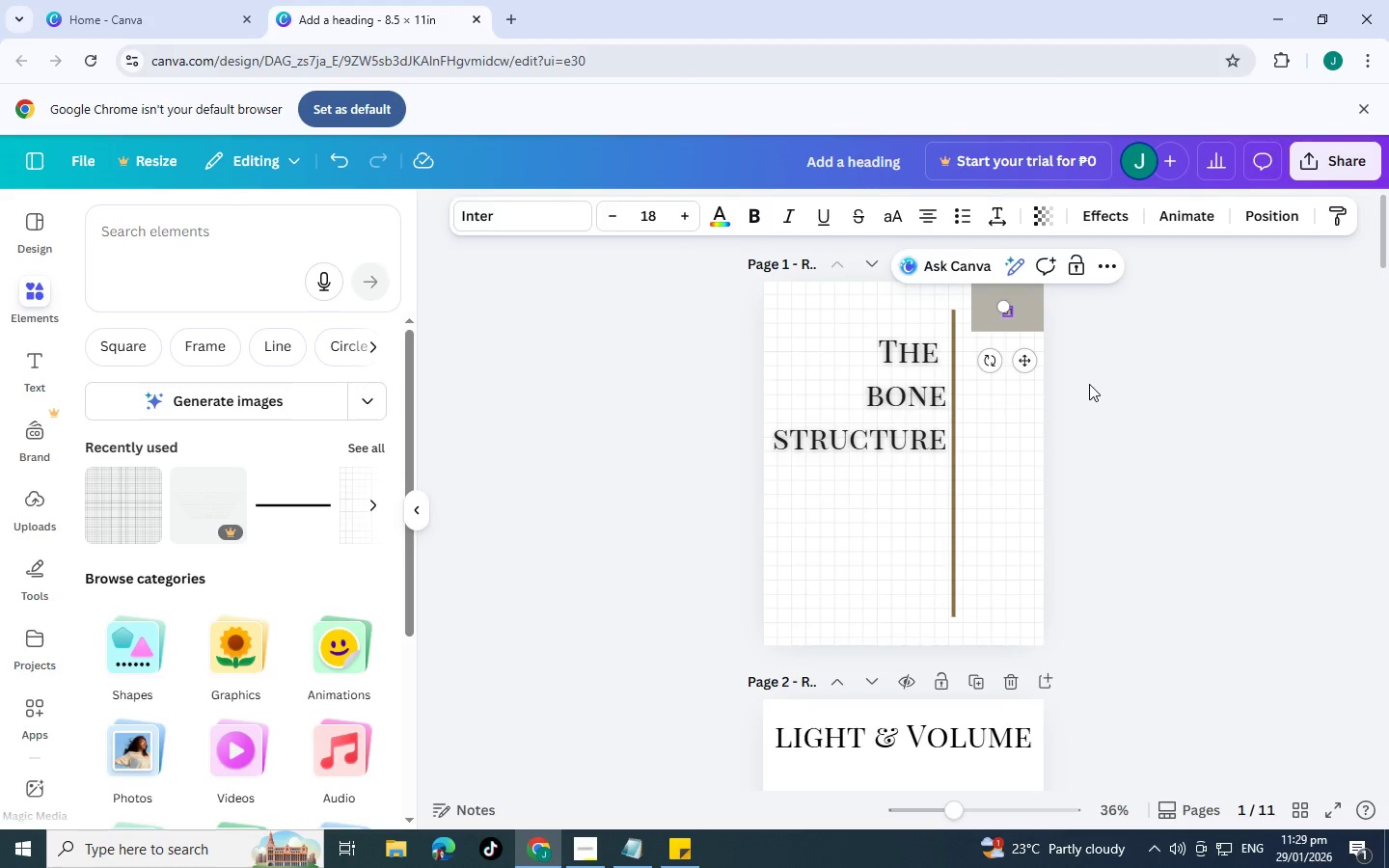 
left_click([1048, 814])
 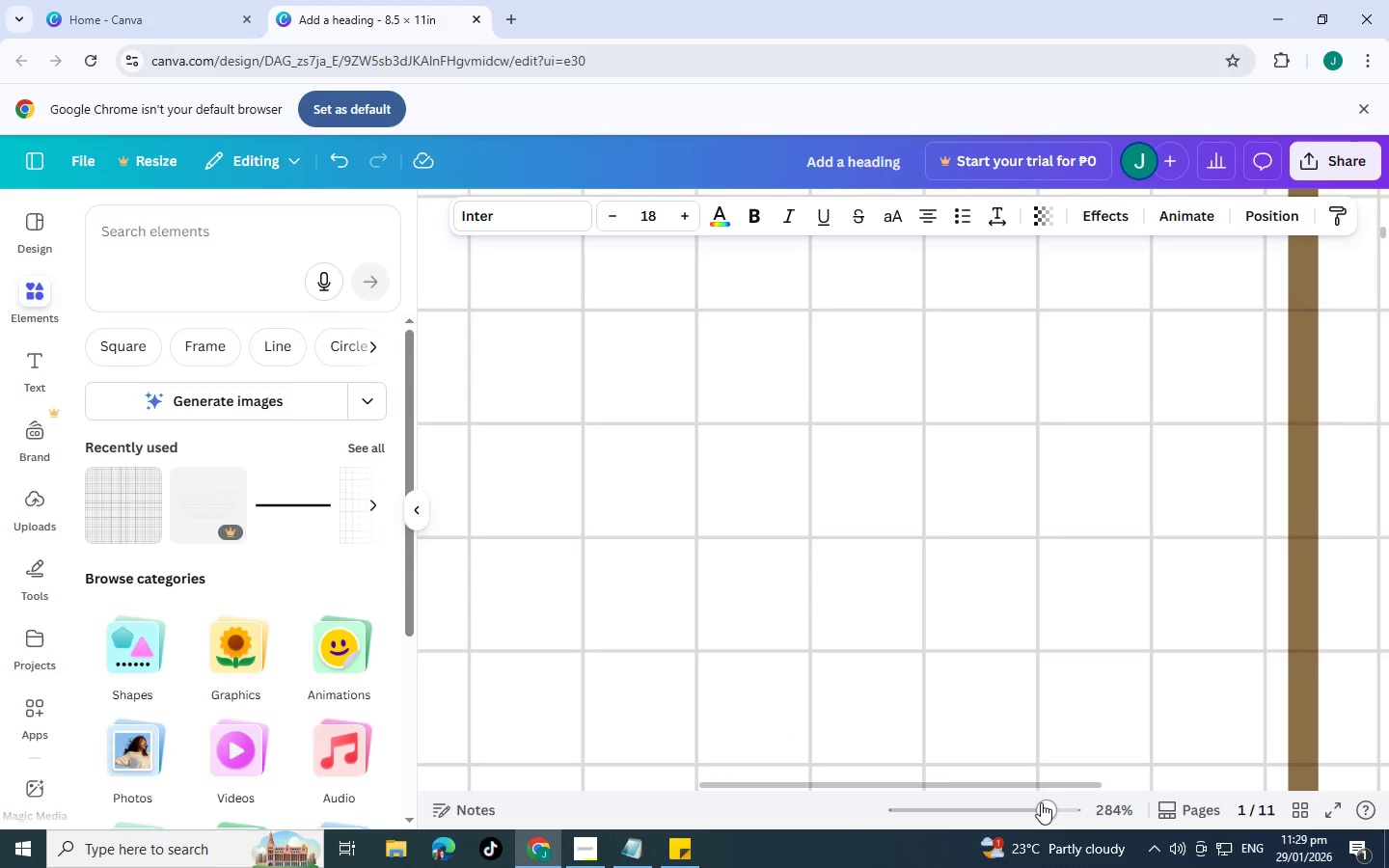 
scroll: coordinate [1086, 602], scroll_direction: up, amount: 19.0
 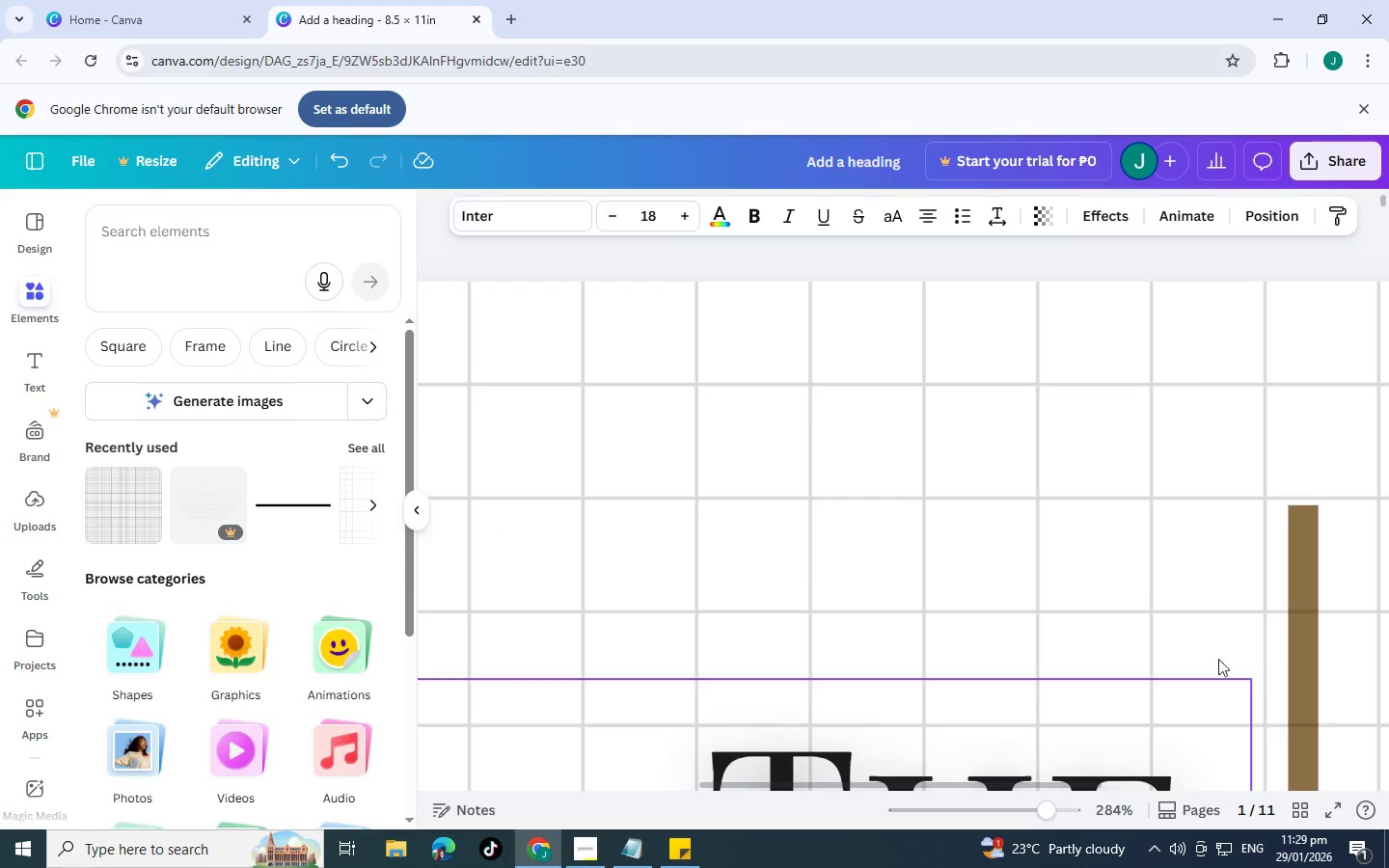 
left_click_drag(start_coordinate=[1311, 635], to_coordinate=[1293, 635])
 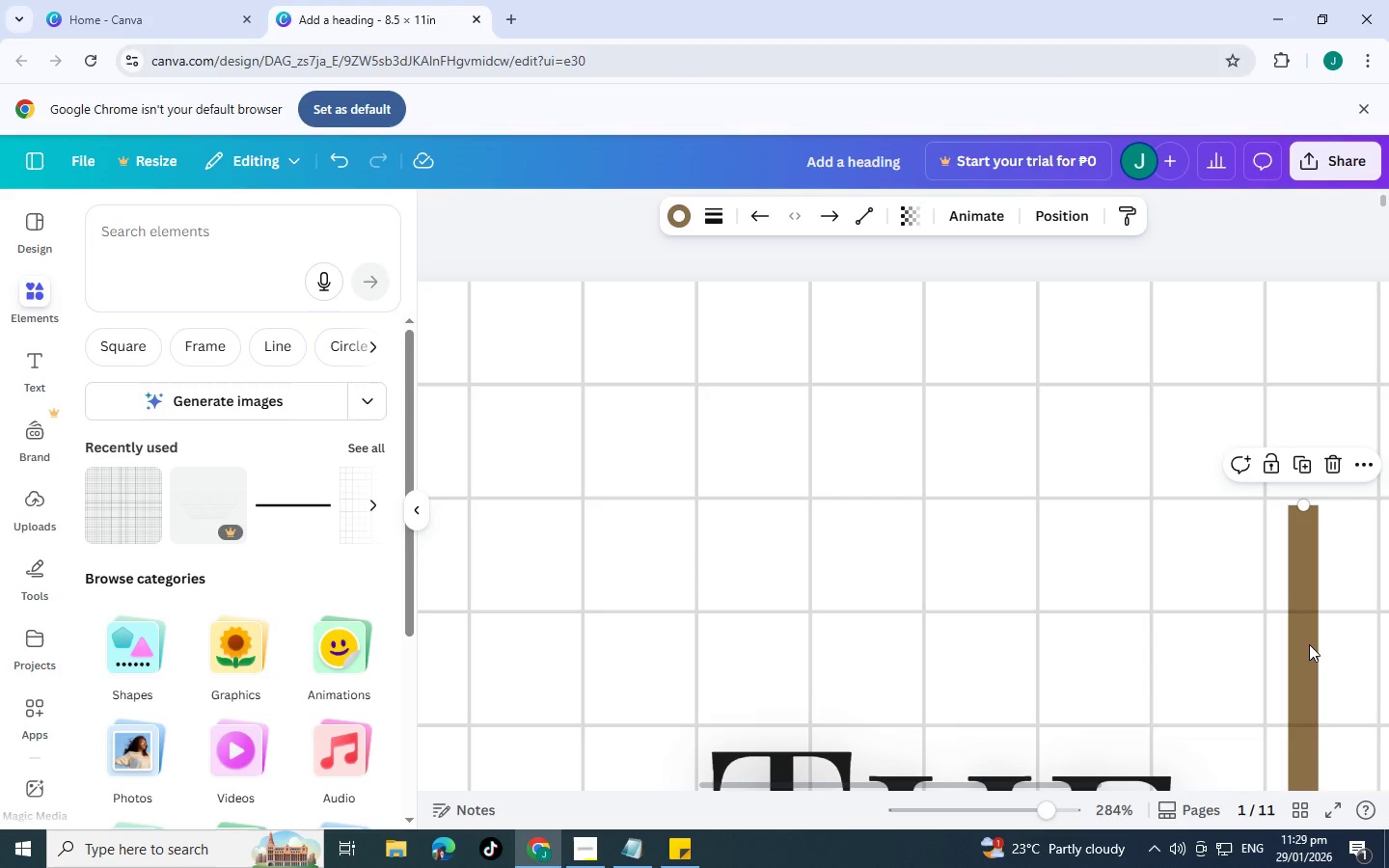 
left_click([1309, 644])
 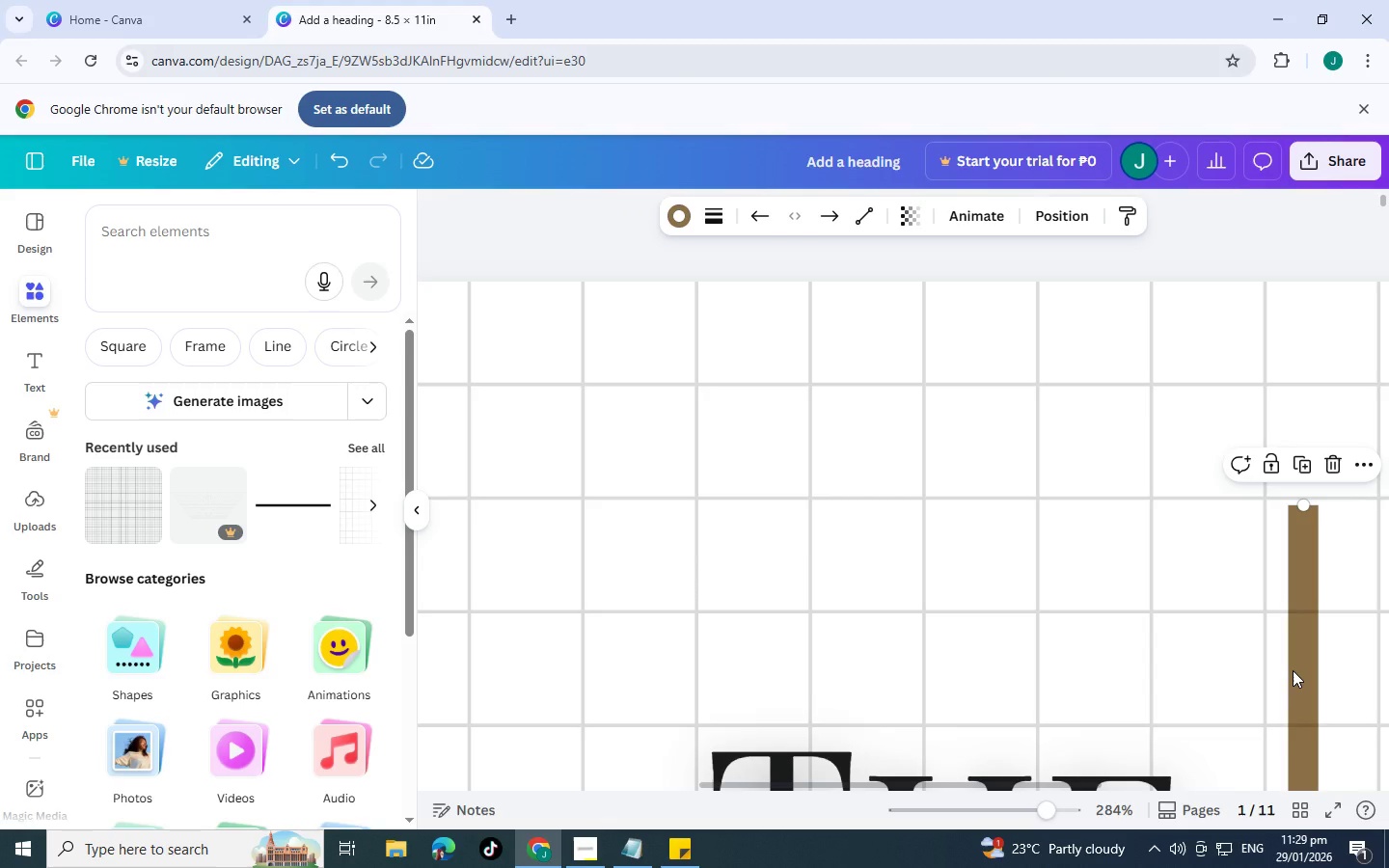 
wait(9.44)
 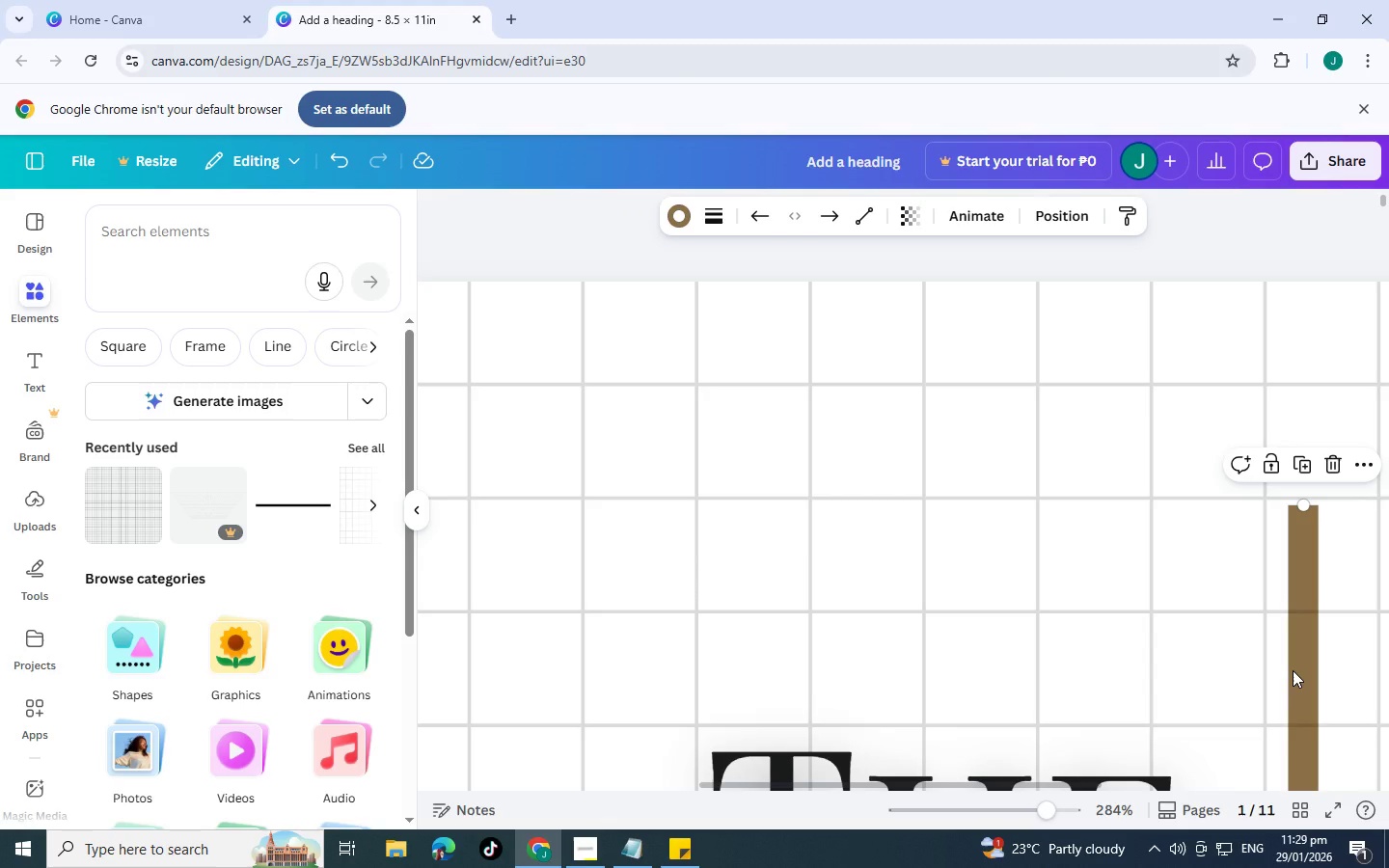 
scroll: coordinate [1234, 643], scroll_direction: down, amount: 4.0
 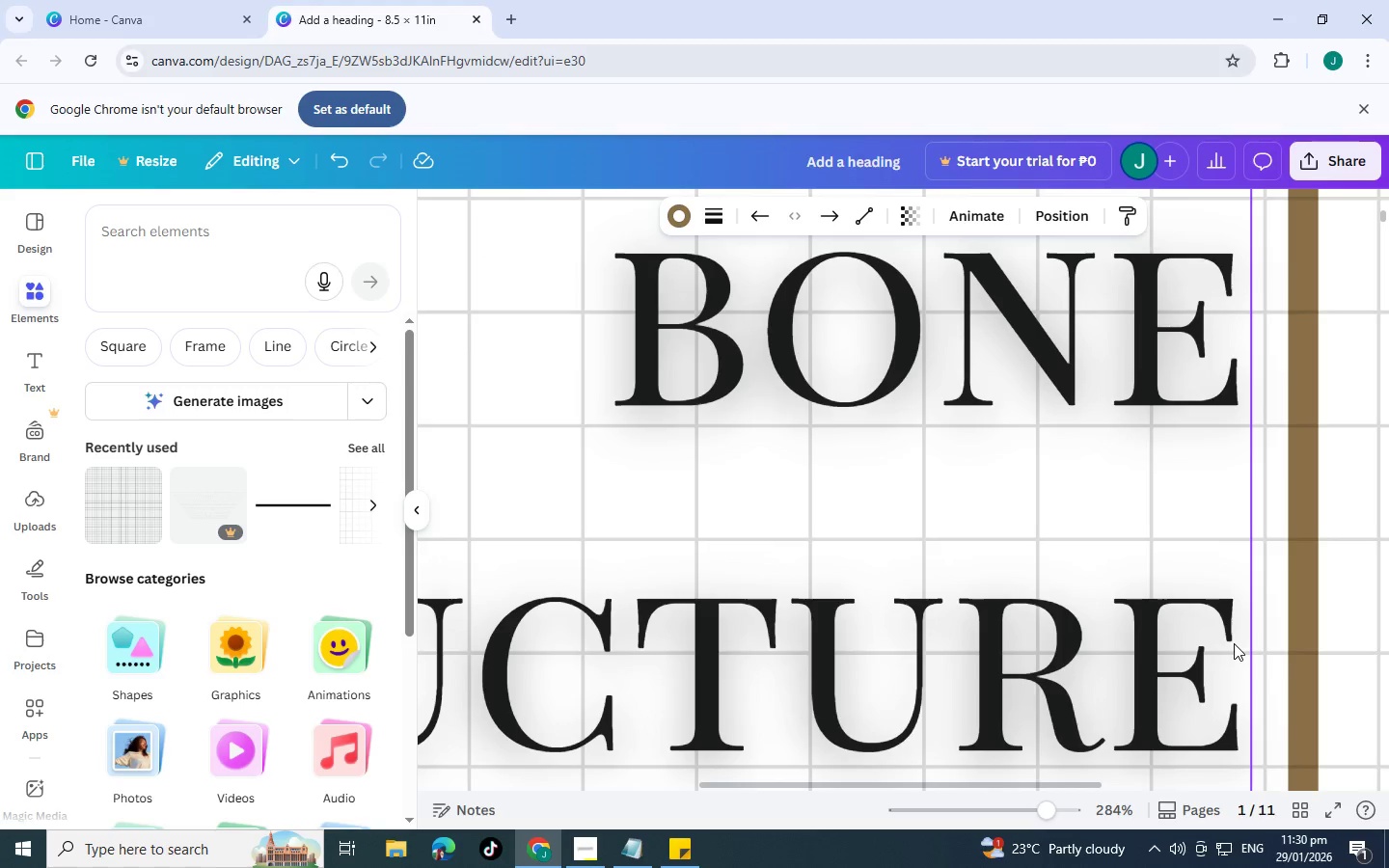 
scroll: coordinate [1234, 643], scroll_direction: up, amount: 2.0
 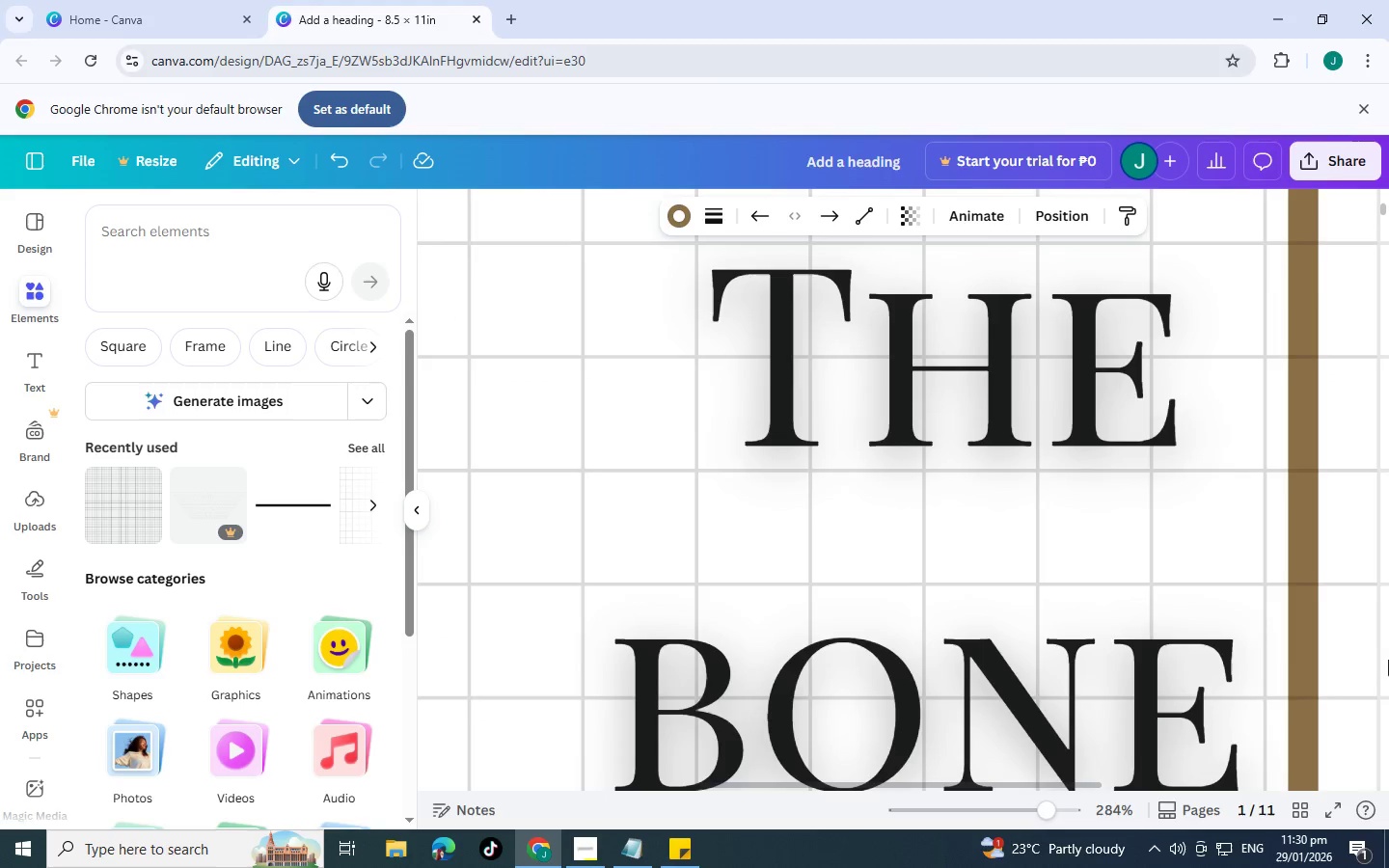 
scroll: coordinate [1388, 672], scroll_direction: down, amount: 1.0
 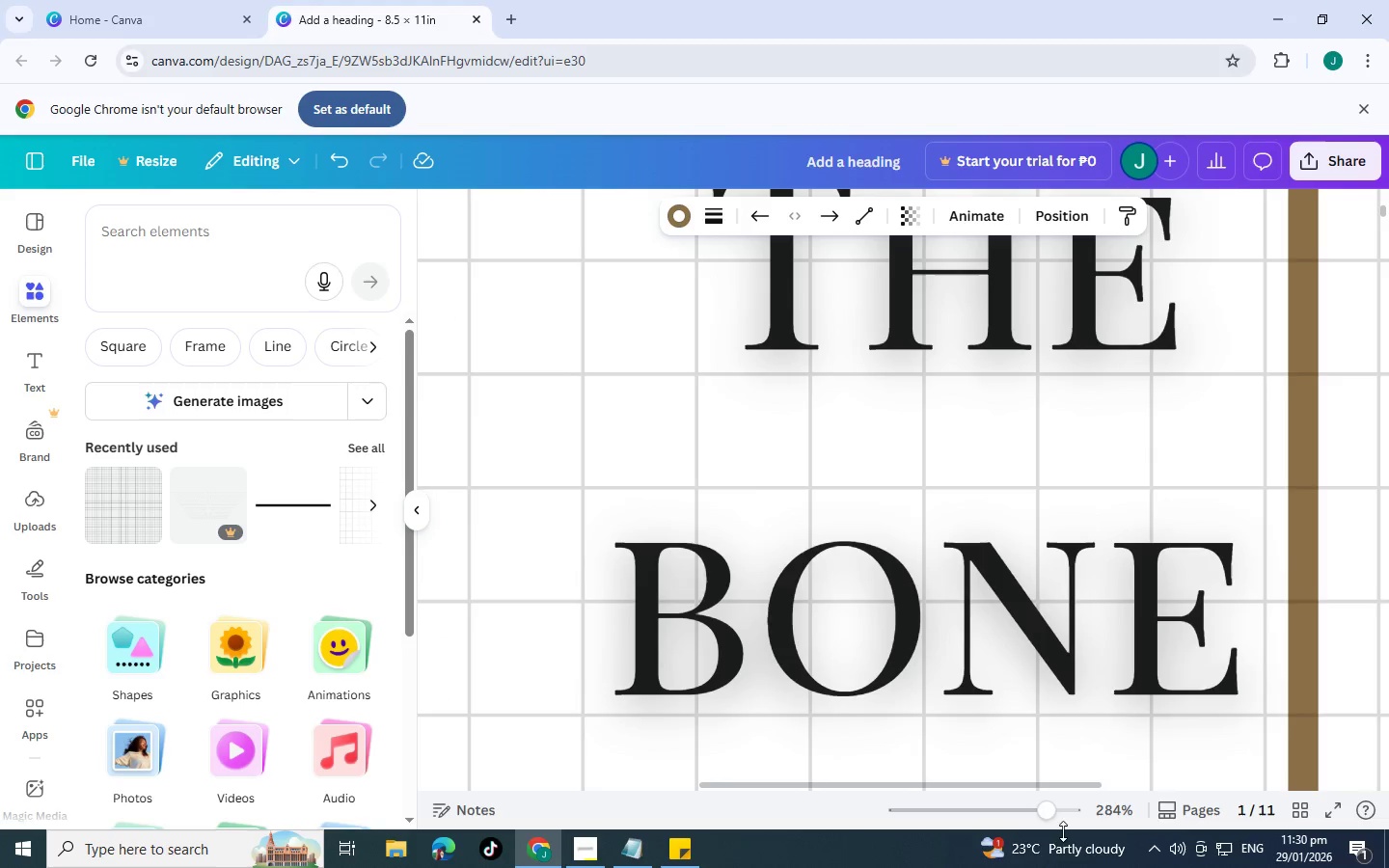 
left_click_drag(start_coordinate=[1029, 823], to_coordinate=[994, 817])
 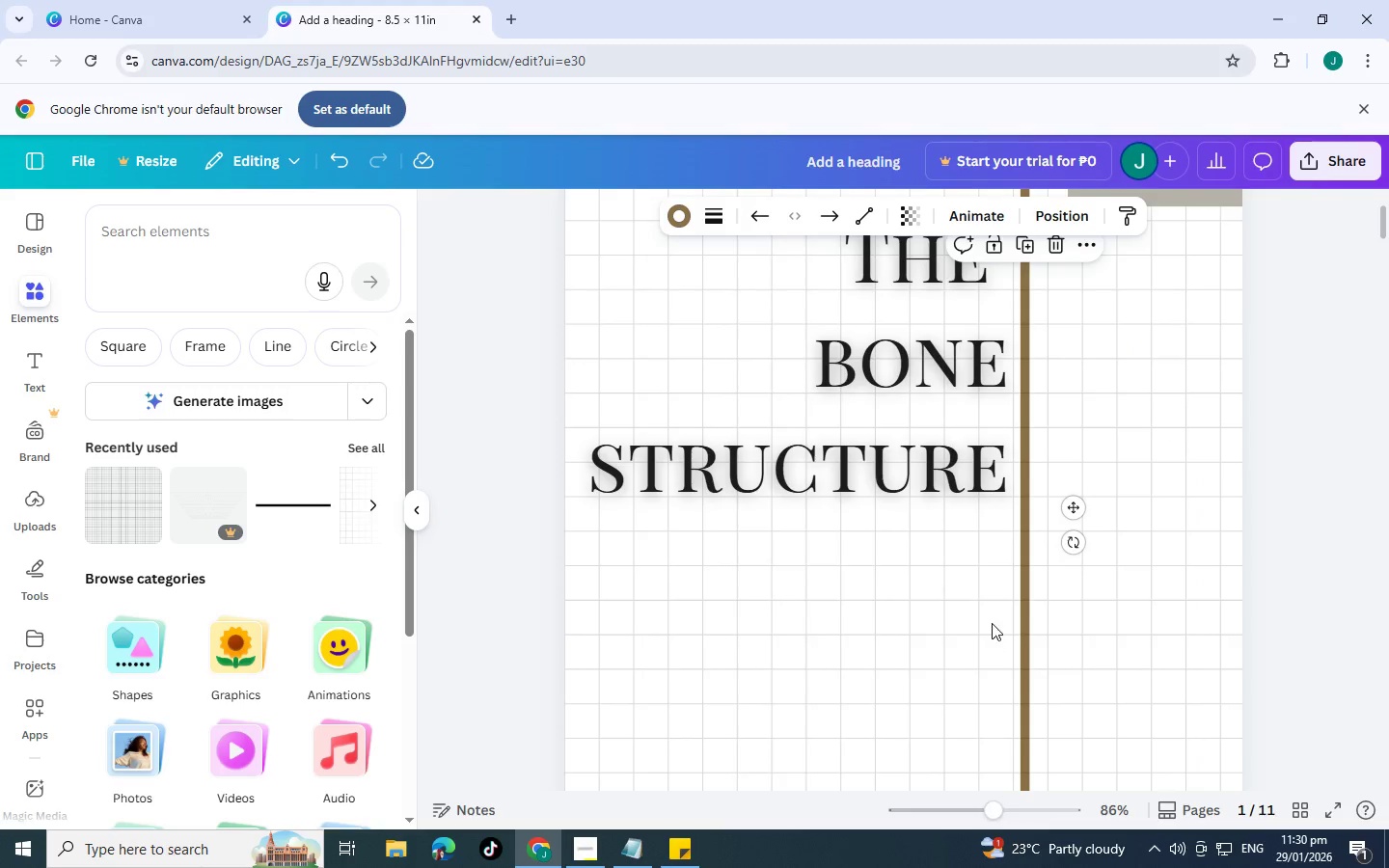 
scroll: coordinate [992, 622], scroll_direction: up, amount: 4.0
 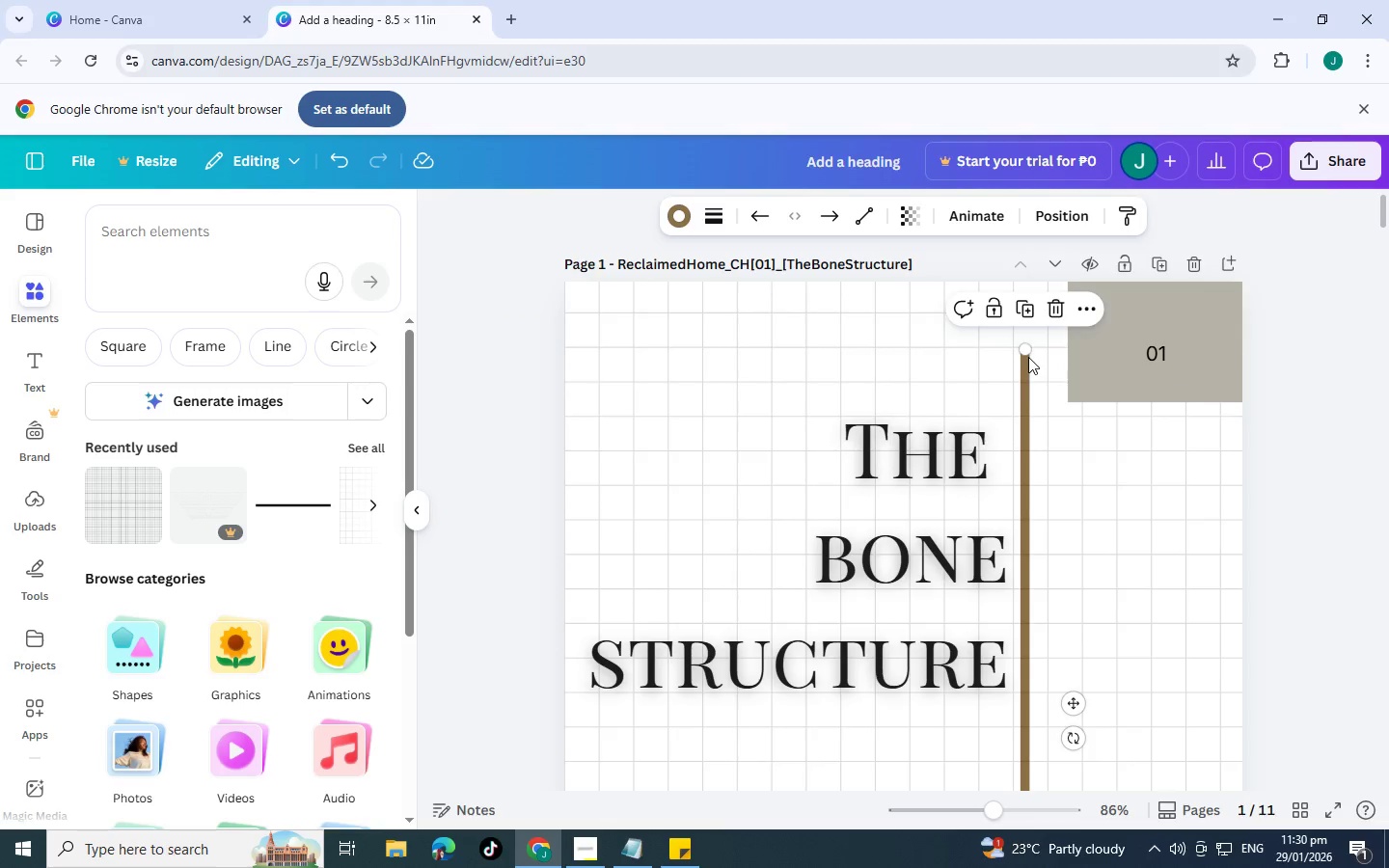 
left_click_drag(start_coordinate=[1028, 350], to_coordinate=[1018, 349])
 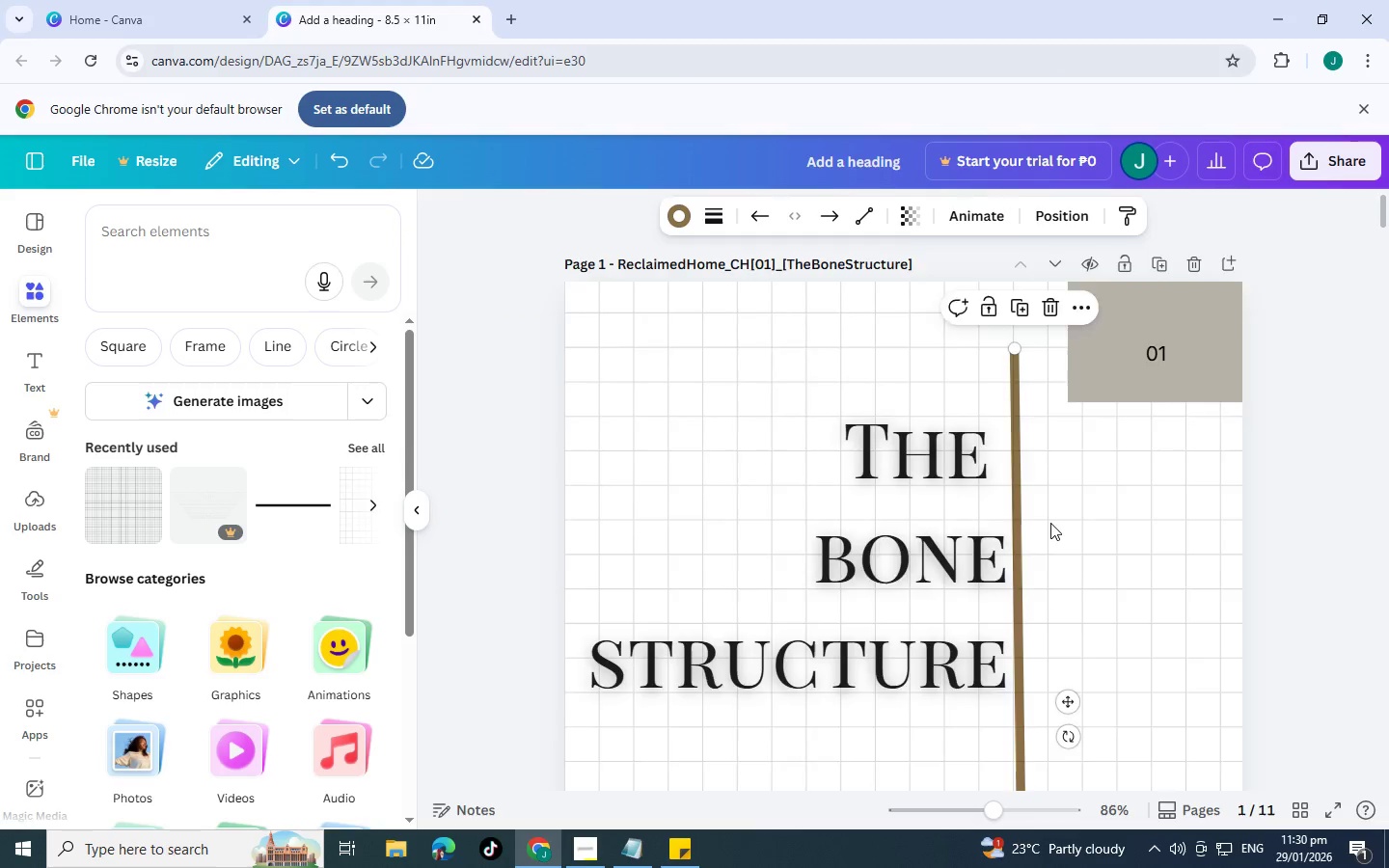 
hold_key(key=ShiftLeft, duration=1.5)
 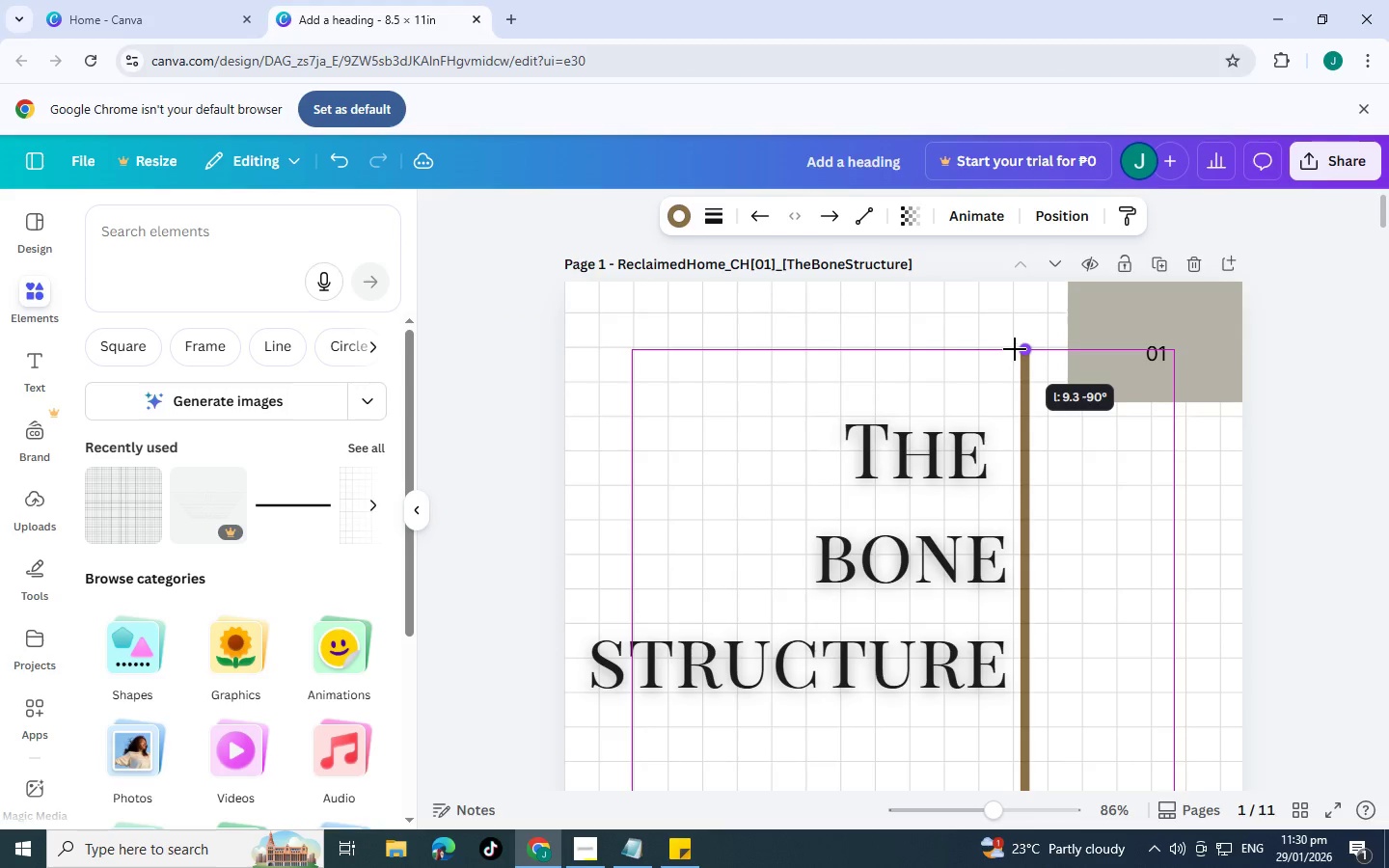 
key(Shift+ShiftLeft)
 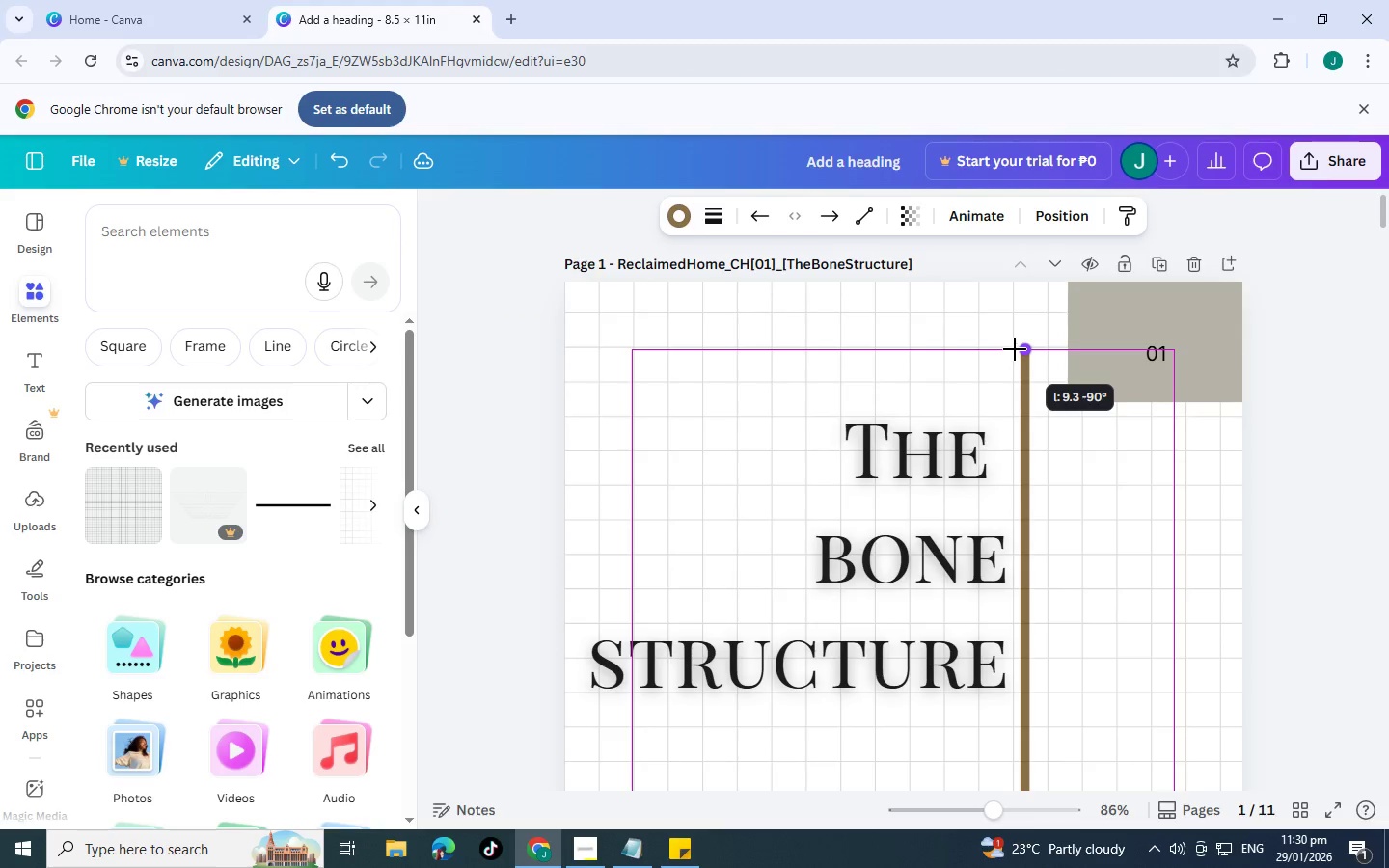 
key(Shift+ShiftLeft)
 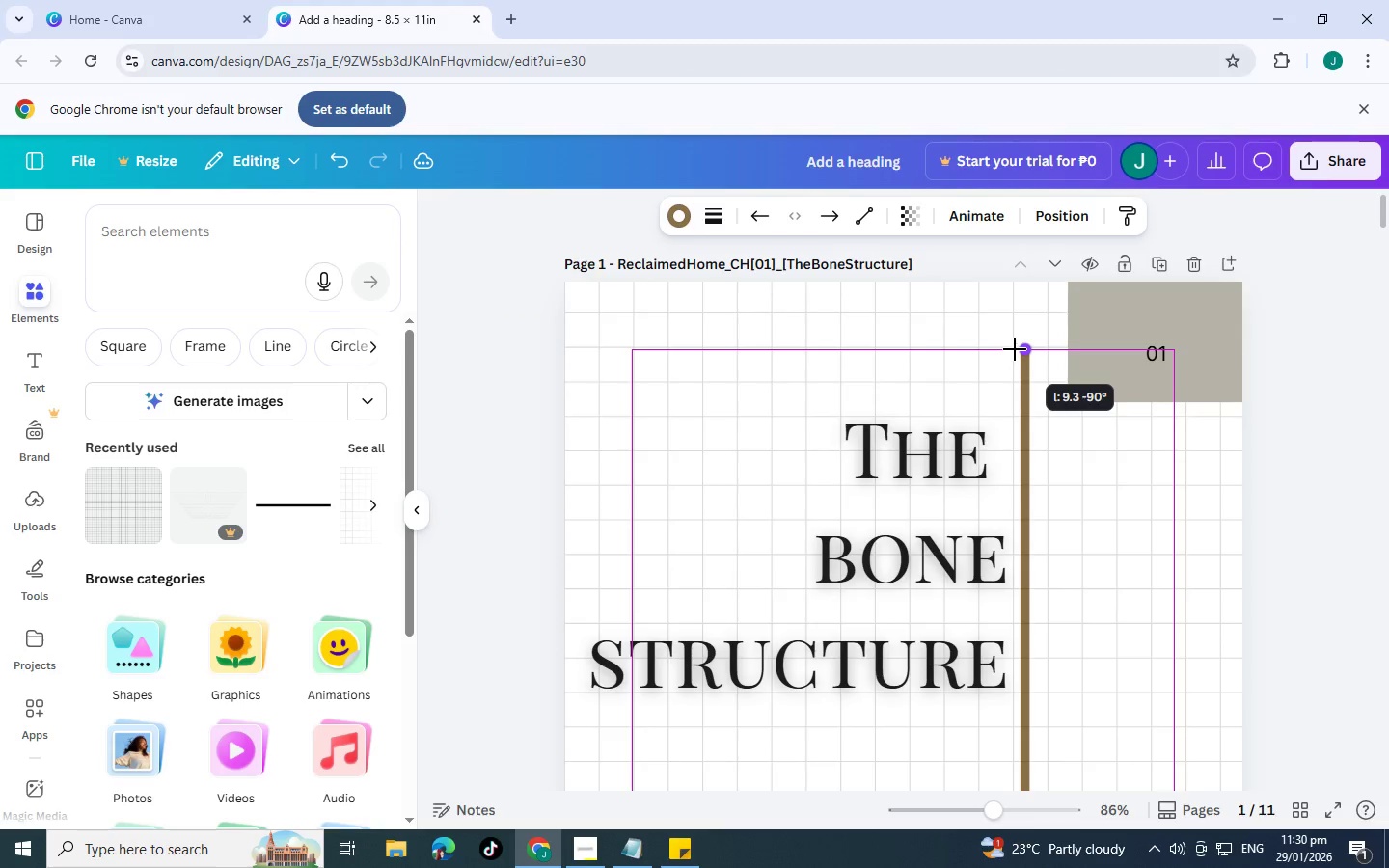 
key(Shift+ShiftLeft)
 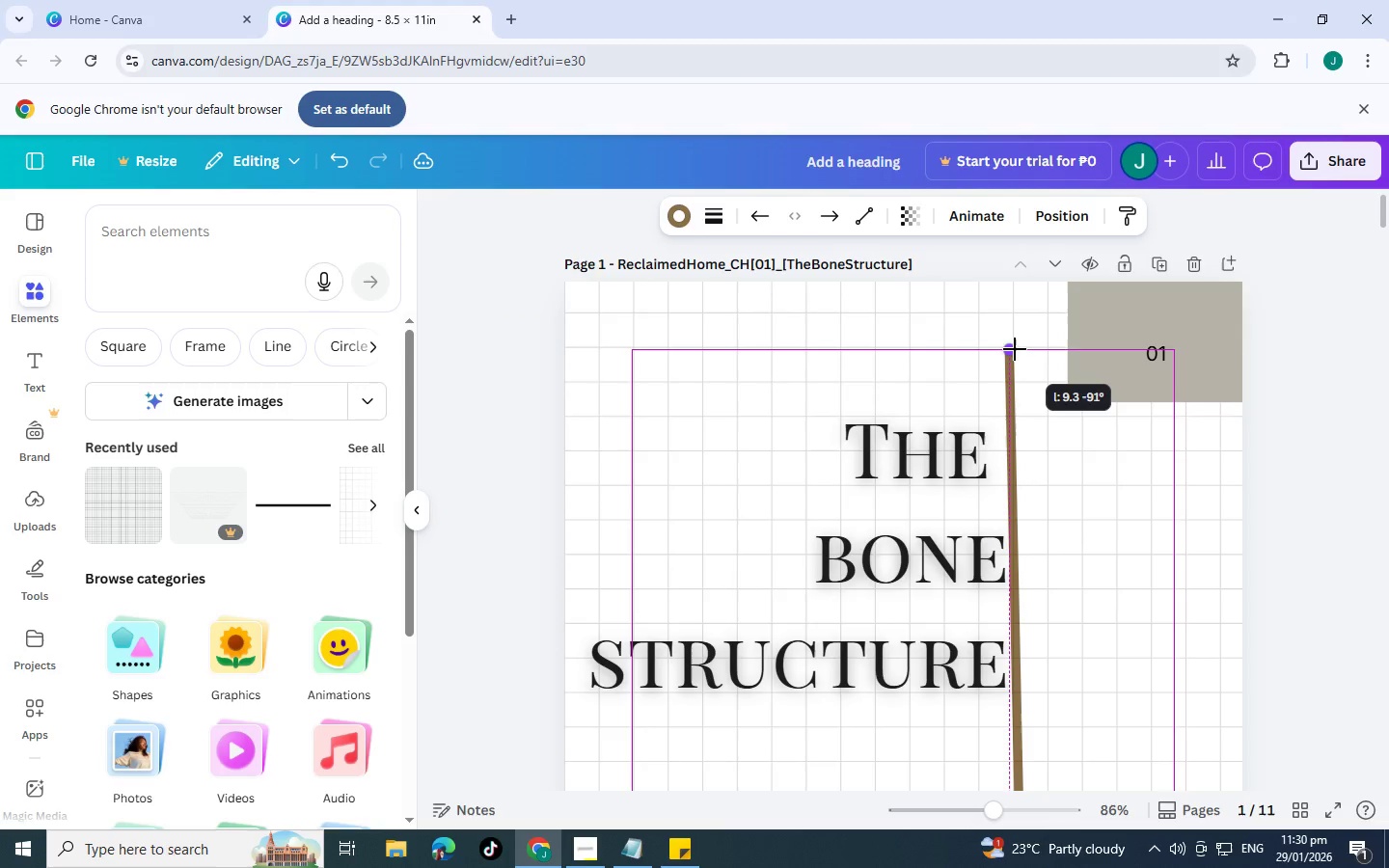 
key(Shift+ShiftLeft)
 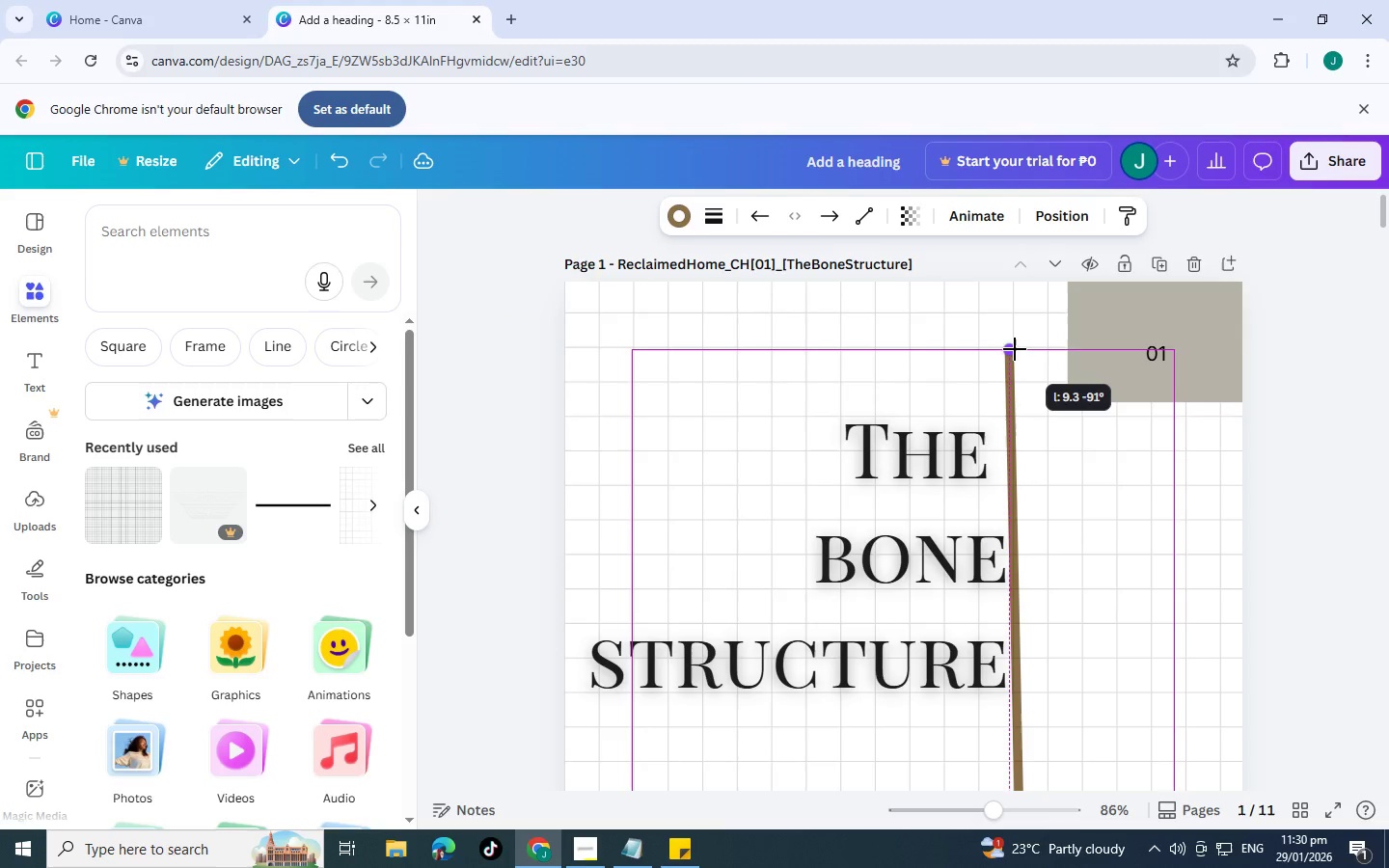 
key(Shift+ShiftLeft)
 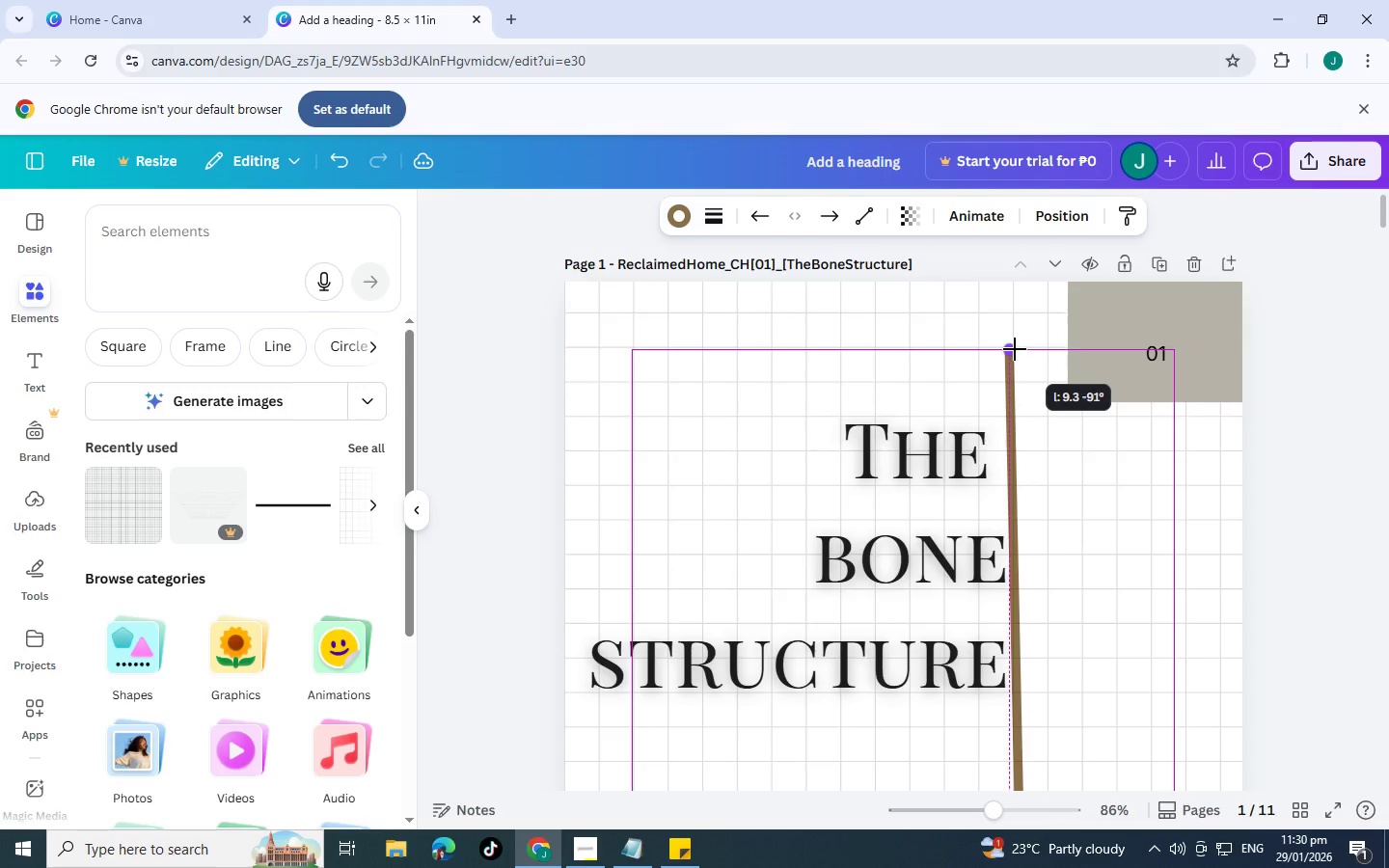 
key(Shift+ShiftLeft)
 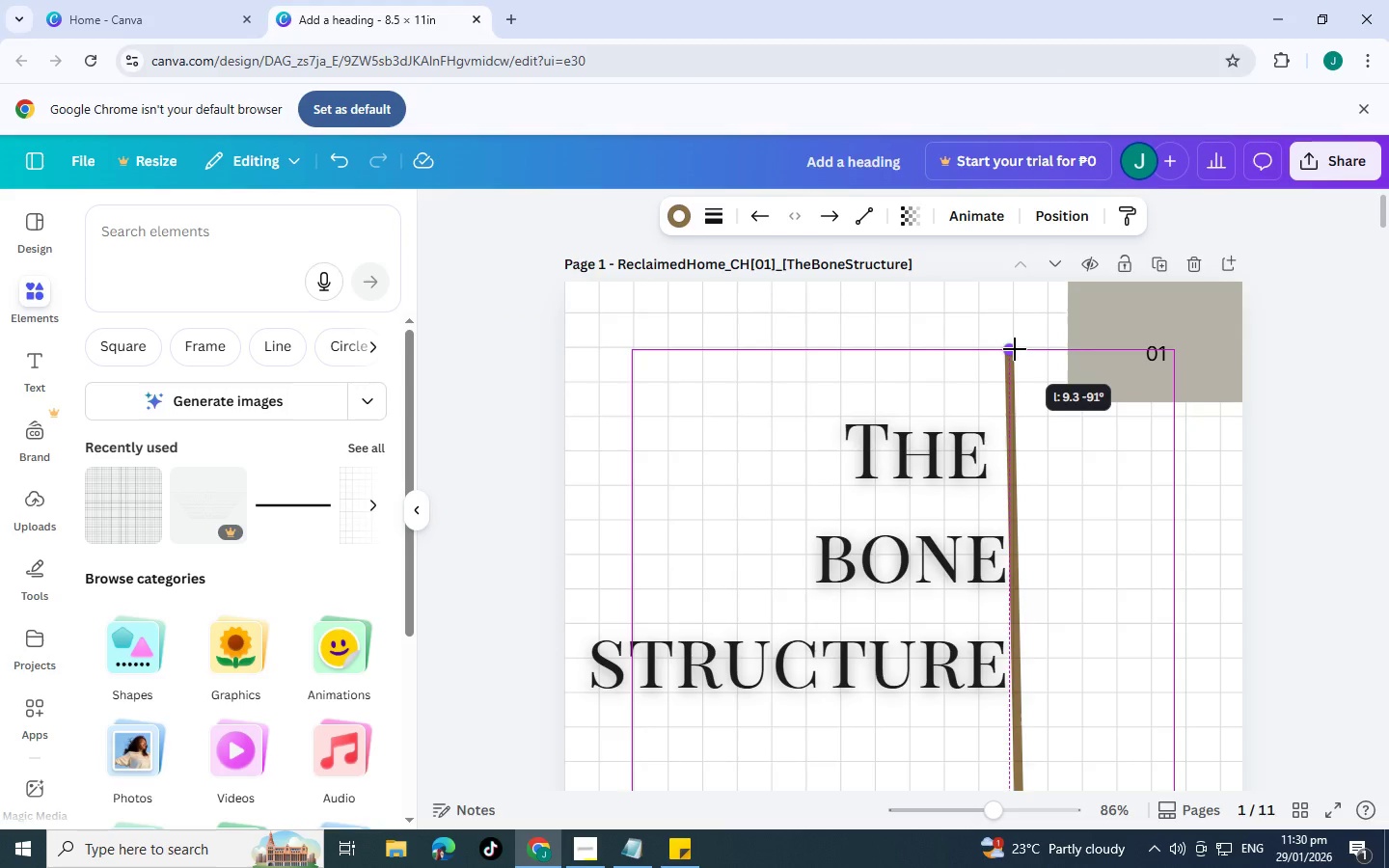 
hold_key(key=ControlLeft, duration=1.5)
 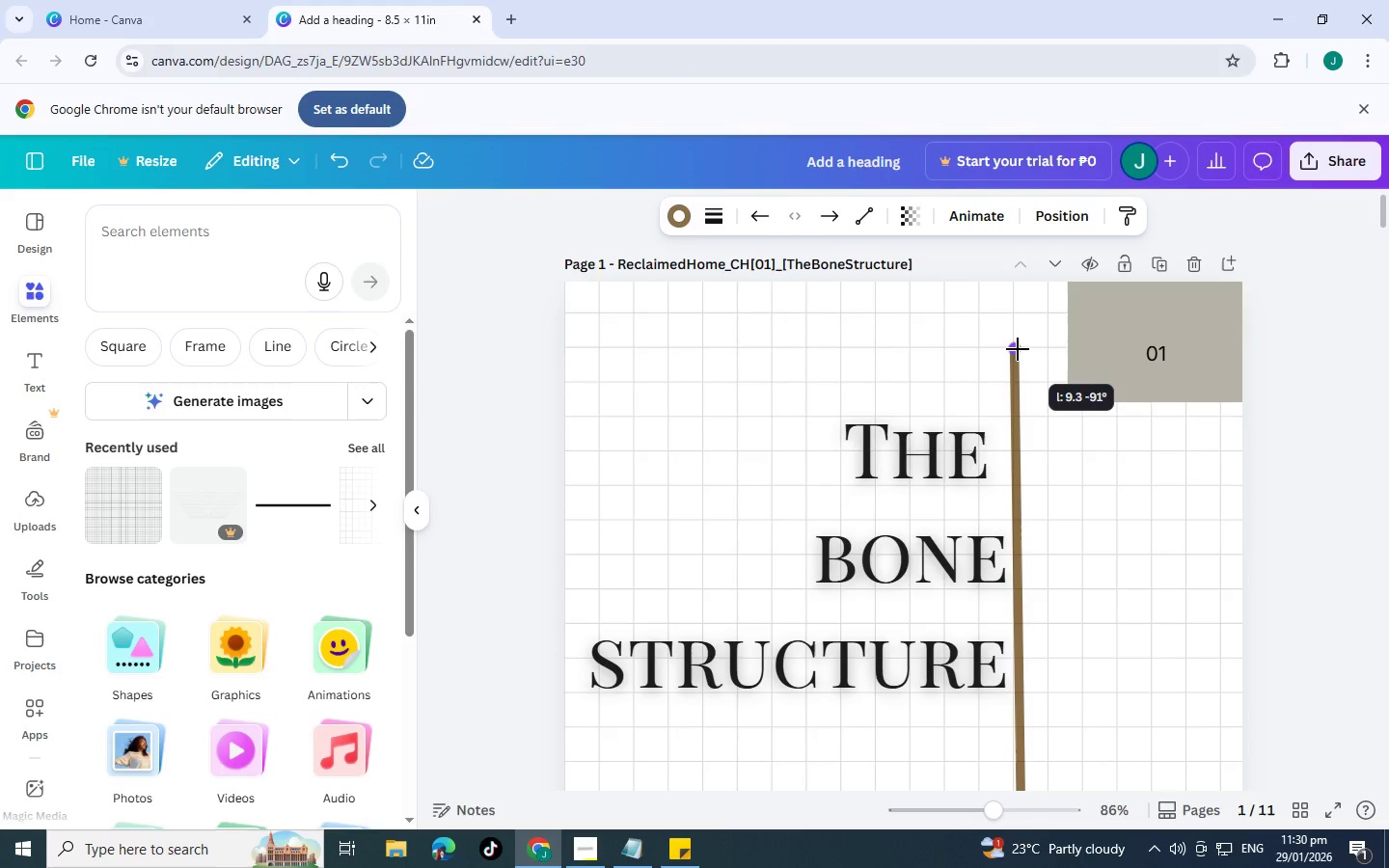 
hold_key(key=ControlLeft, duration=1.52)
 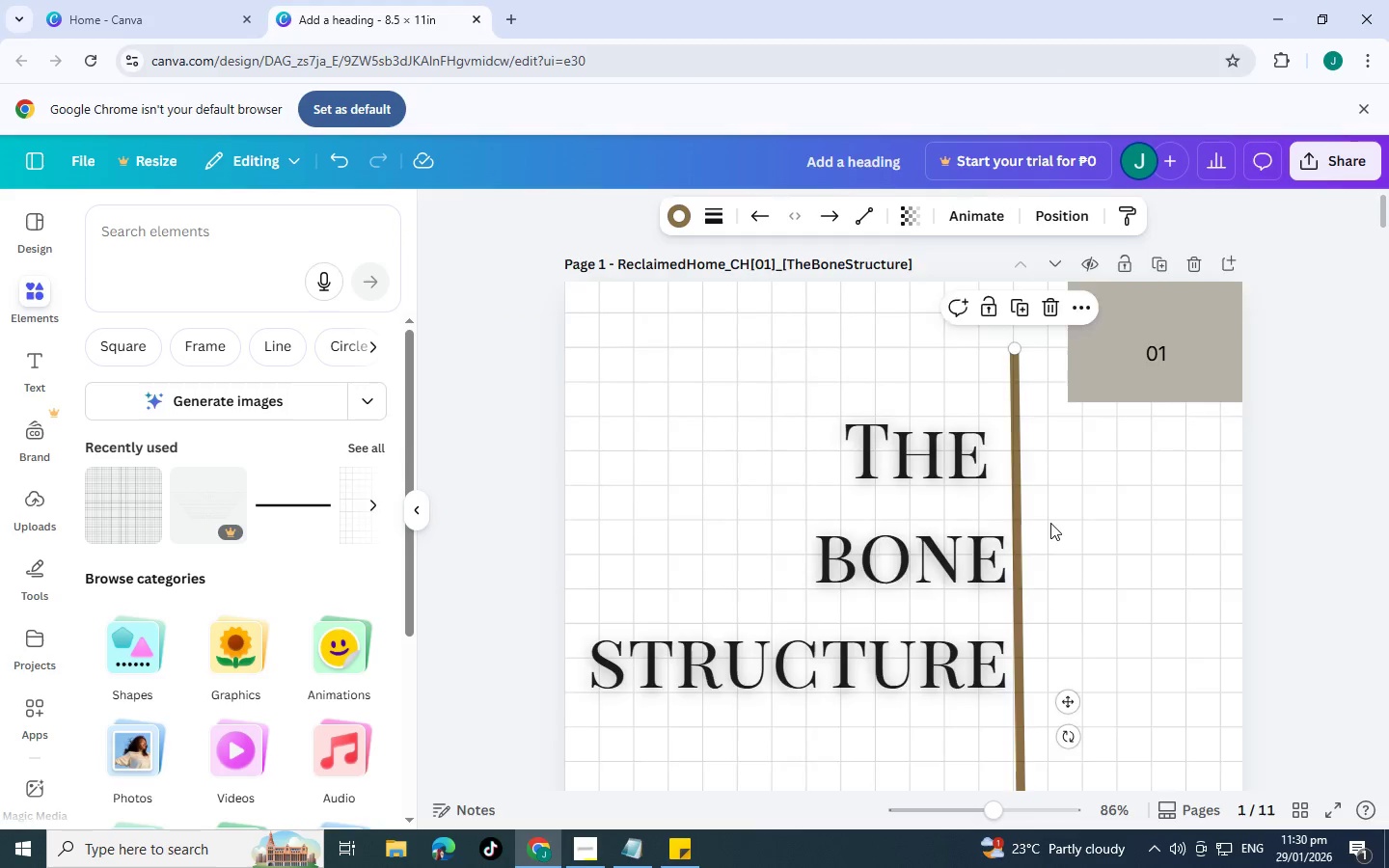 
scroll: coordinate [1050, 523], scroll_direction: down, amount: 6.0
 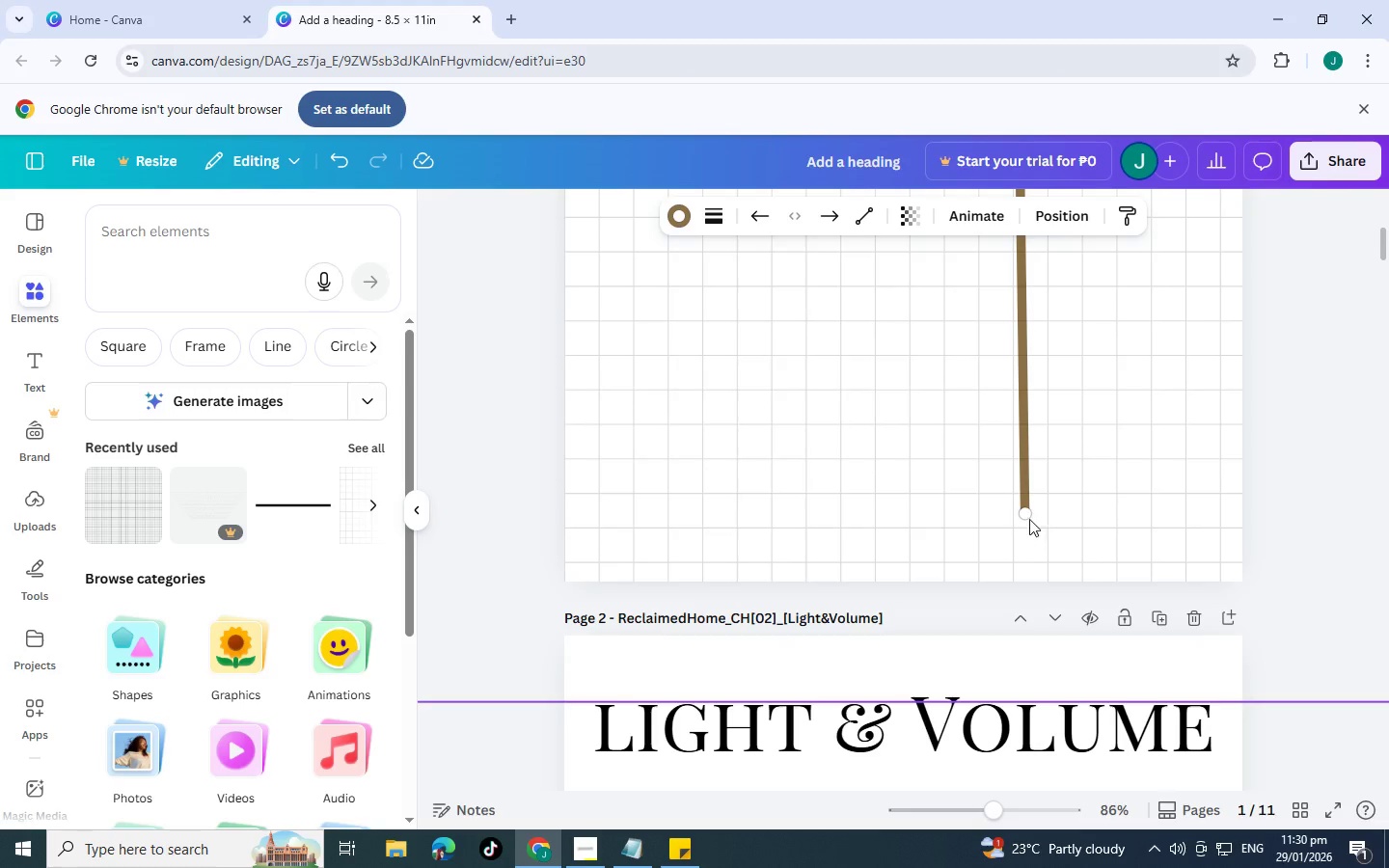 
hold_key(key=ControlLeft, duration=1.52)
left_click_drag(start_coordinate=[1024, 515], to_coordinate=[1015, 515])
 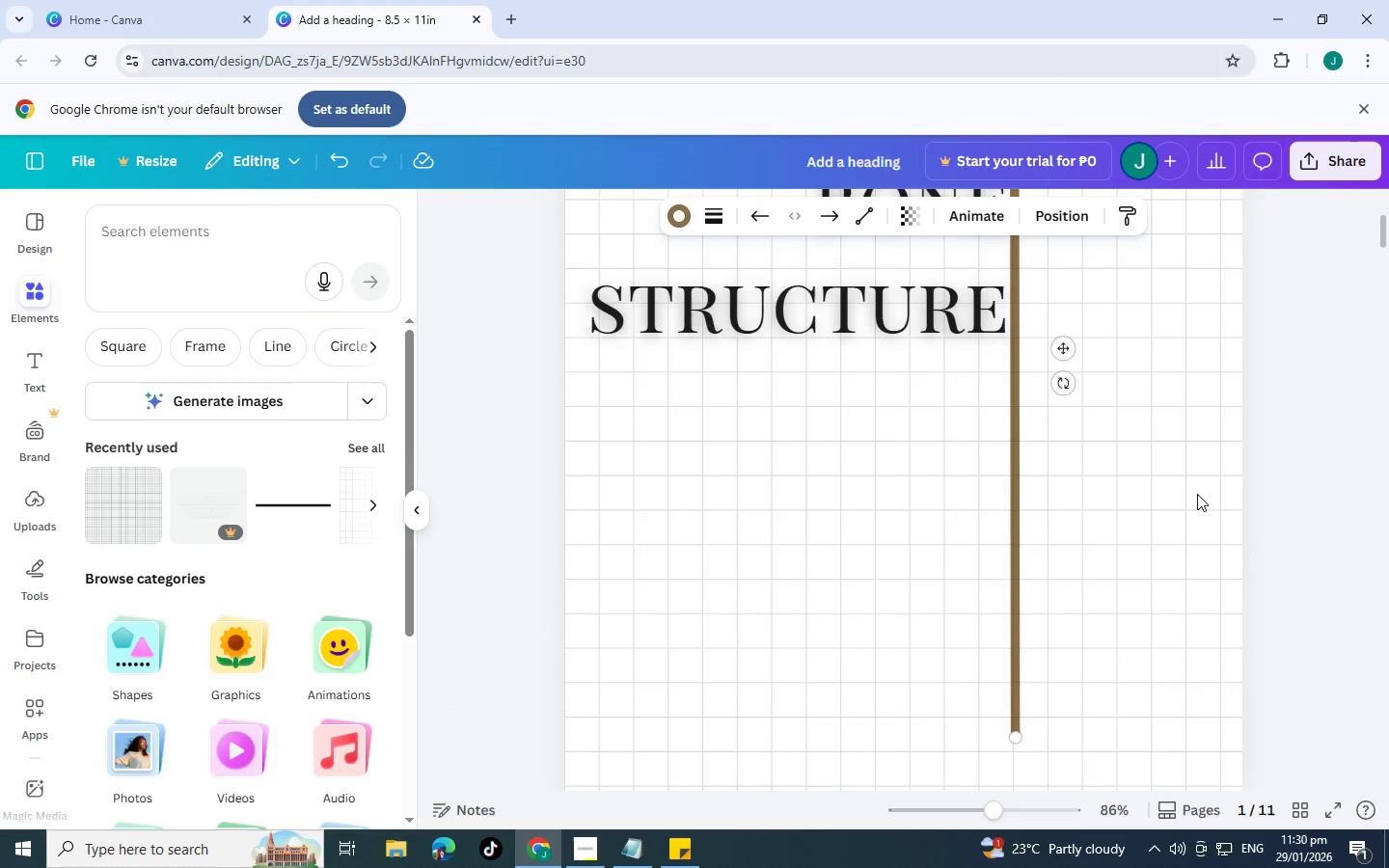 
hold_key(key=ControlLeft, duration=0.58)
 